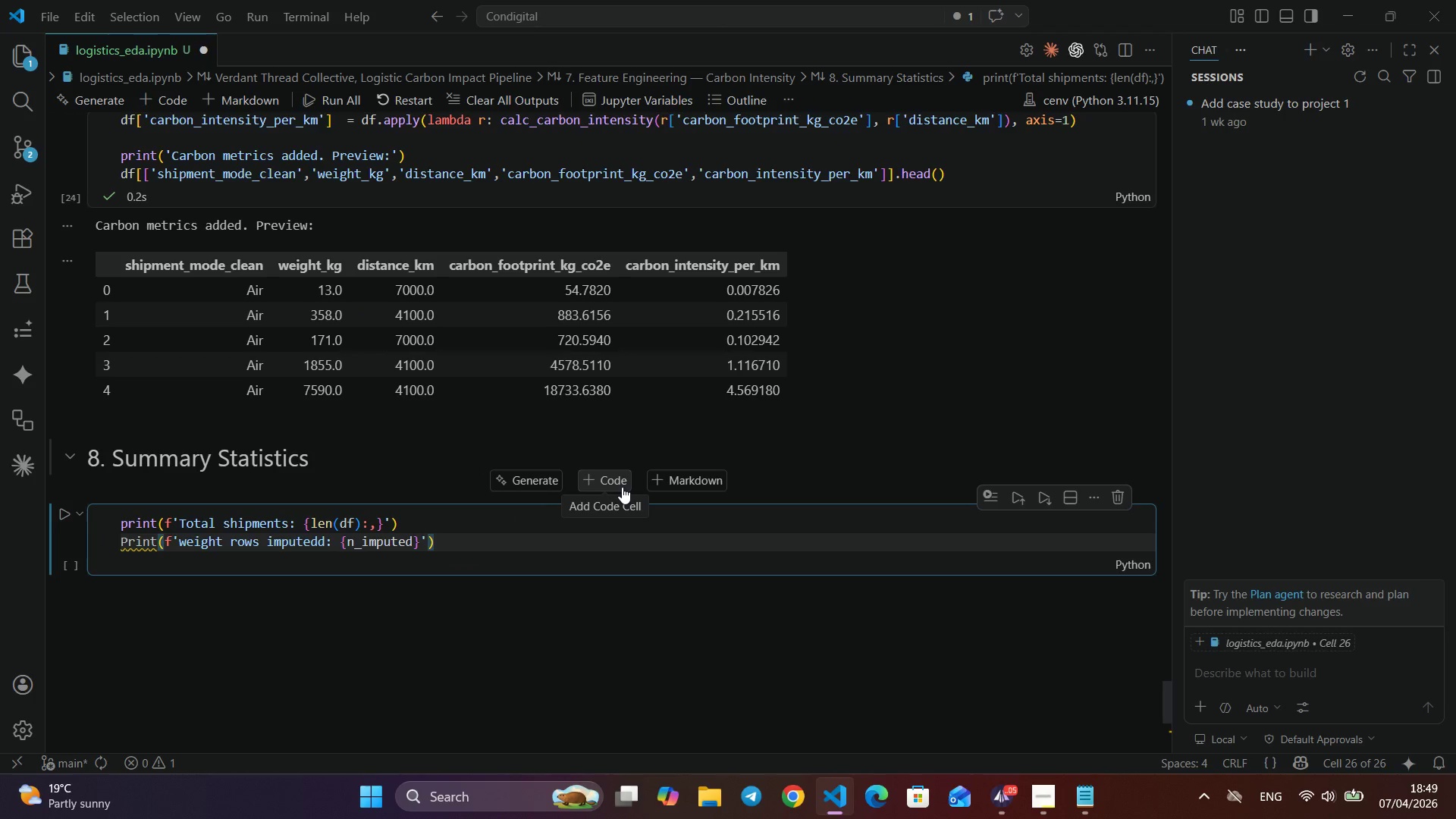 
key(ArrowRight)
 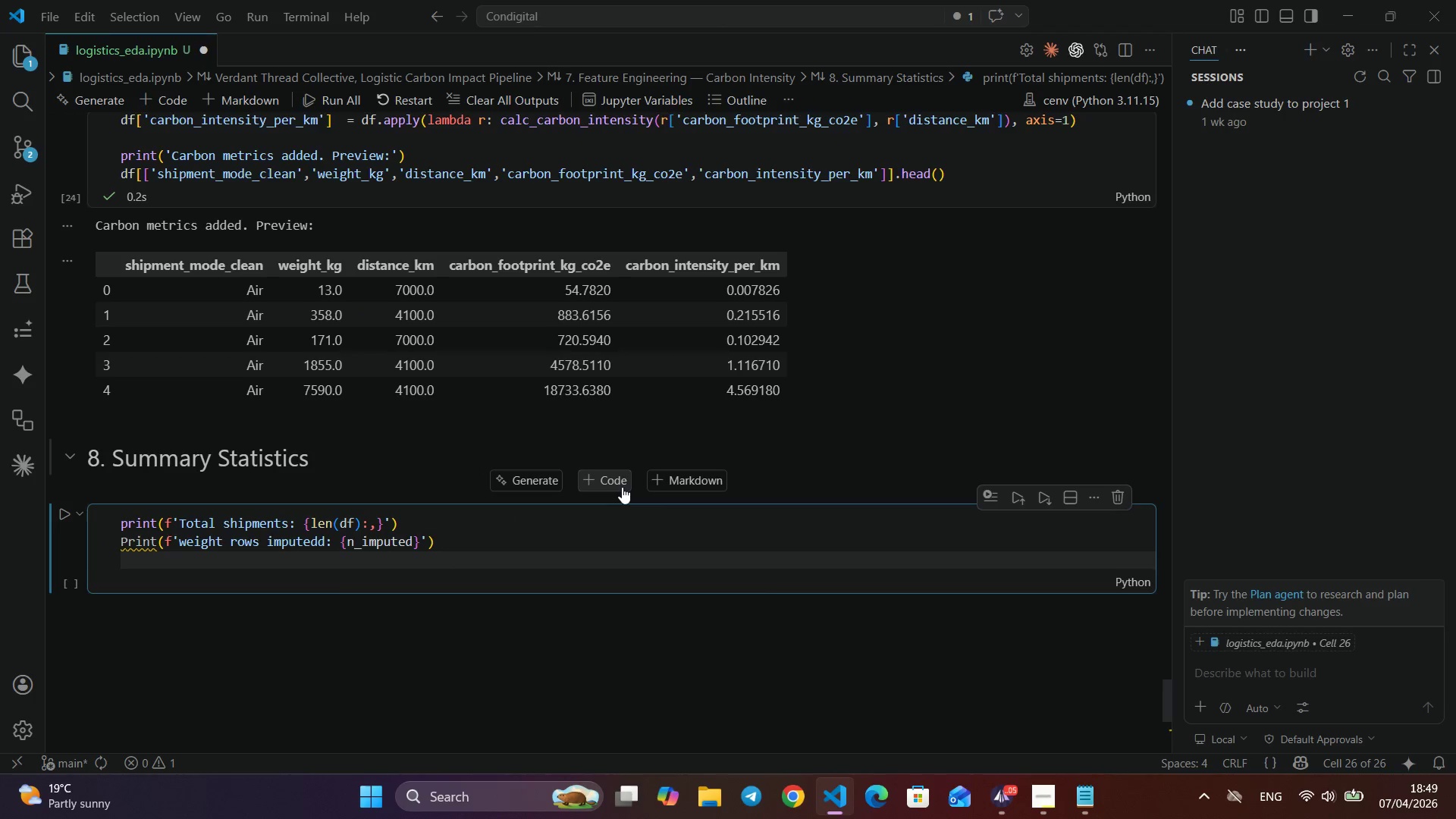 
key(Enter)
 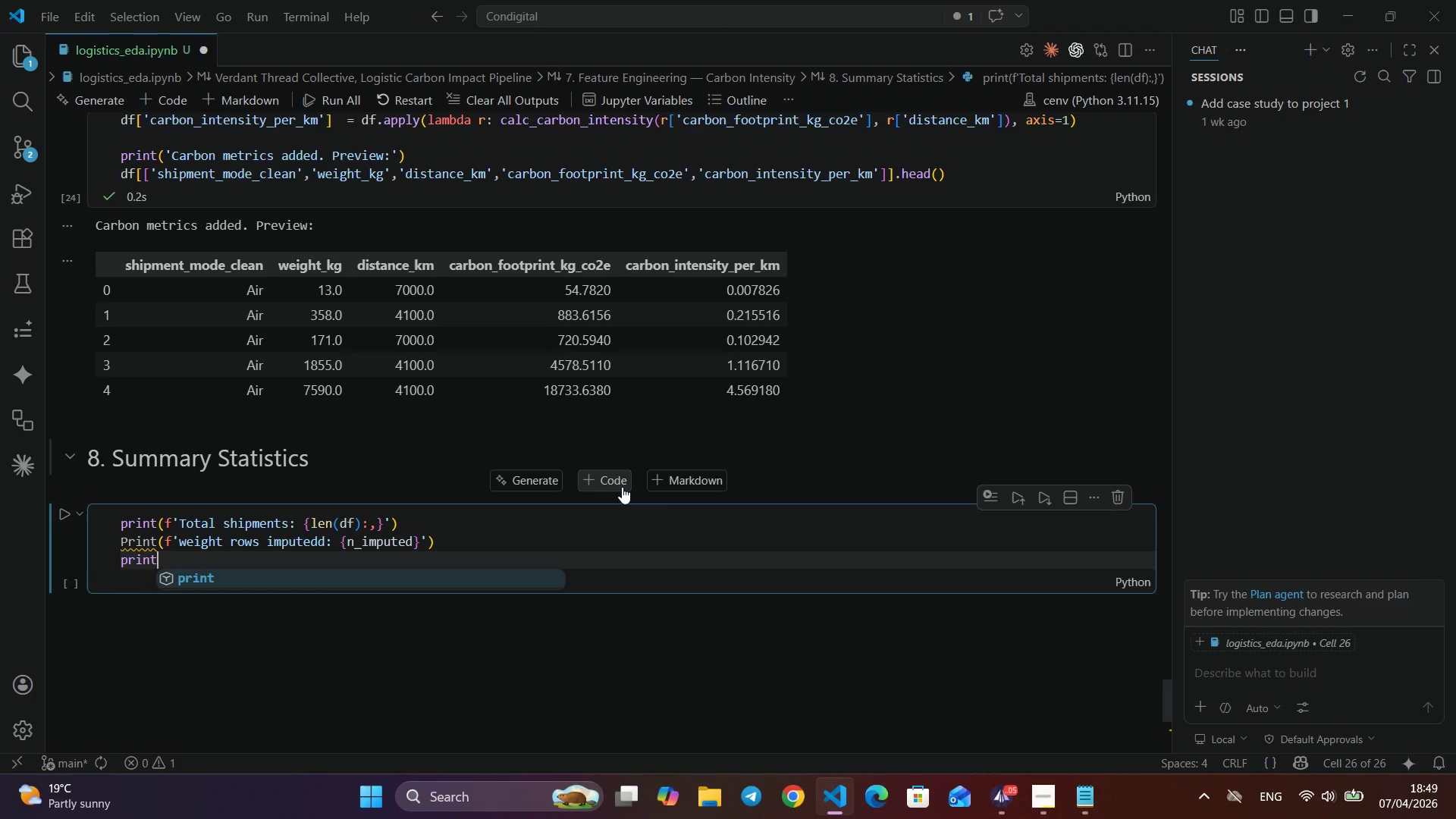 
type(print(f'Shipment mode nulls filled: )
 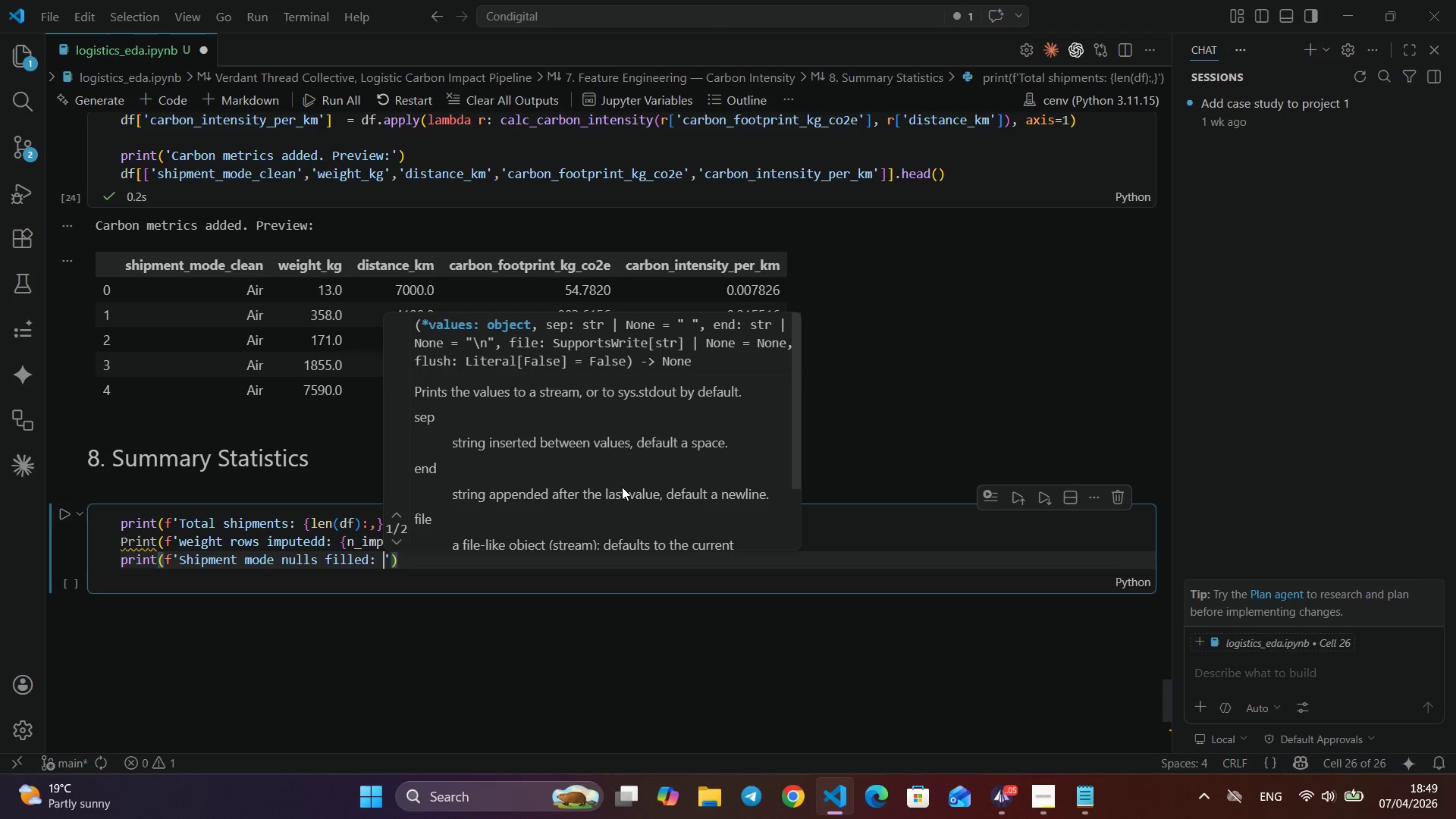 
 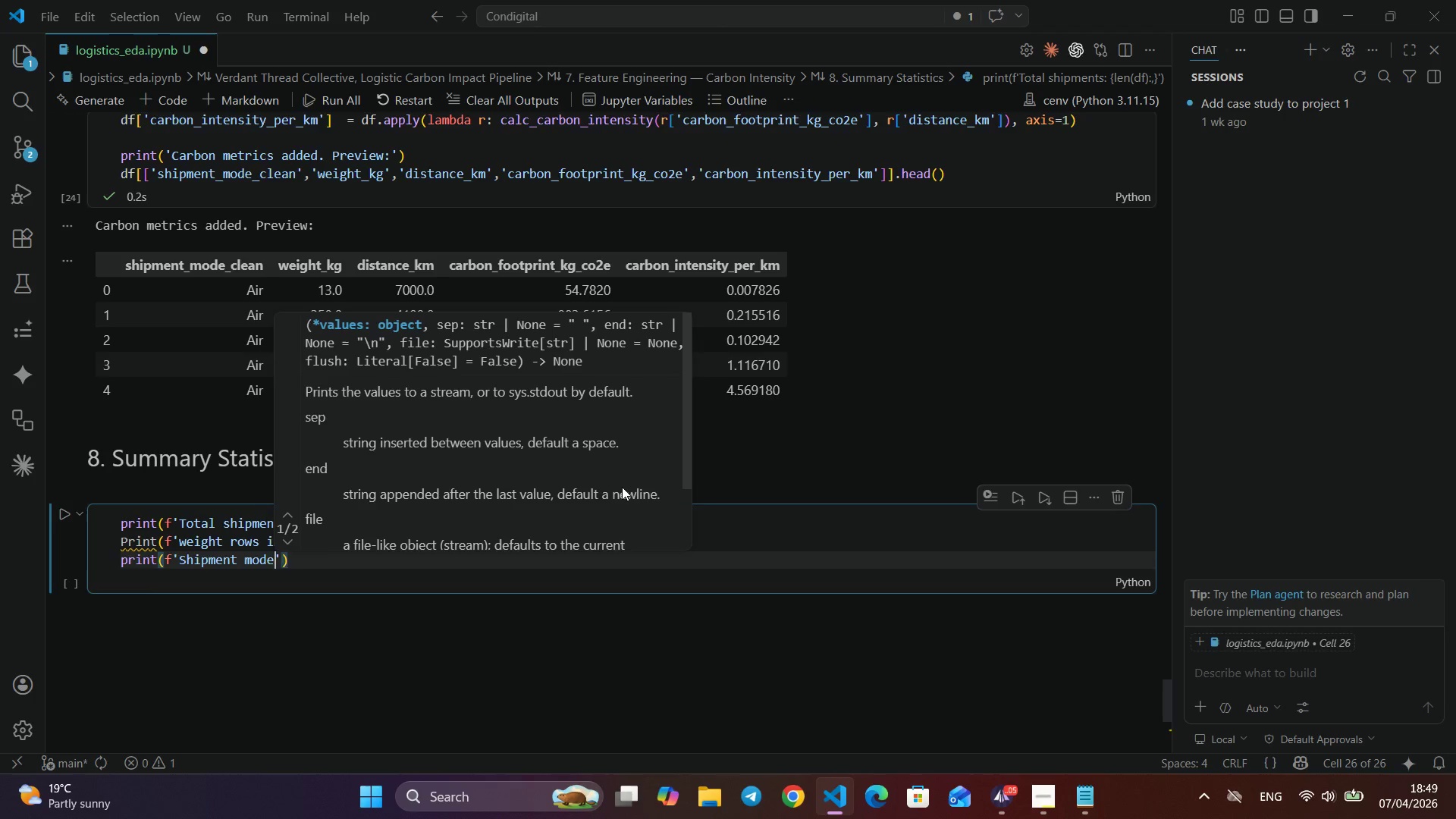 
key(ArrowRight)
 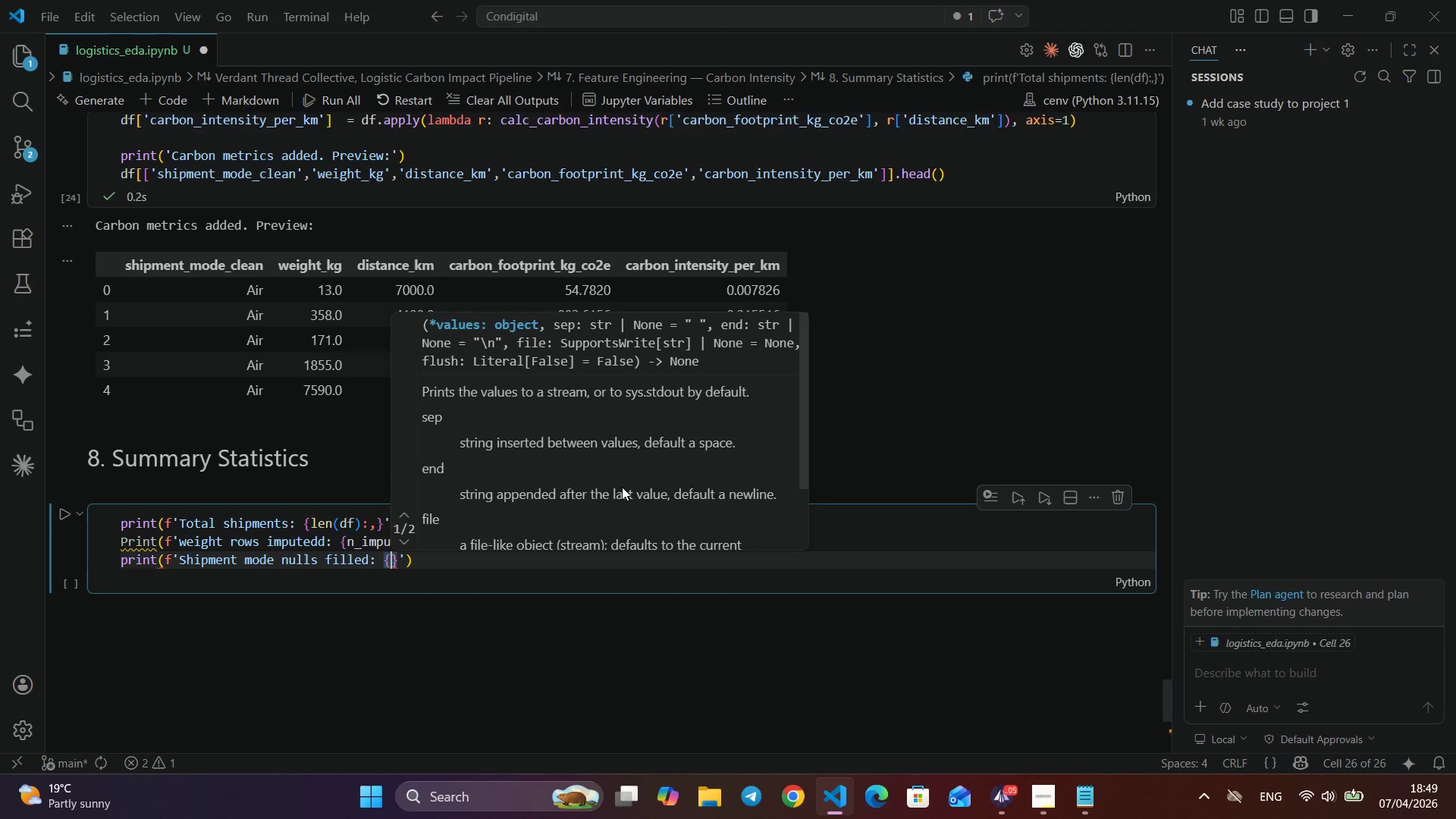 
key(ArrowLeft)
 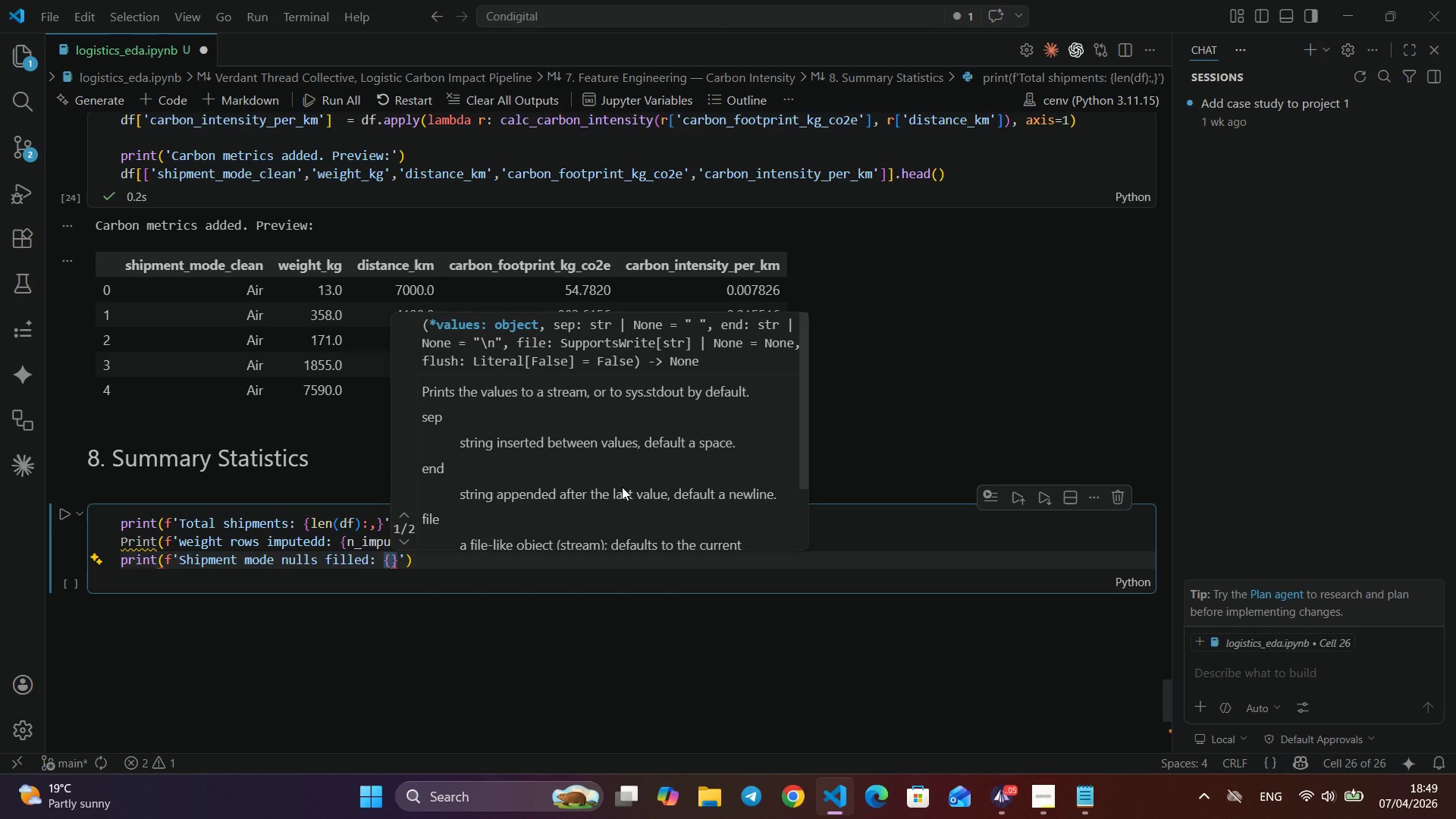 
type({df)
key(Backspace)
key(Backspace)
type((df[[")
 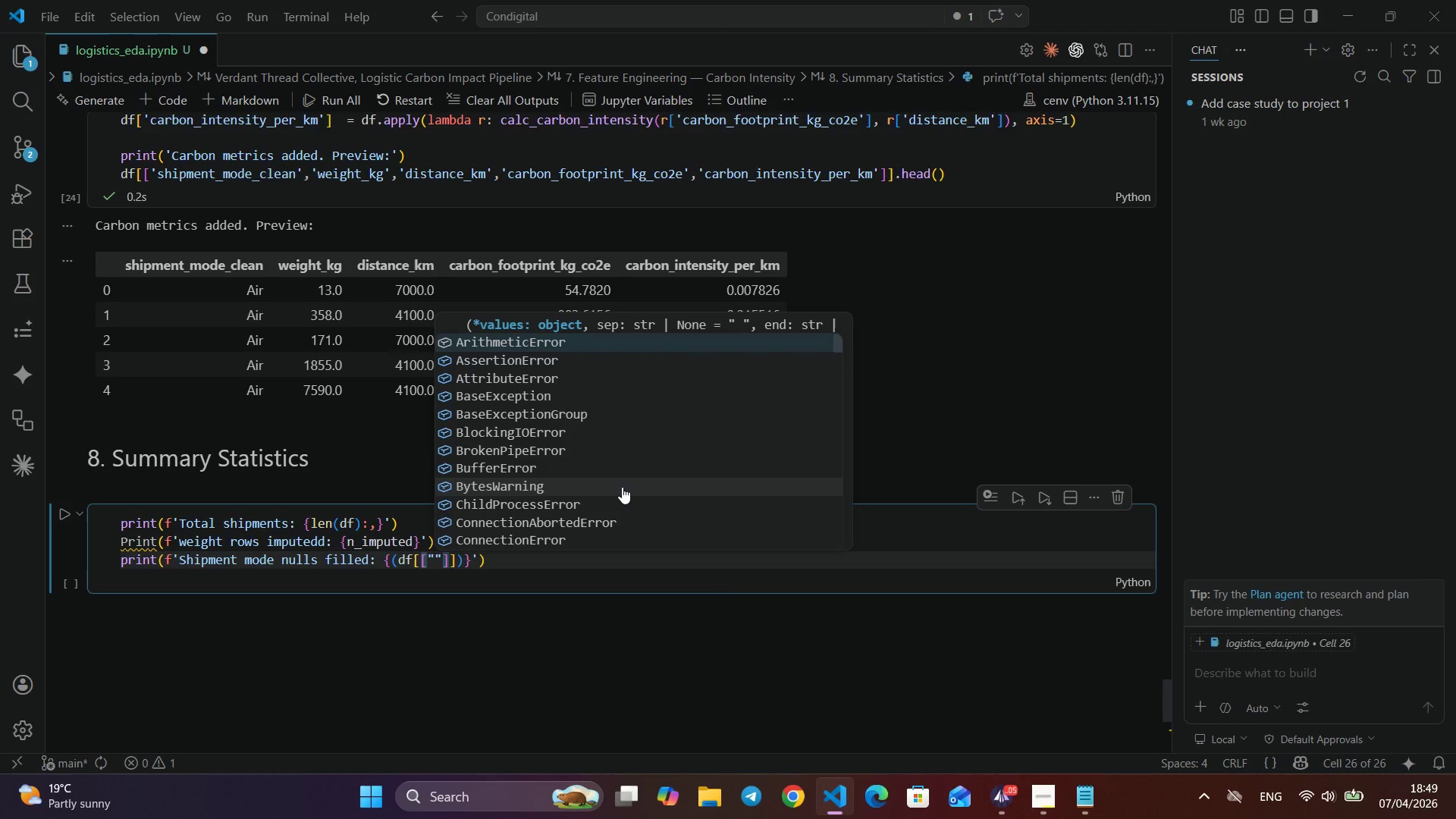 
wait(5.22)
 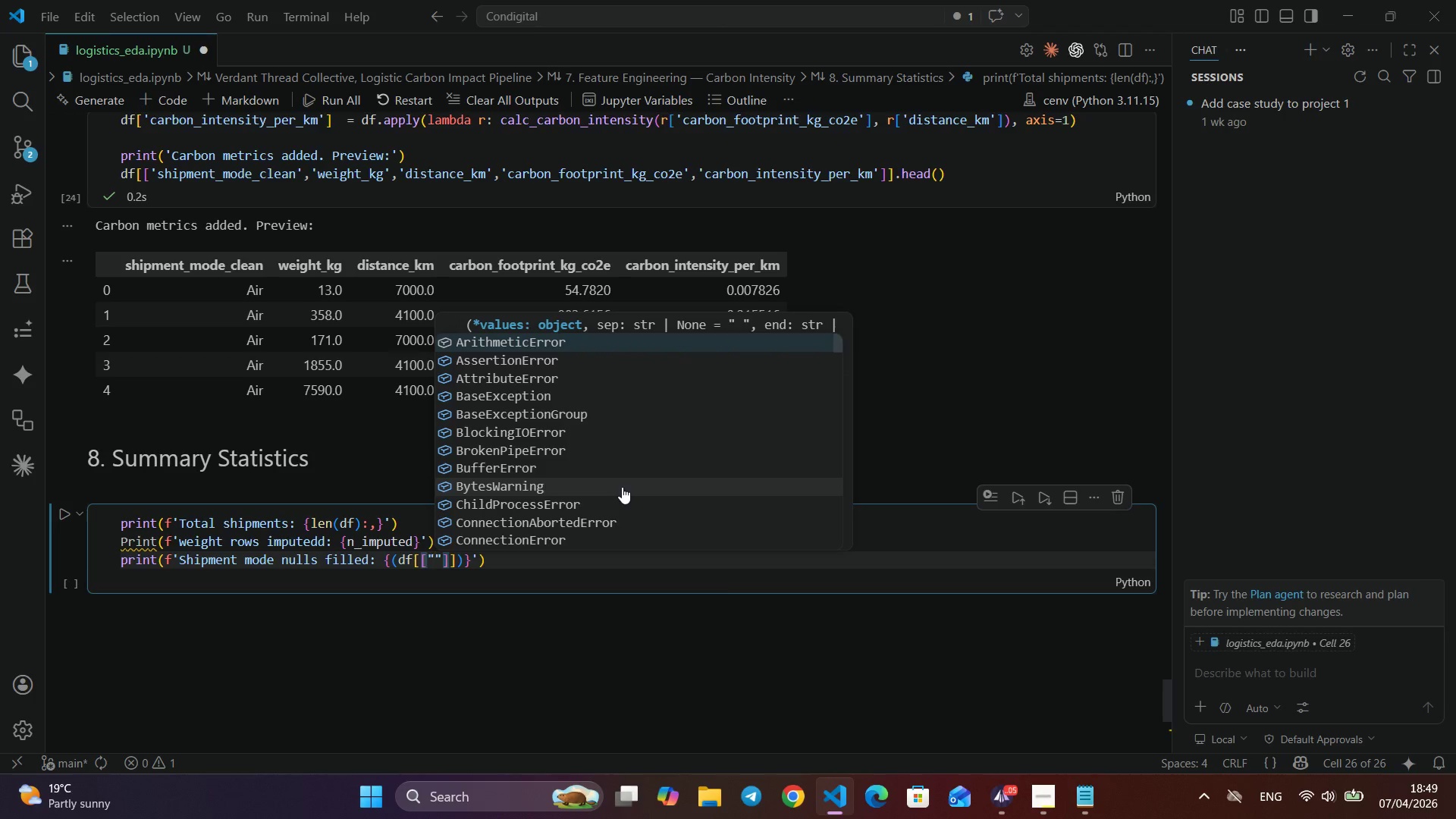 
key(Backspace)
 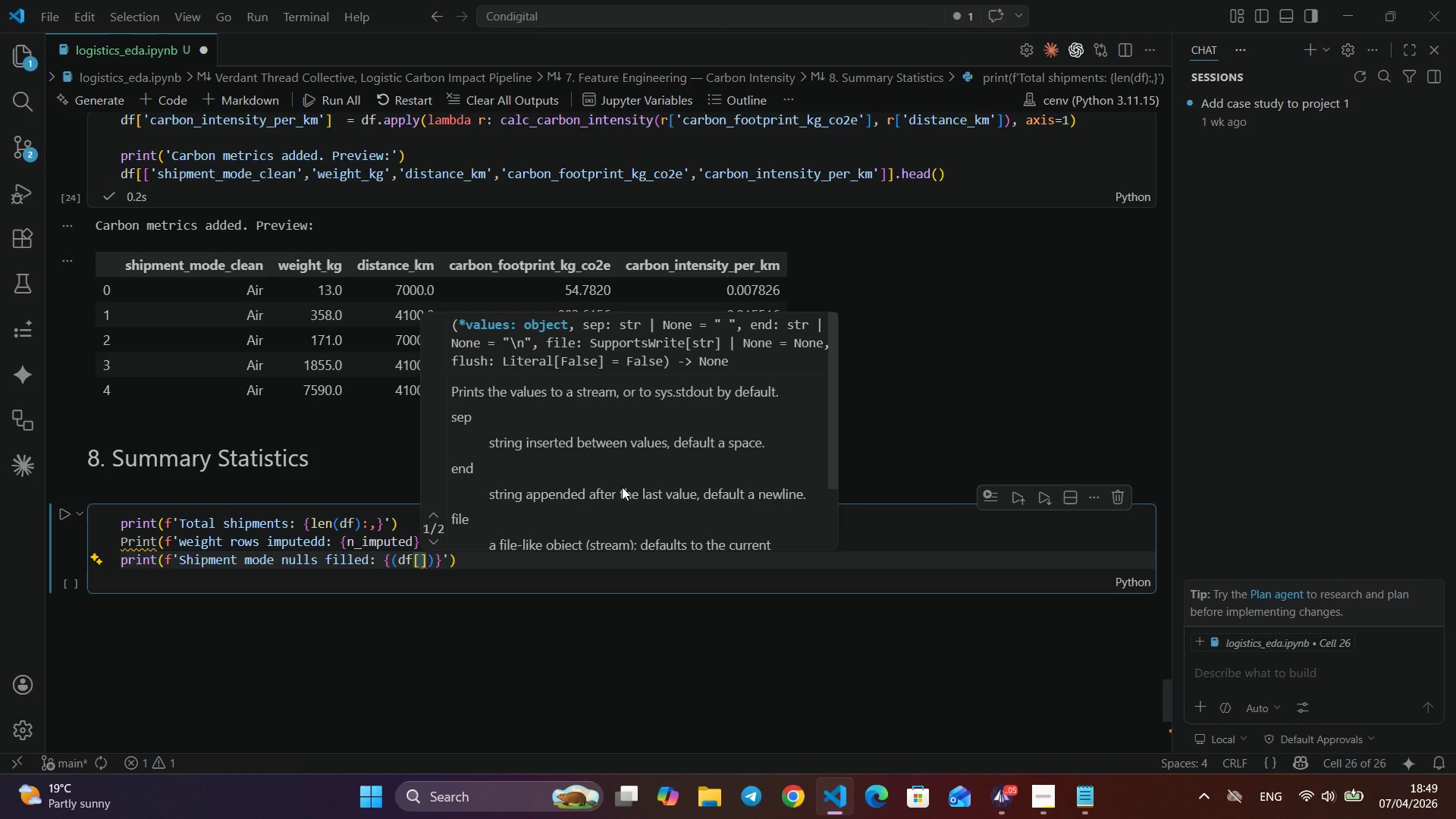 
key(Backspace)
 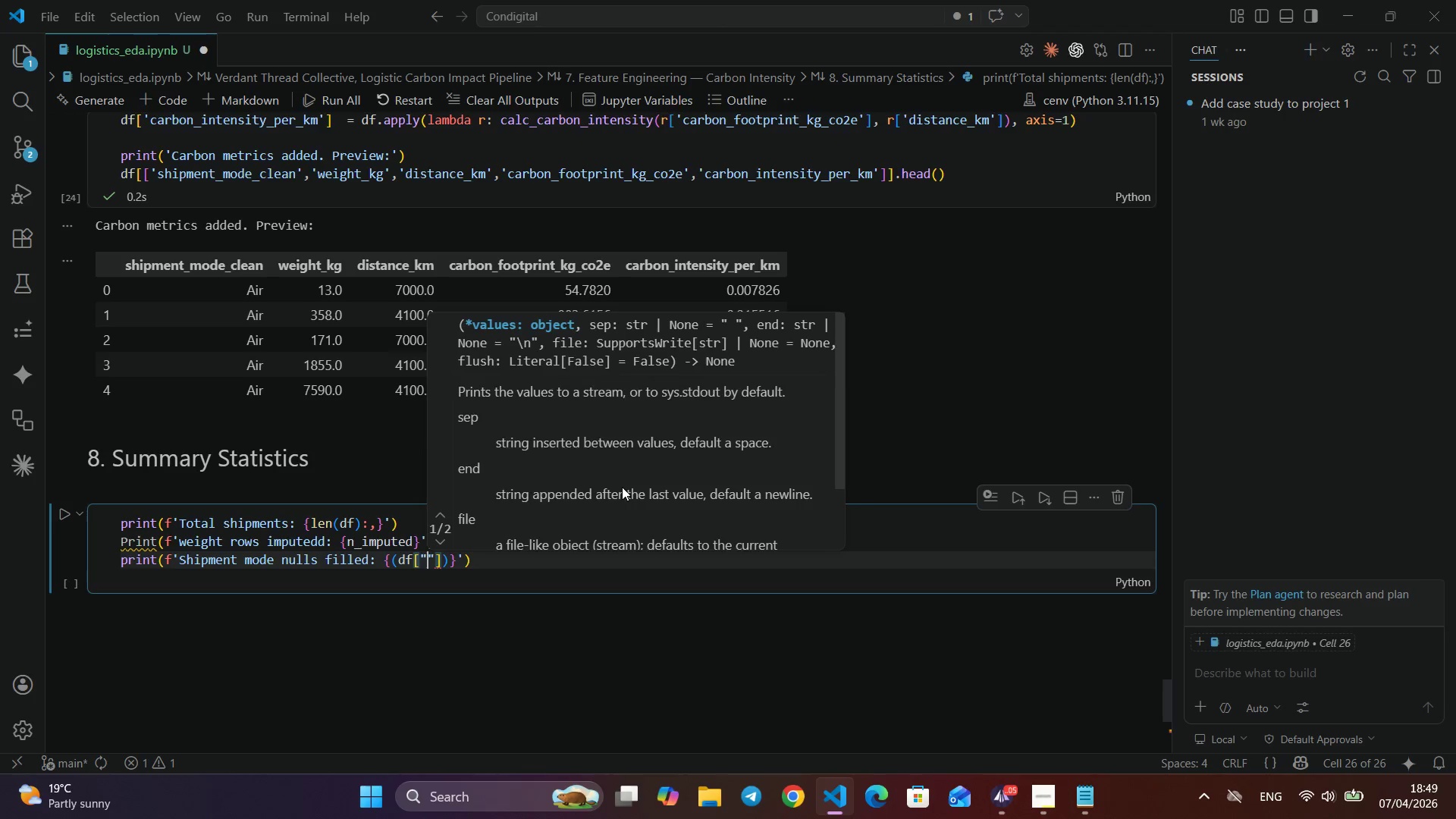 
key(Shift+Quote)
 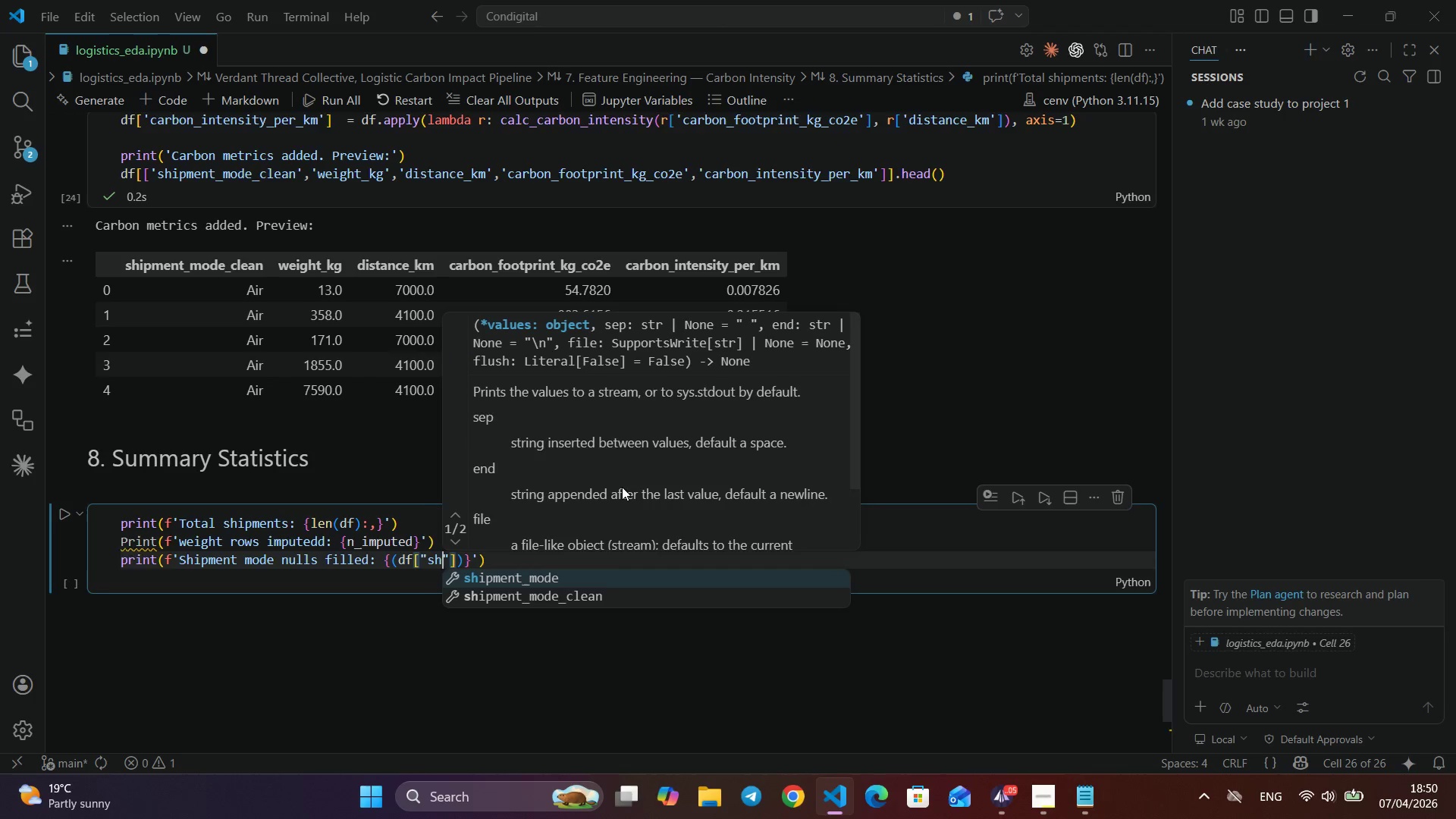 
type(ship)
 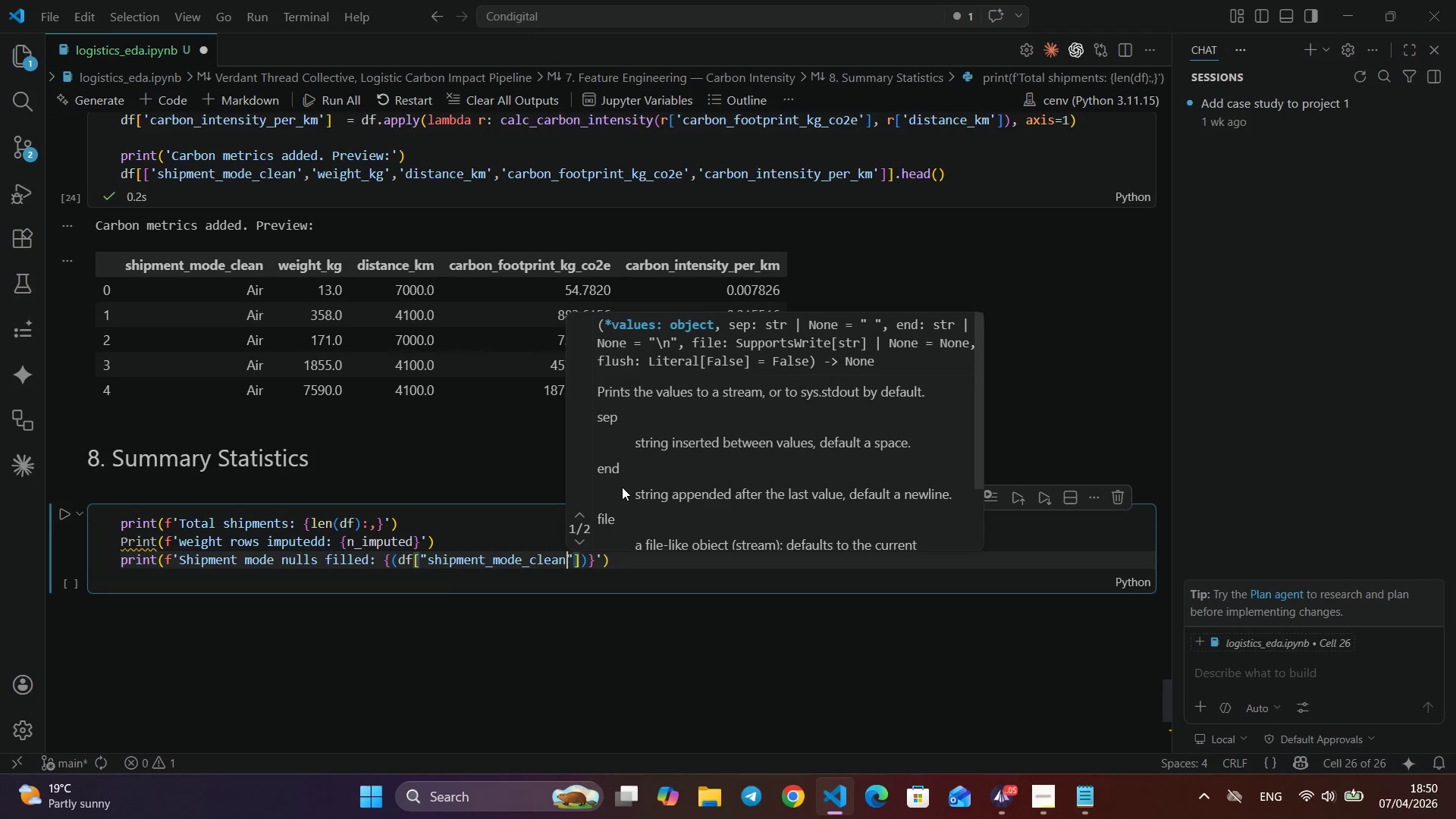 
key(ArrowDown)
 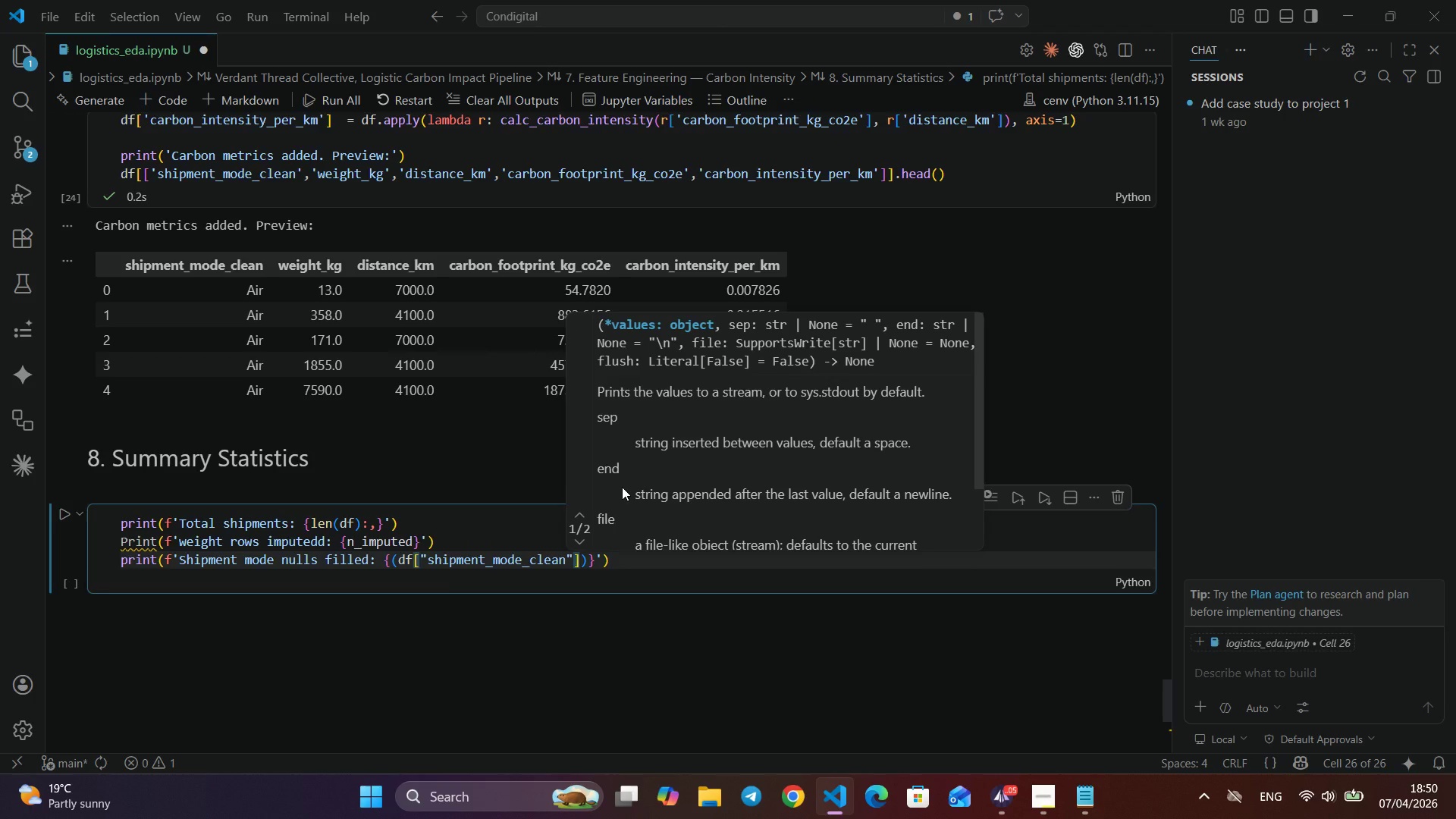 
key(Enter)
 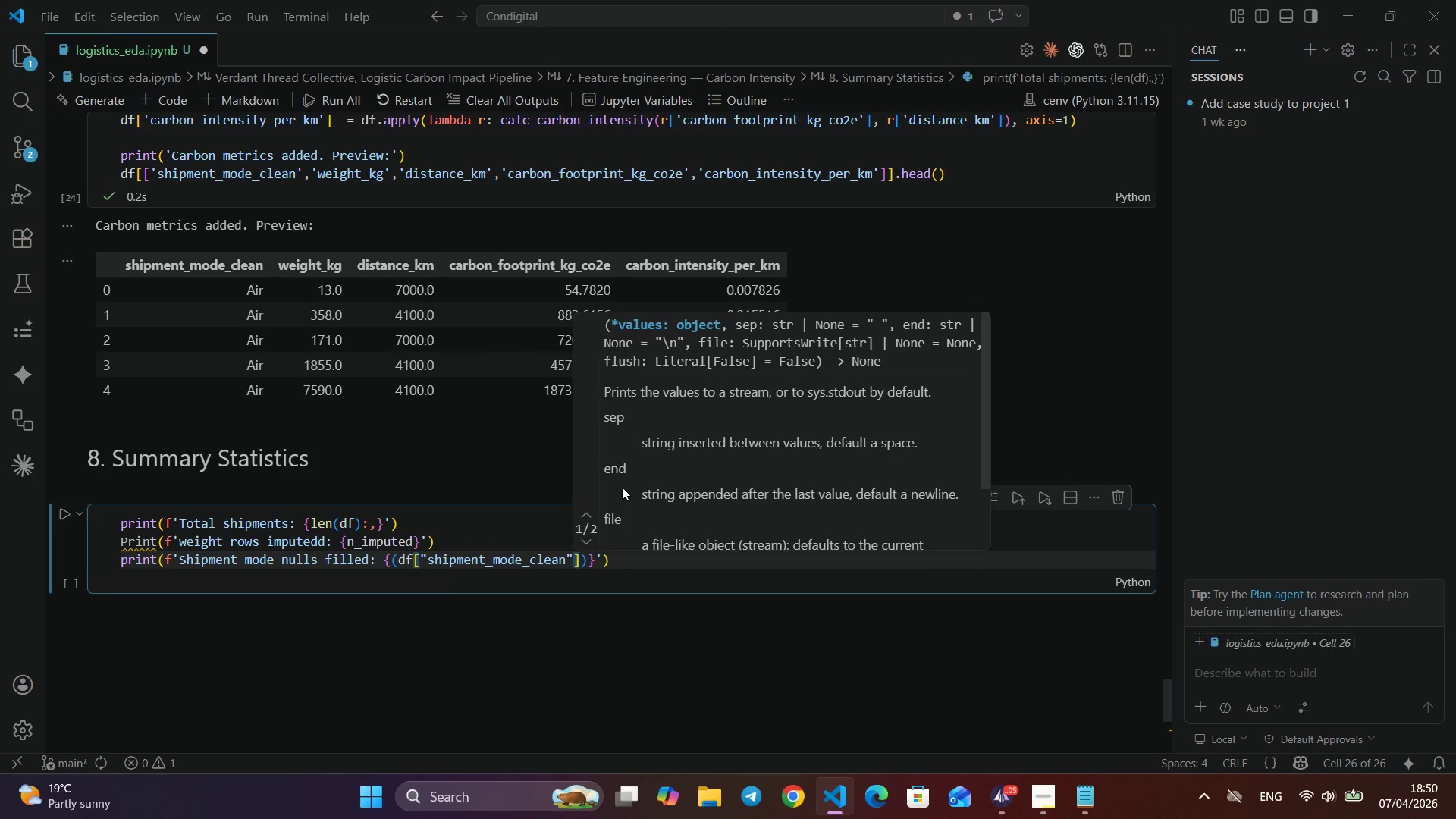 
key(ArrowRight)
 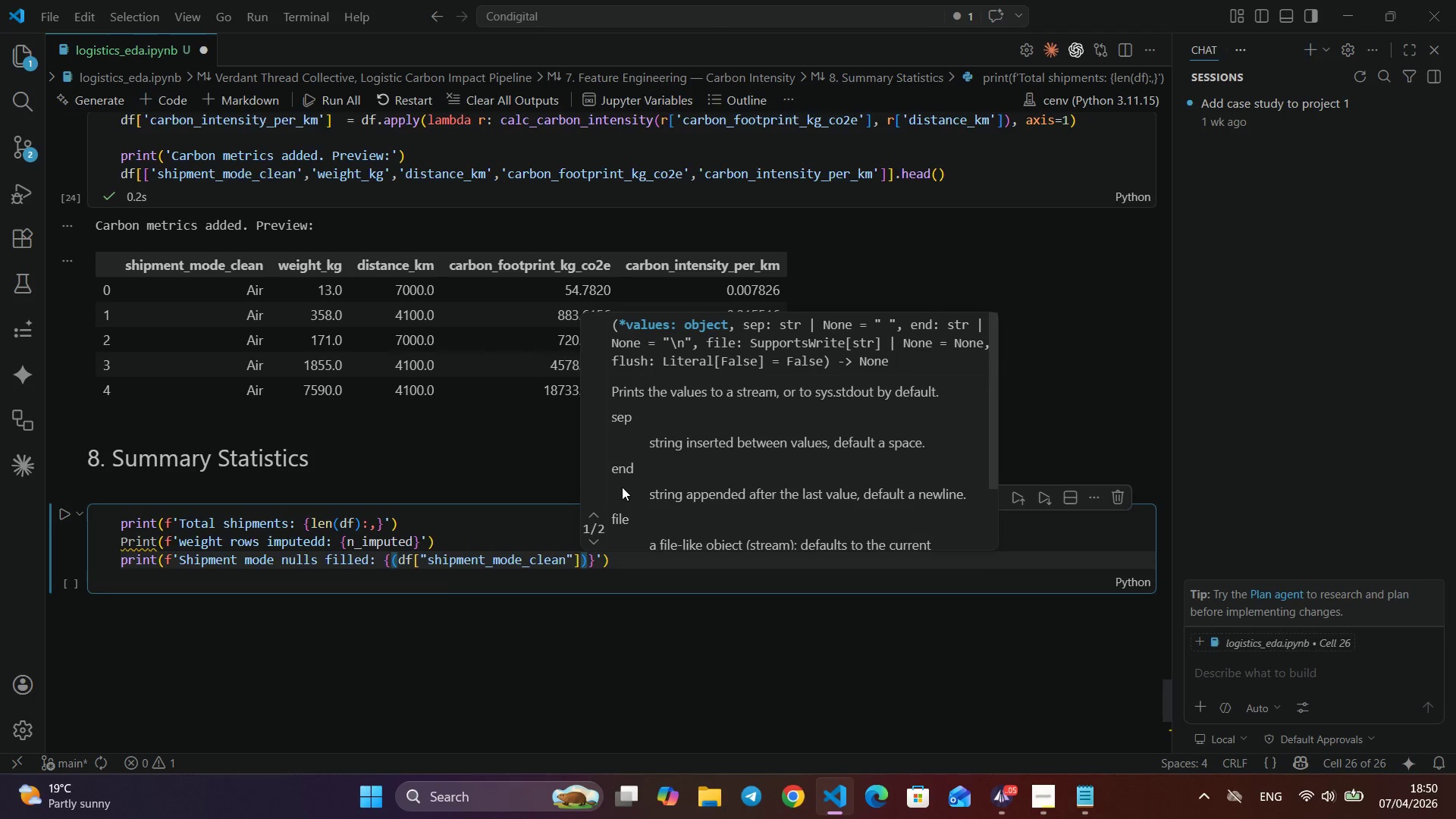 
key(ArrowRight)
 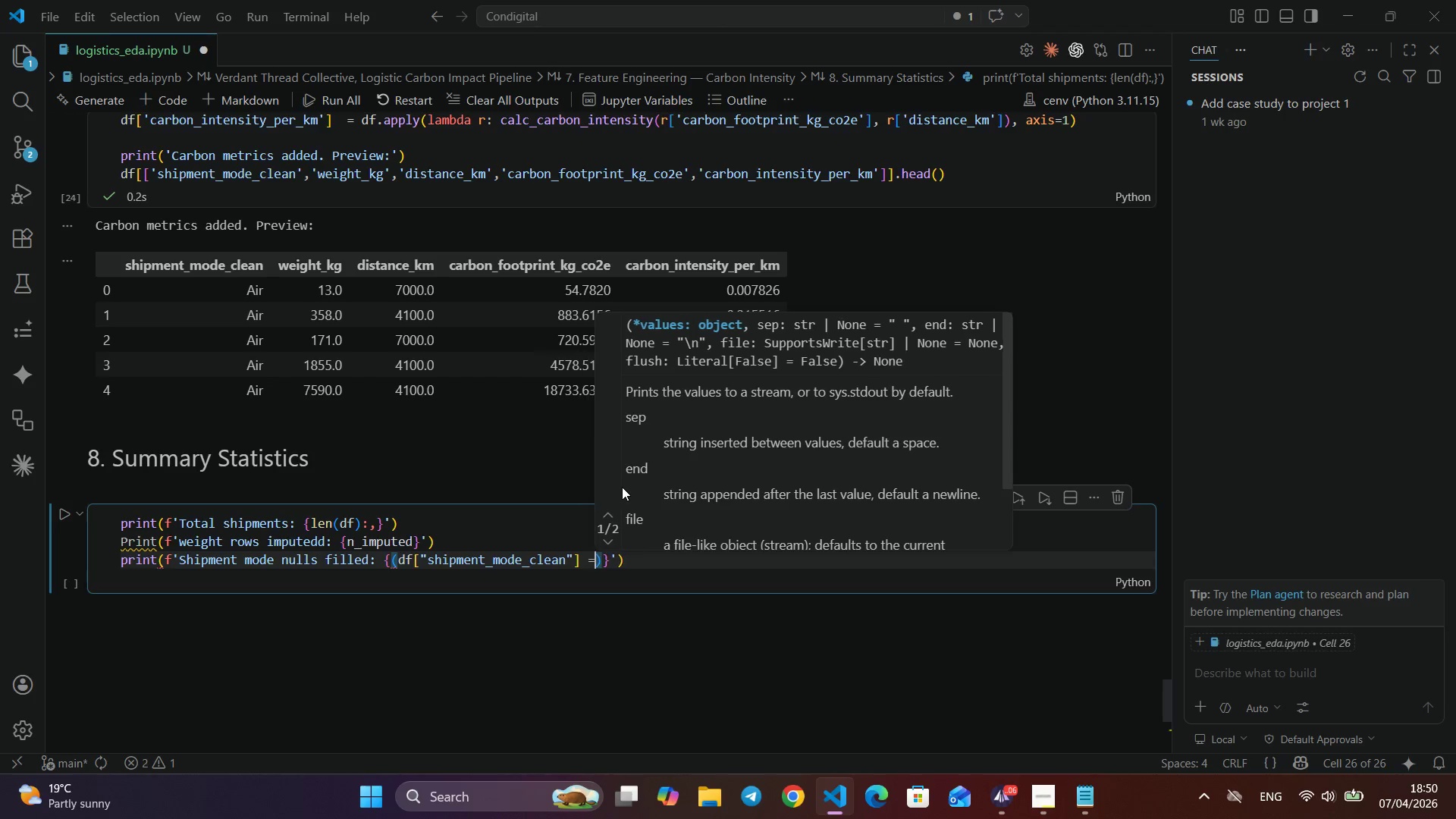 
type( == "Unknown)
 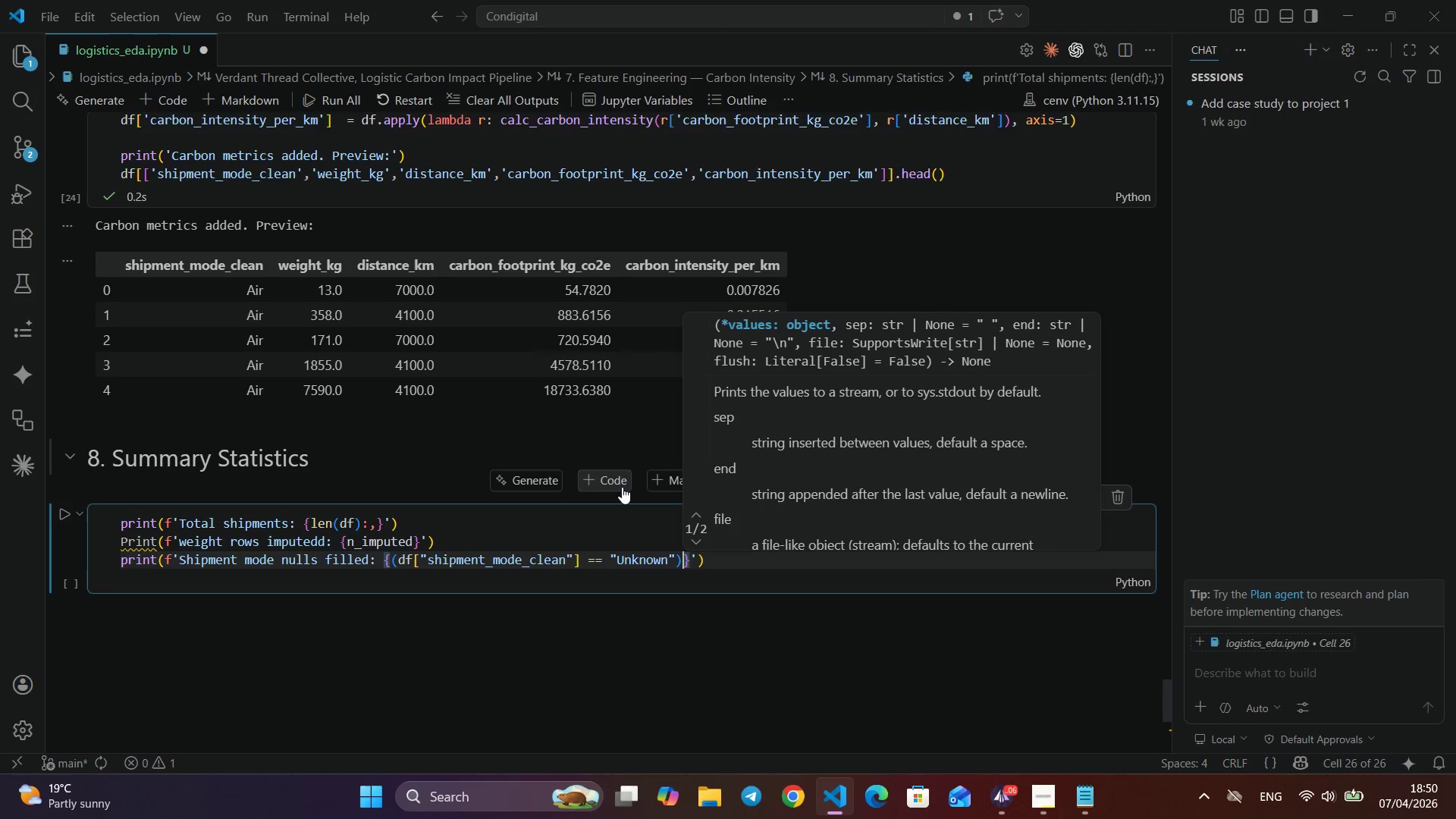 
key(ArrowRight)
 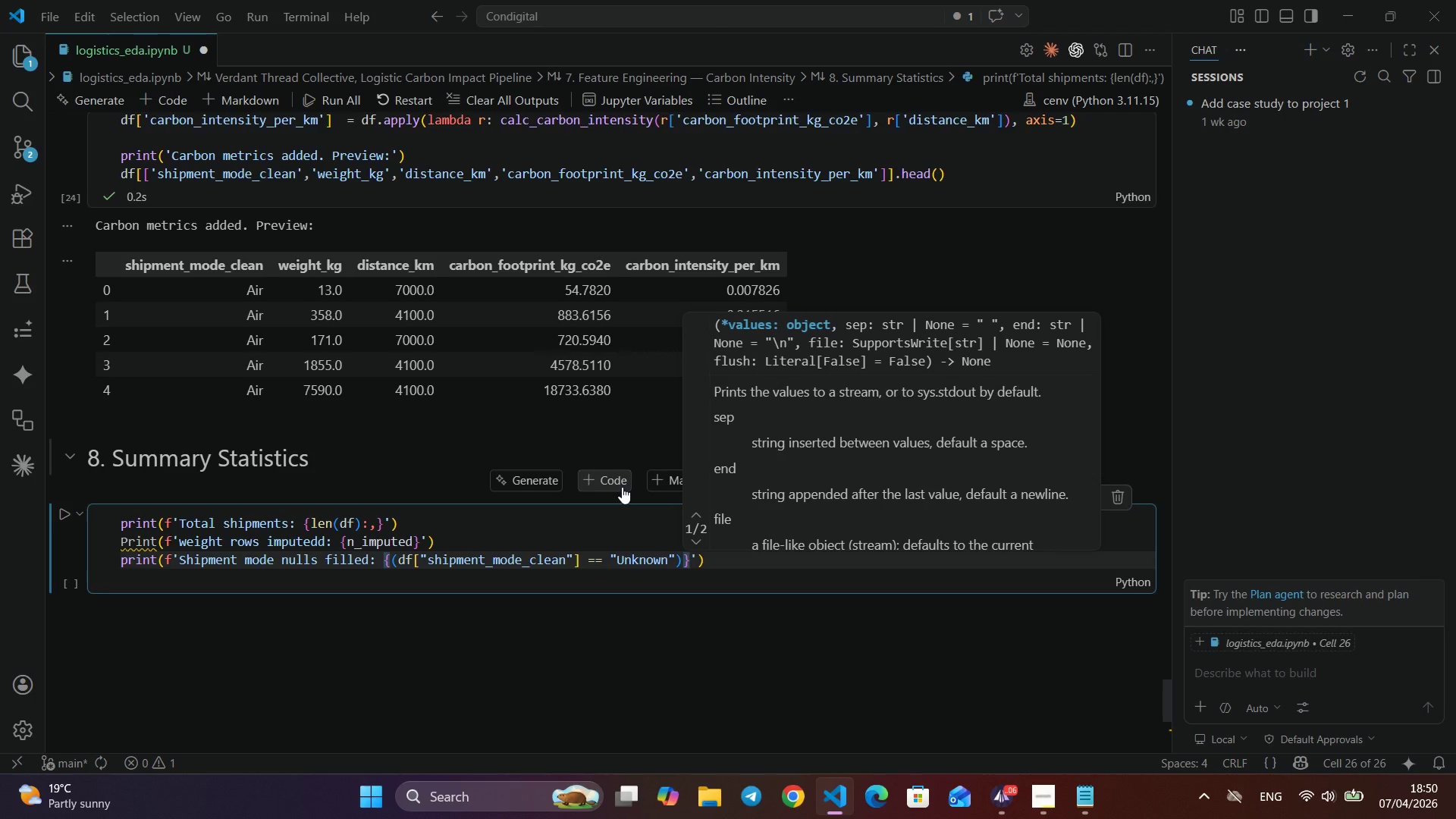 
key(ArrowRight)
 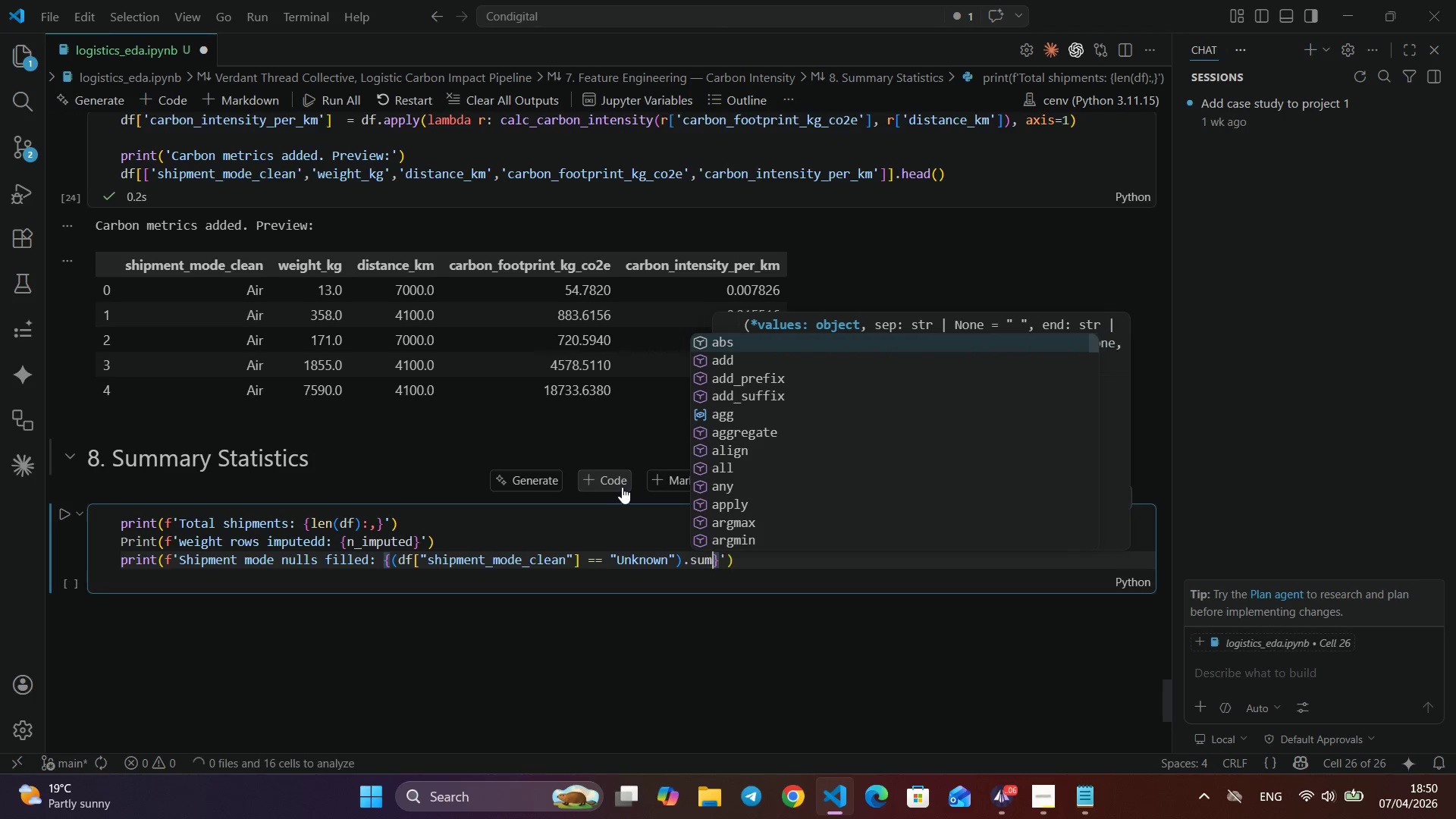 
type(.sum()
 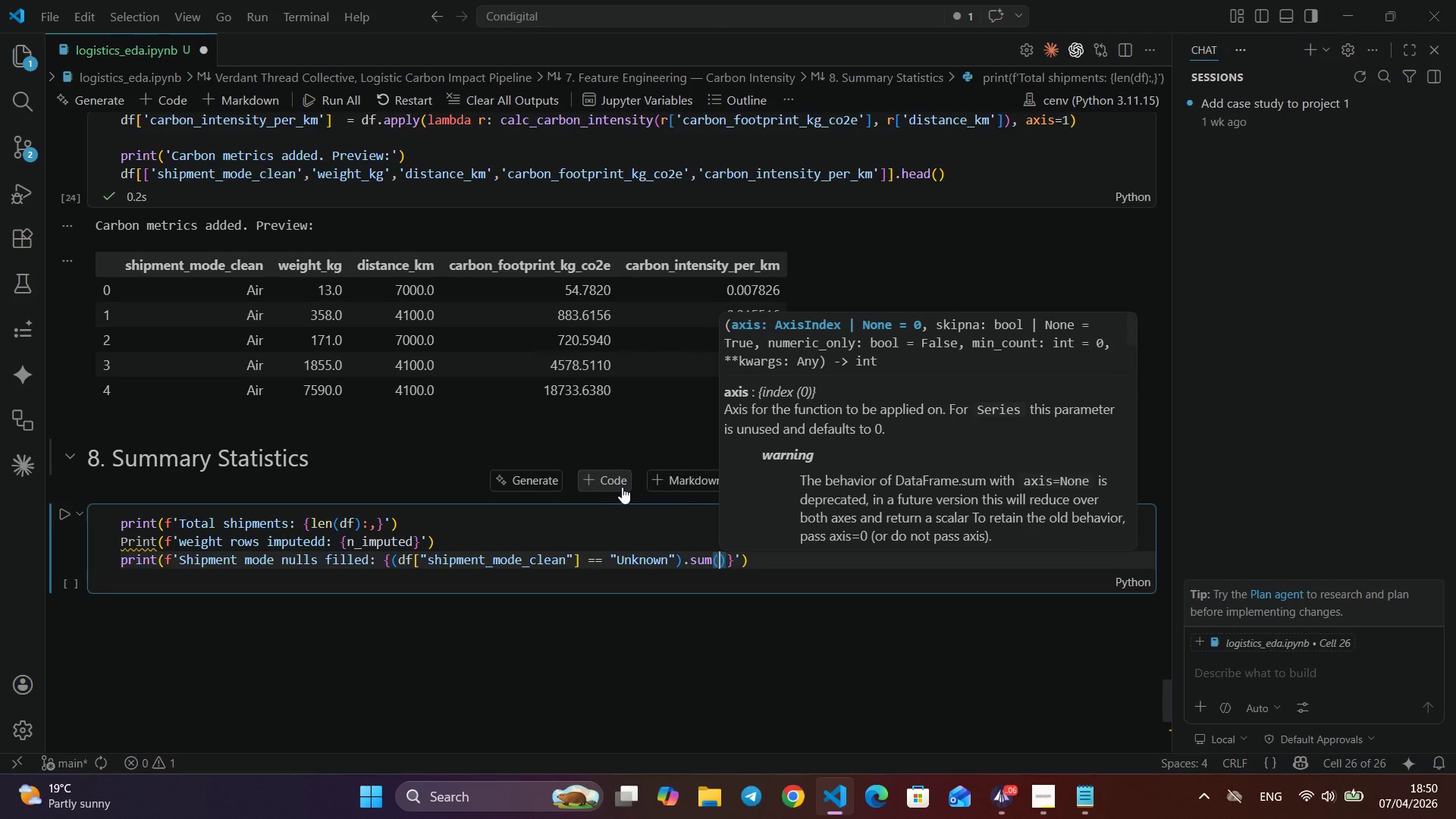 
key(ArrowRight)
 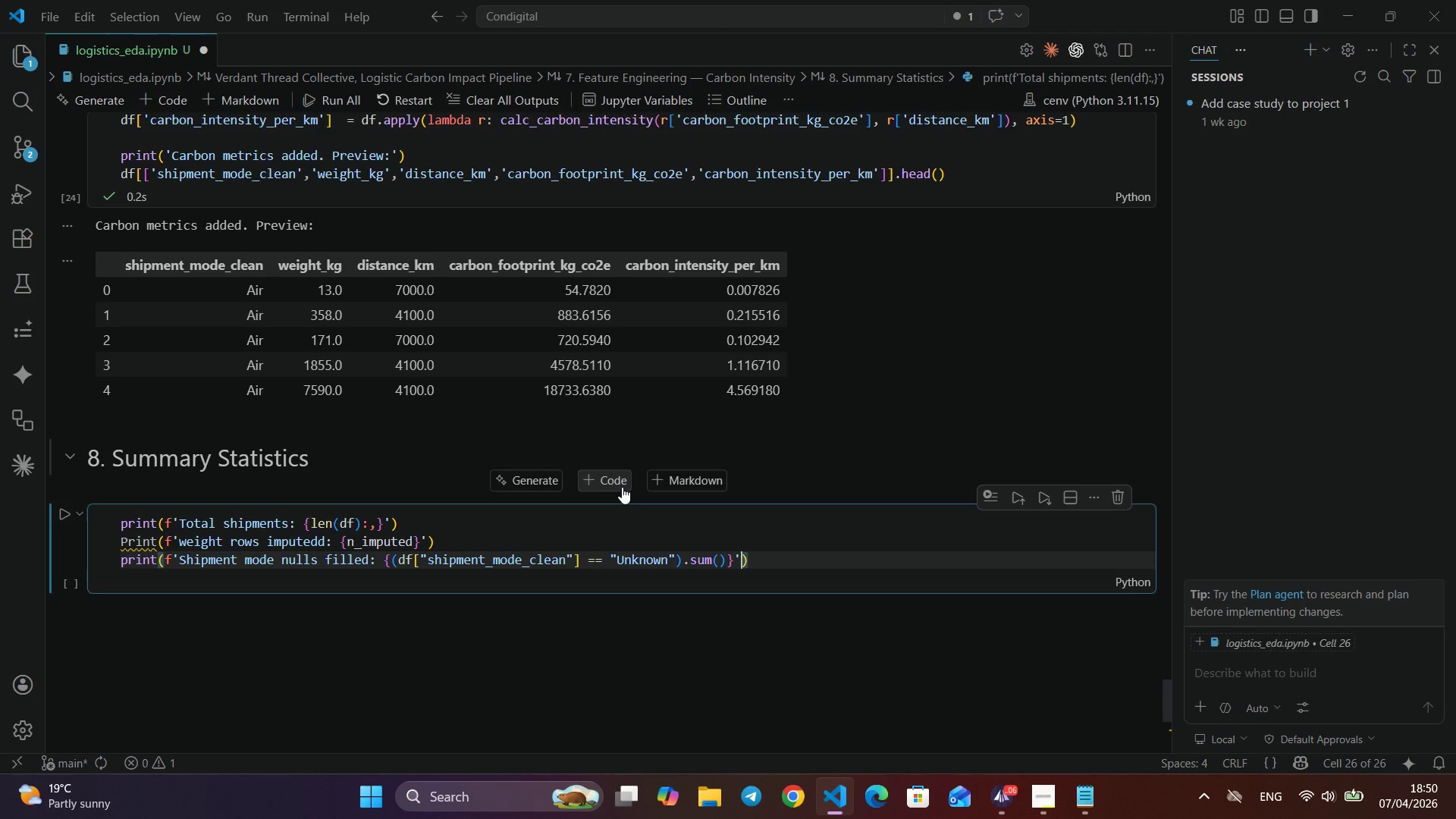 
key(ArrowRight)
 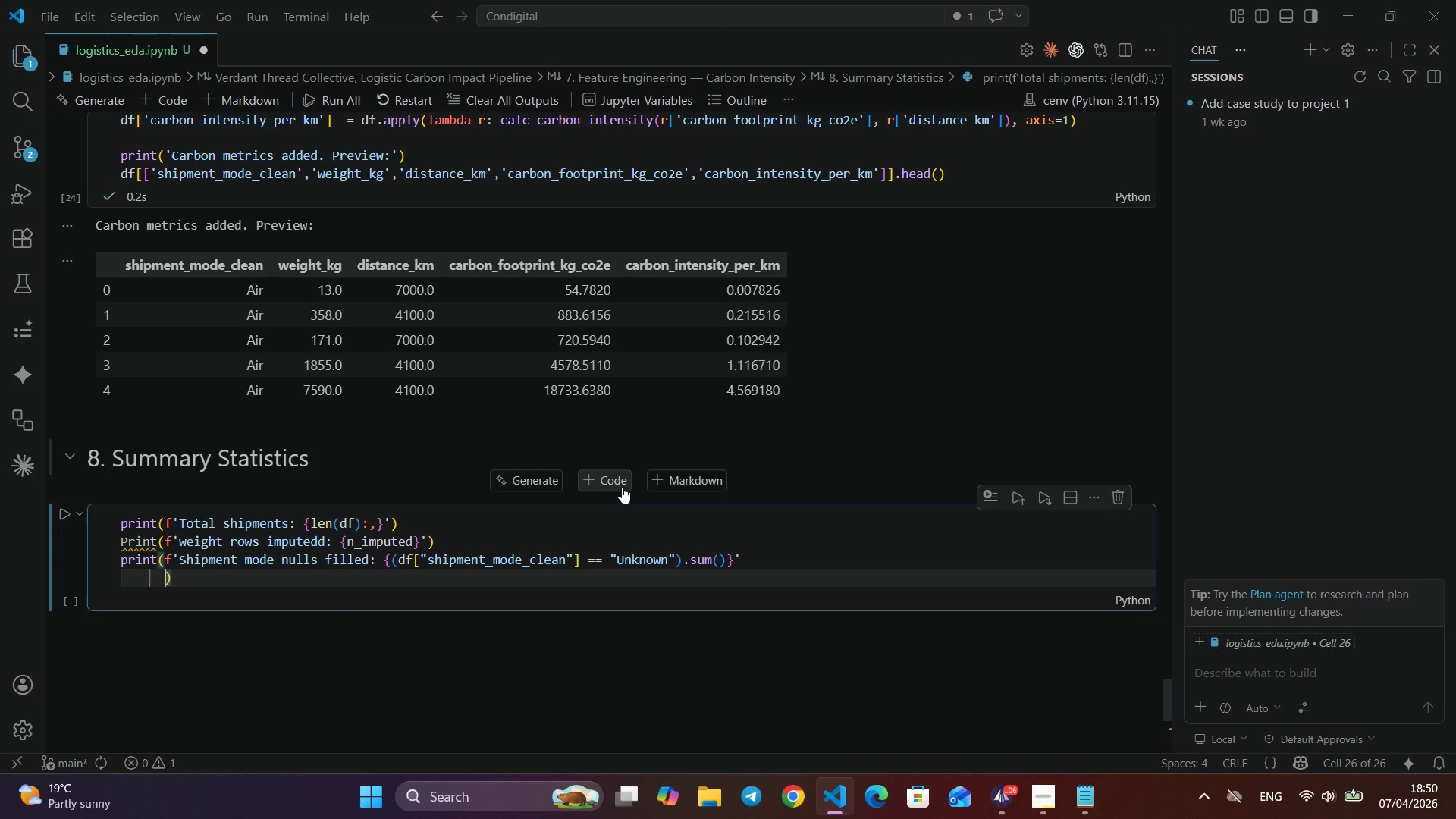 
key(ArrowRight)
 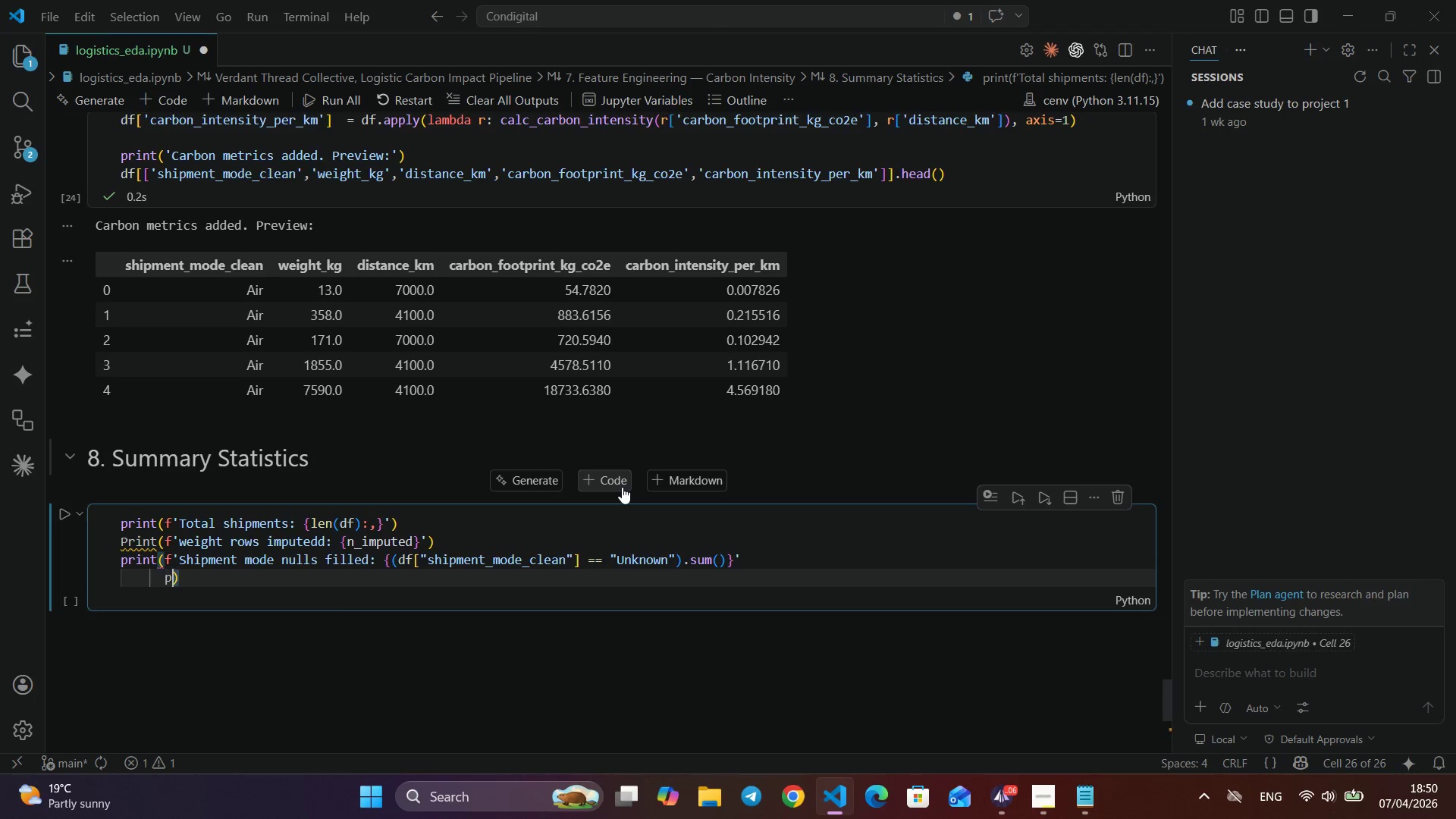 
key(Enter)
 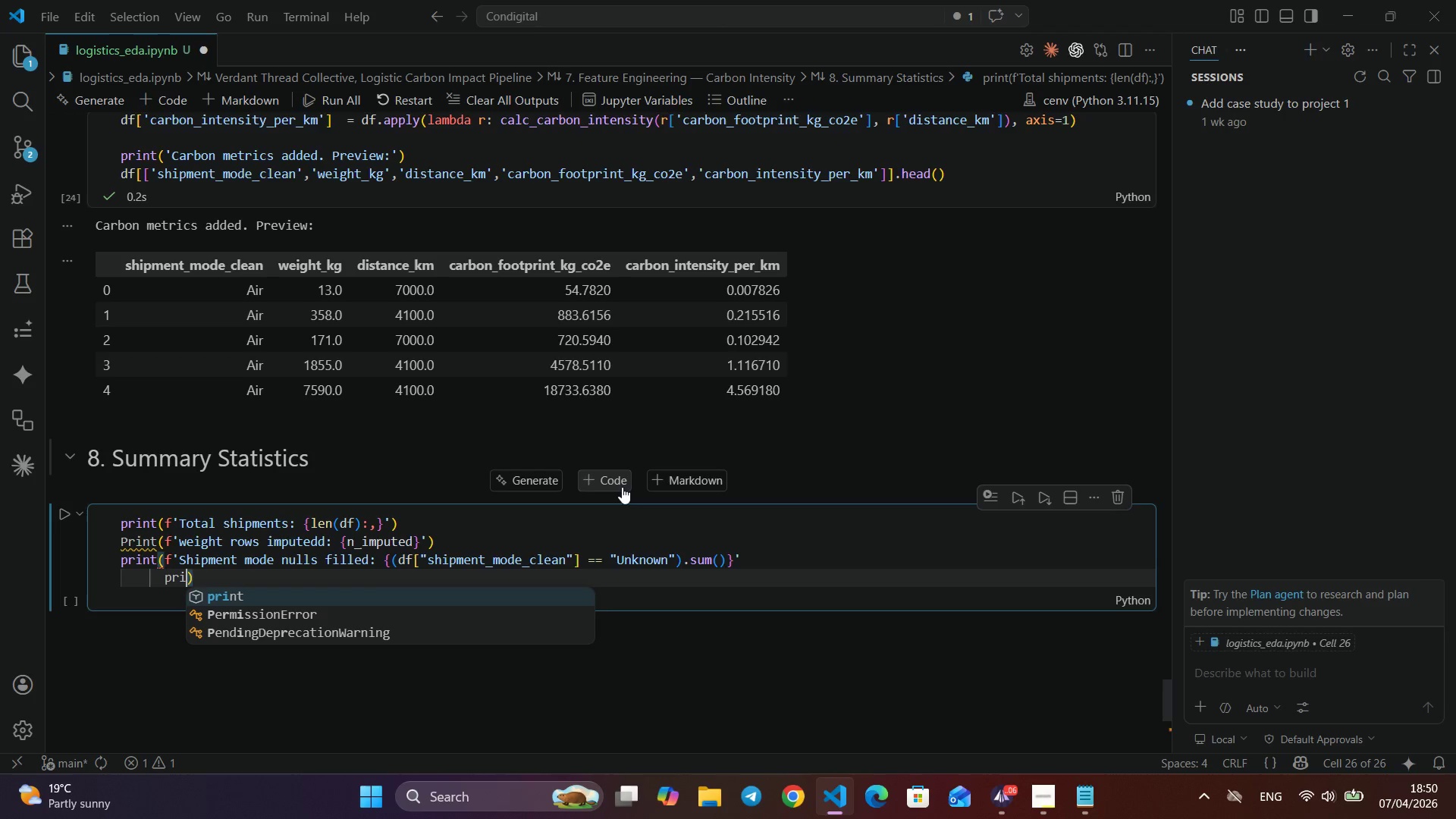 
type(pri)
 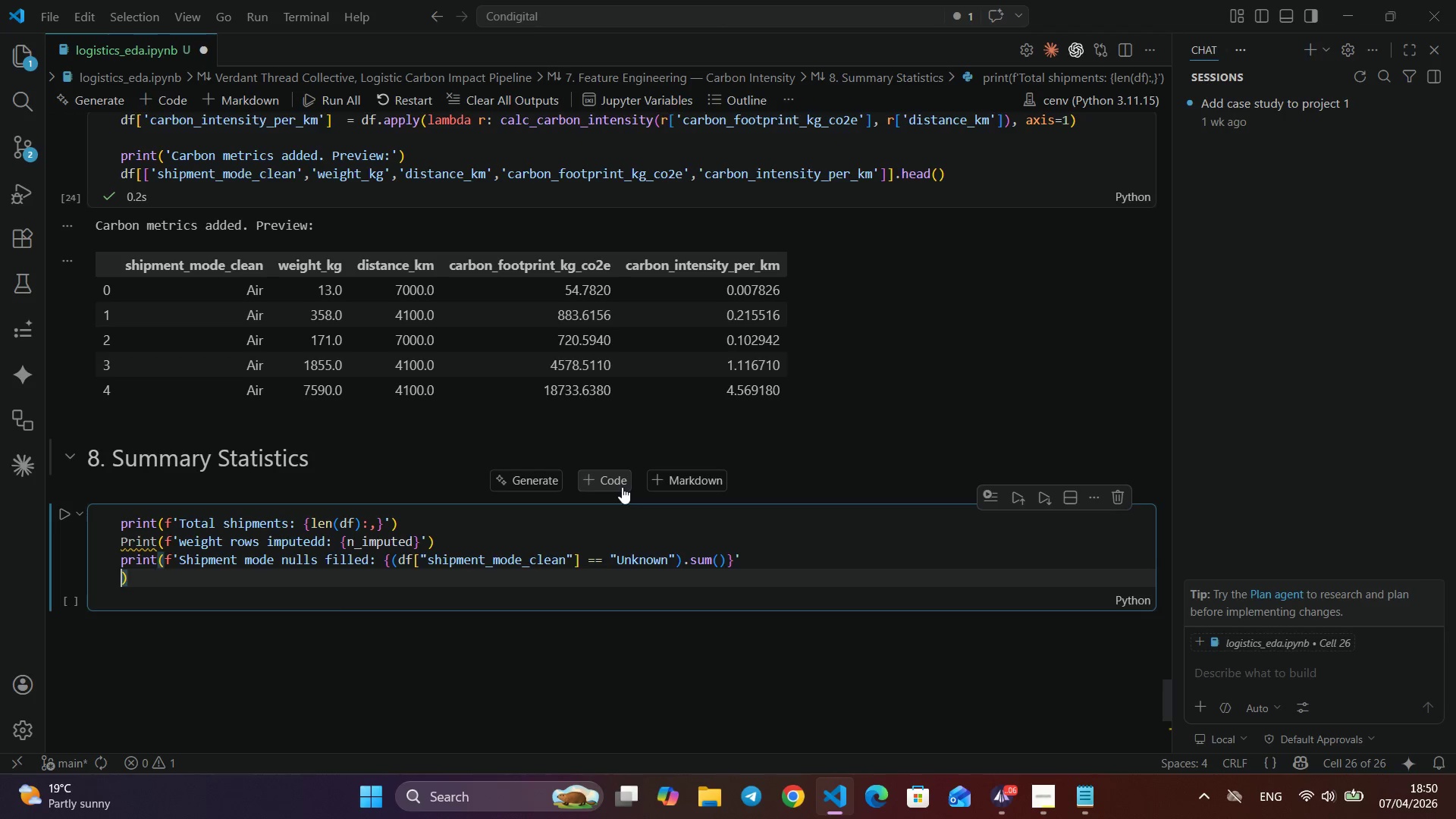 
key(Control+Z)
 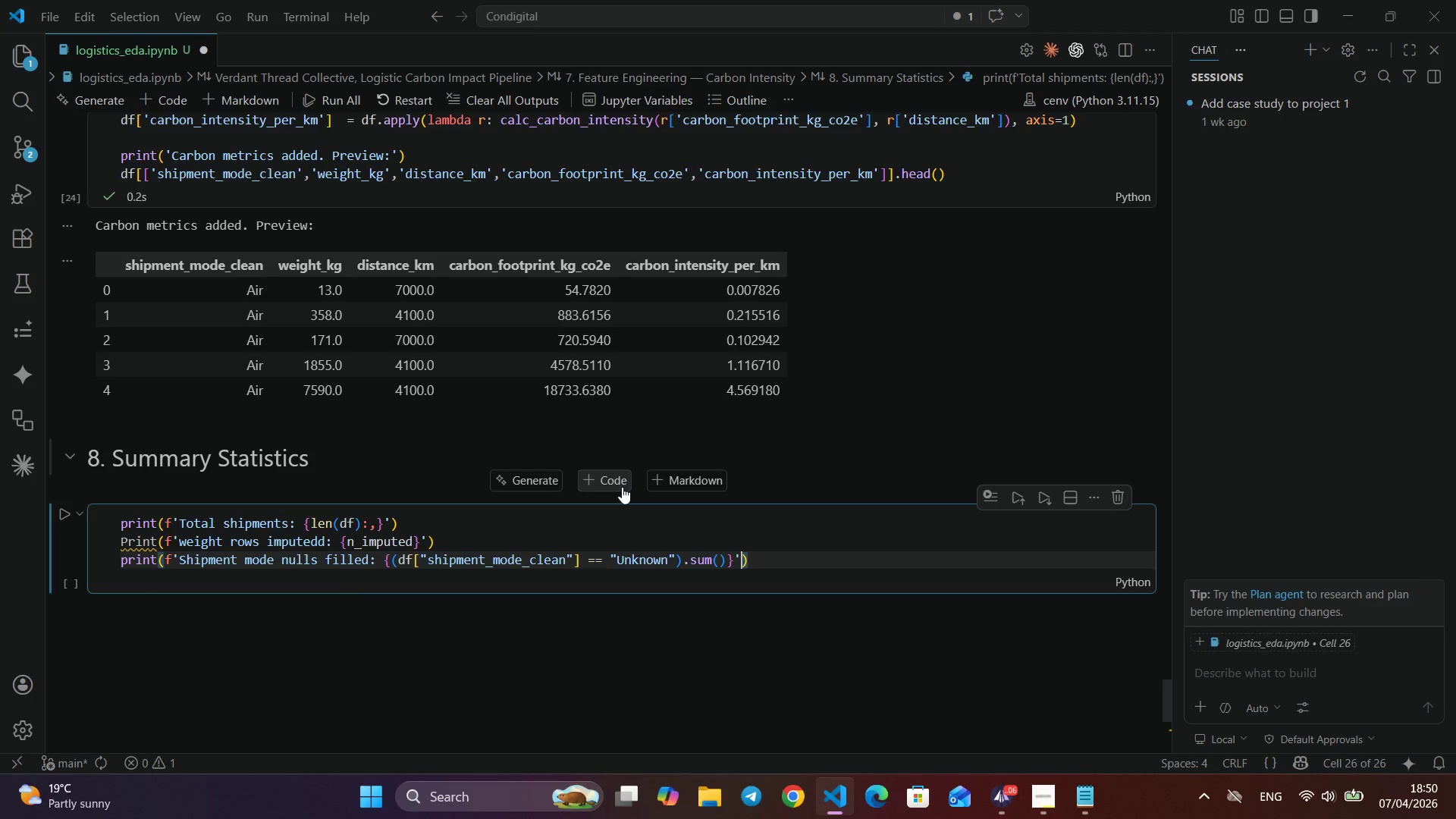 
key(Control+Z)
 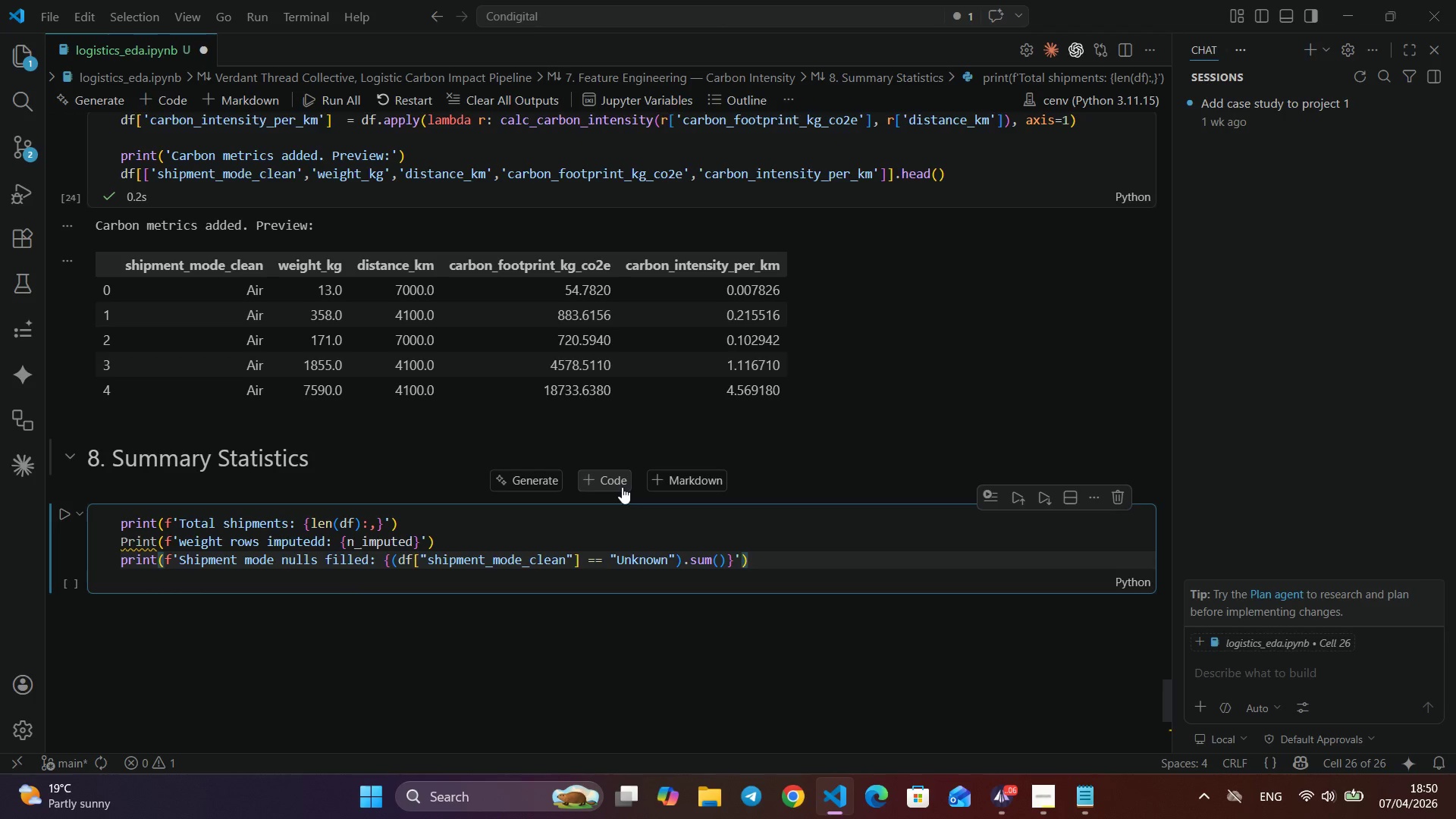 
key(Control+Z)
 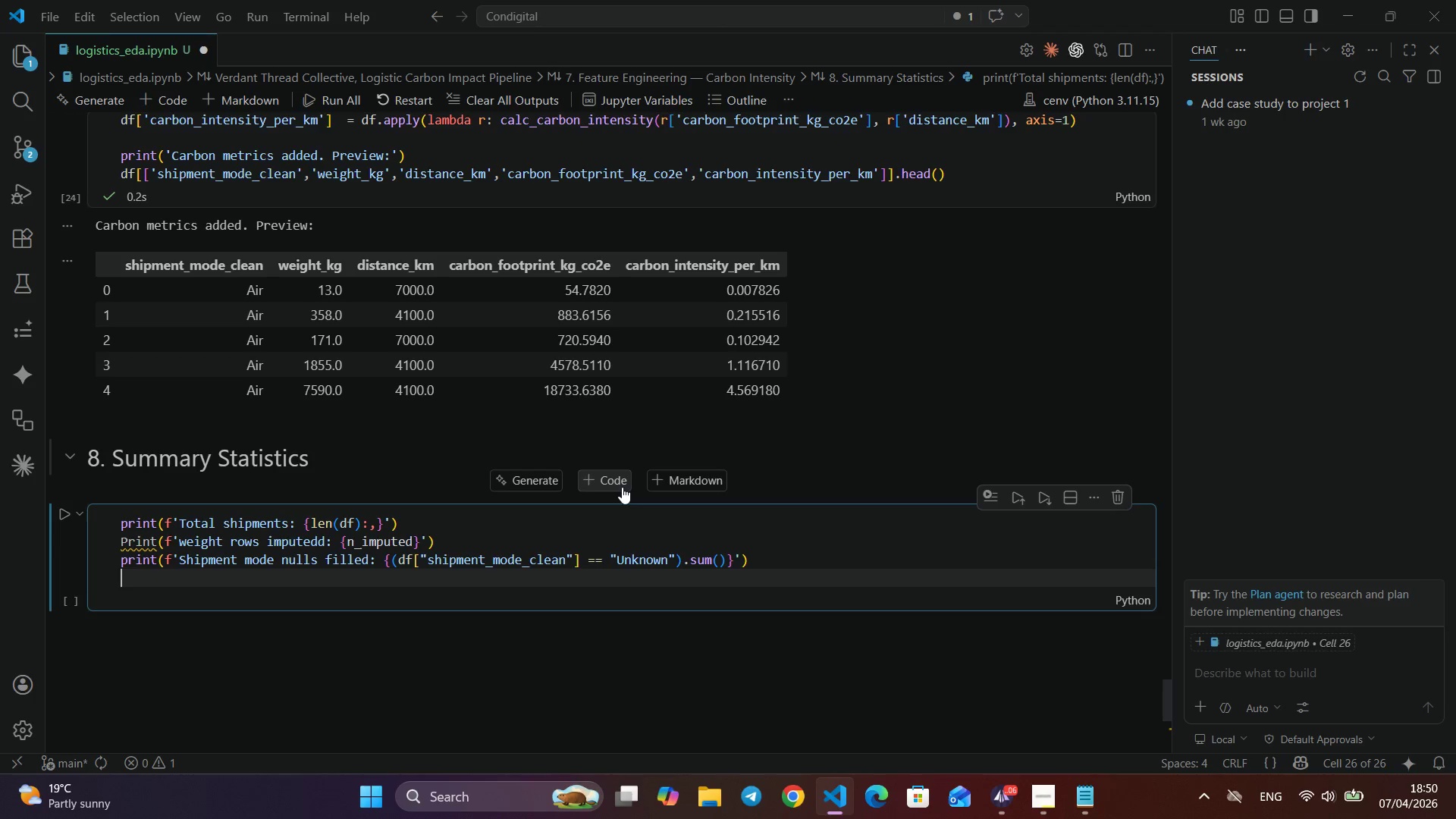 
key(ArrowRight)
 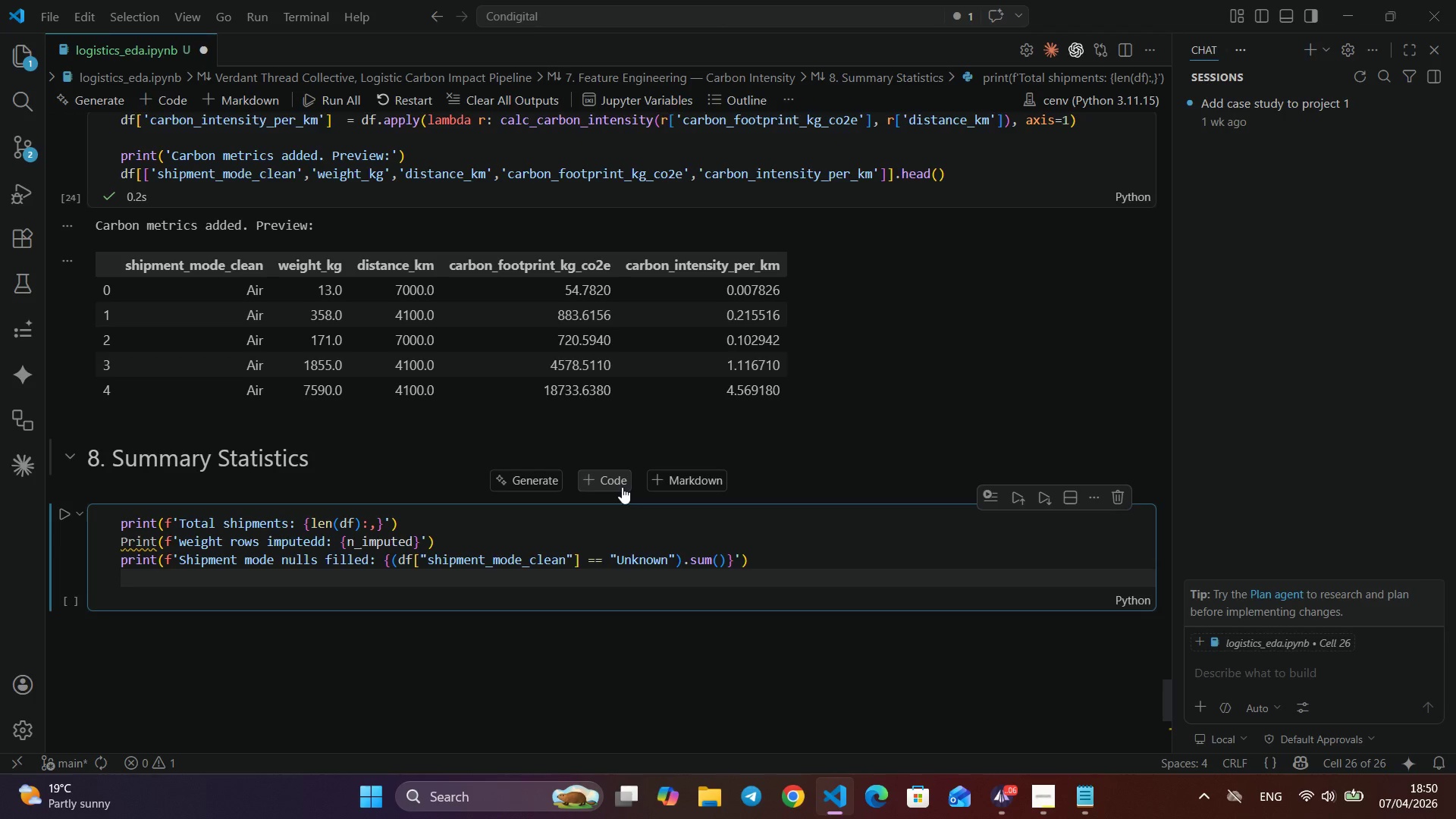 
key(Enter)
 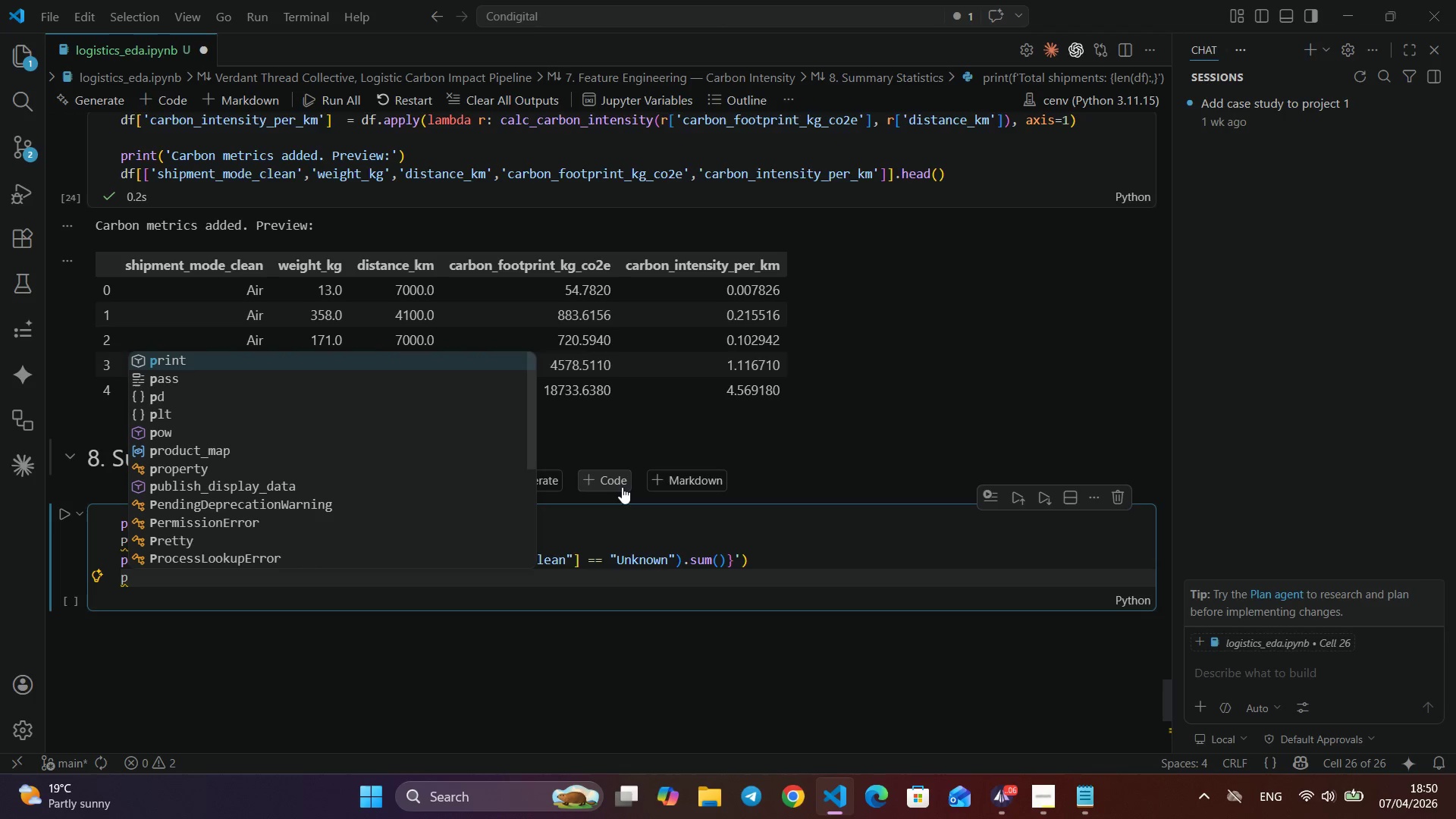 
type(prin])
key(Backspace)
type(n)
key(Backspace)
type(t)
 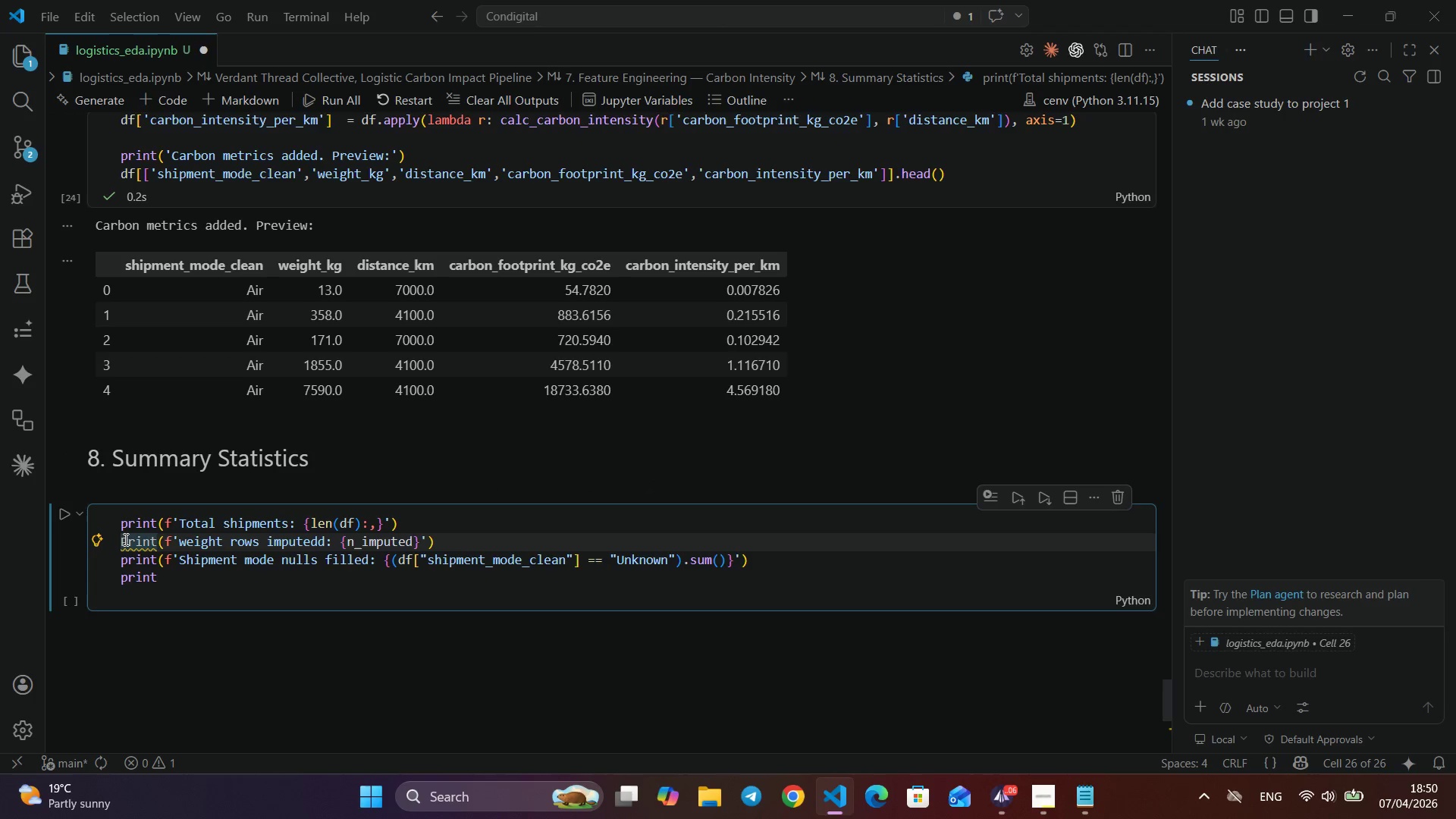 
left_click([124, 539])
 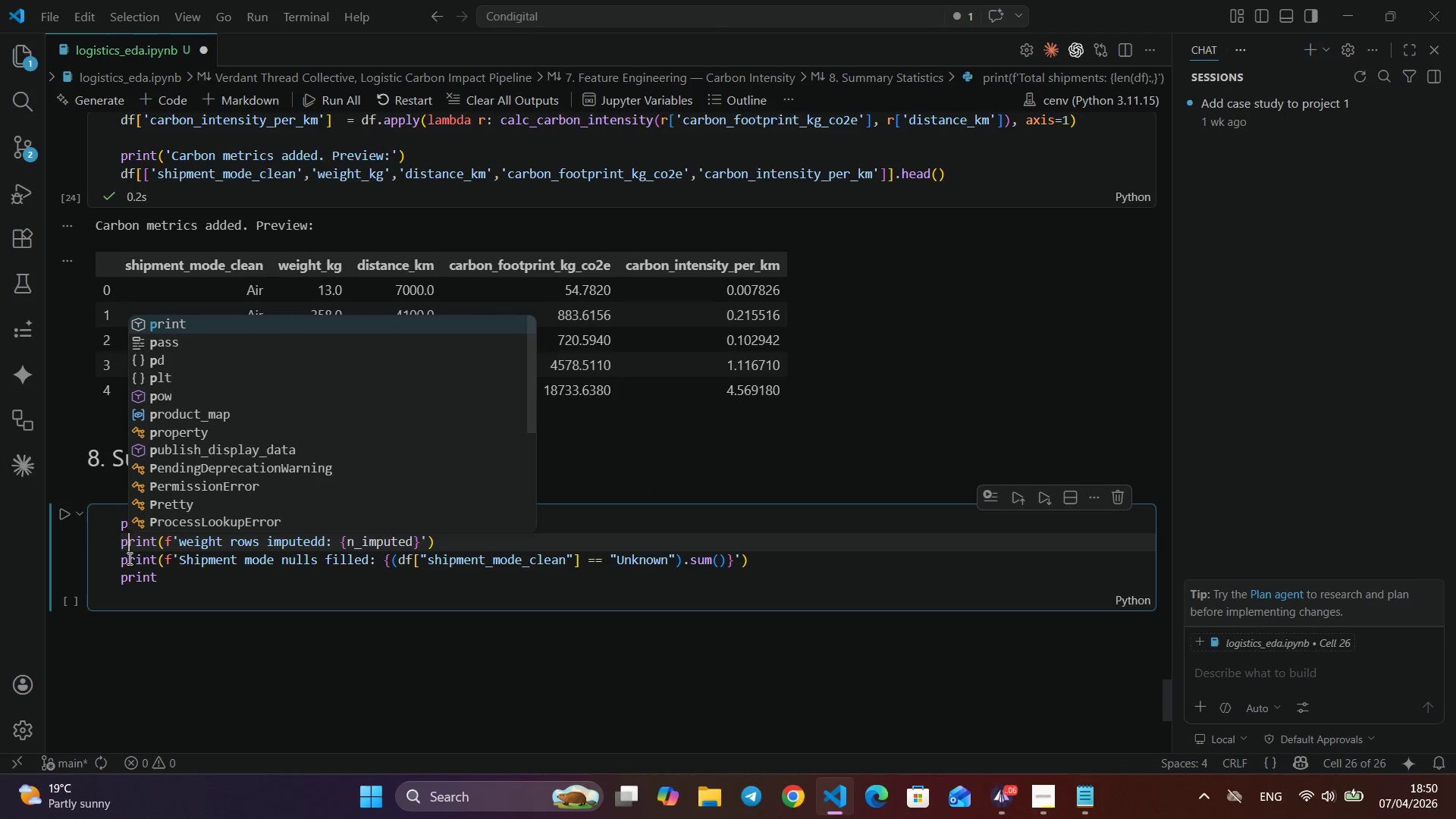 
key(Backspace)
 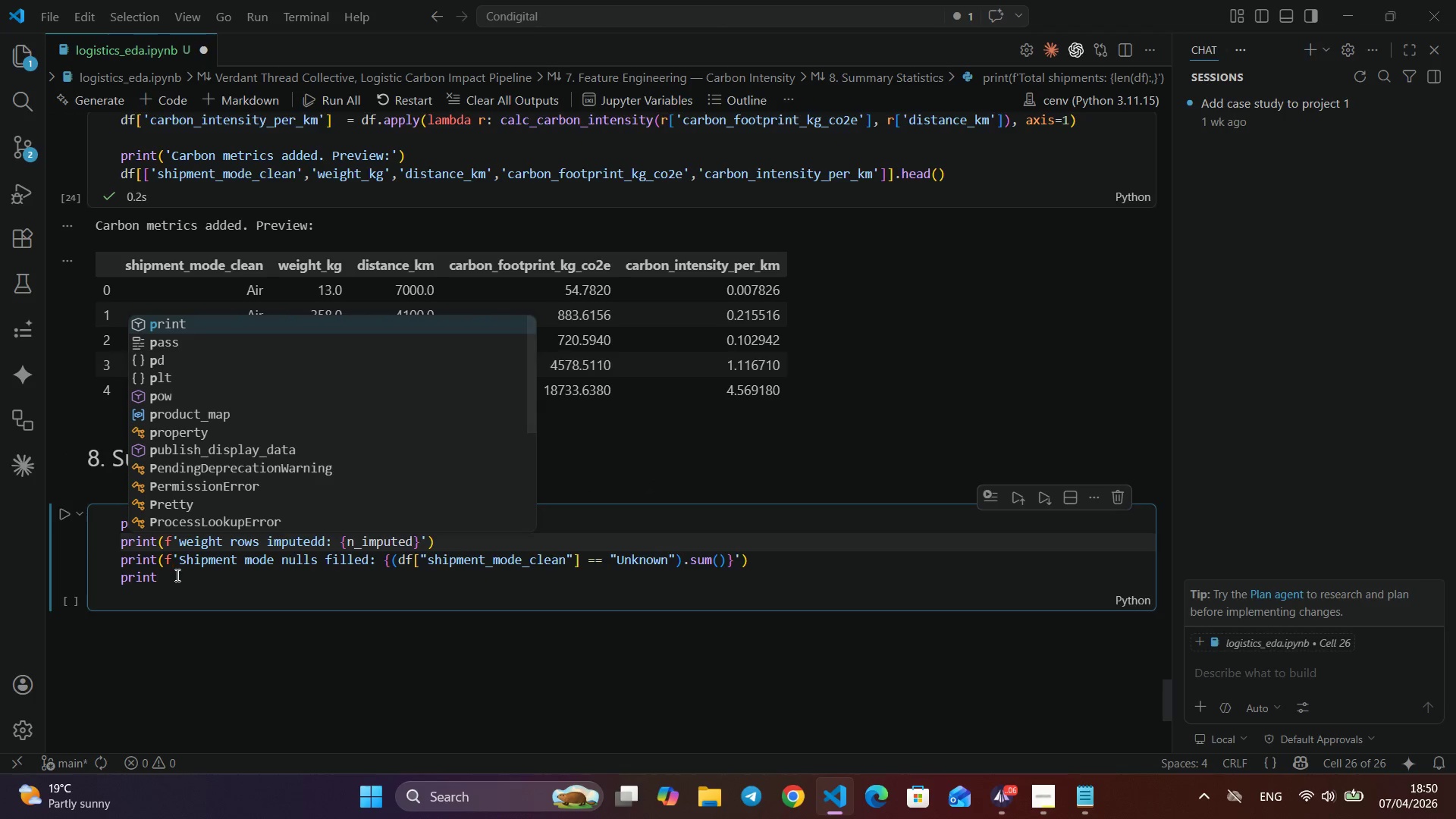 
key(P)
 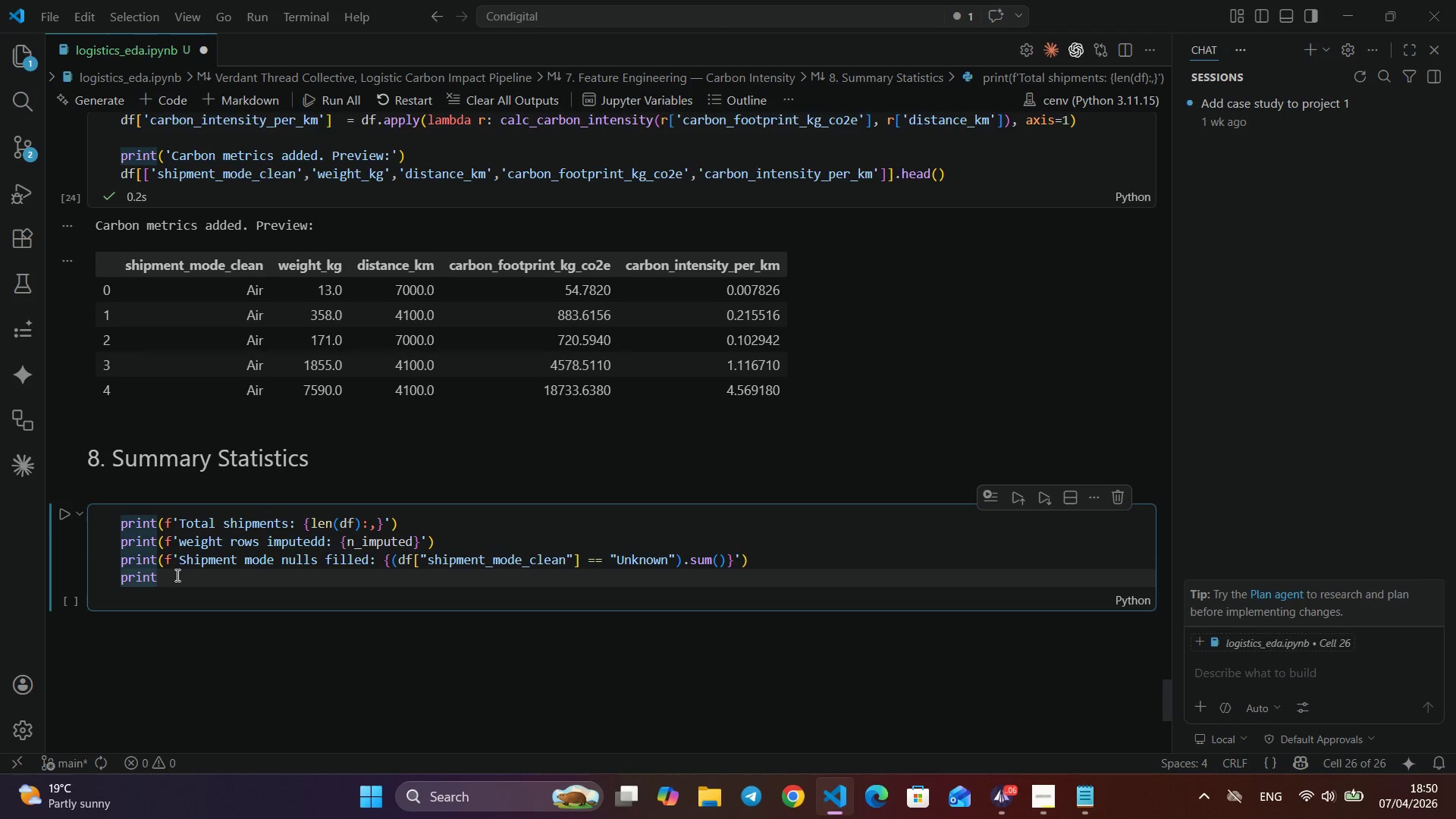 
left_click([176, 575])
 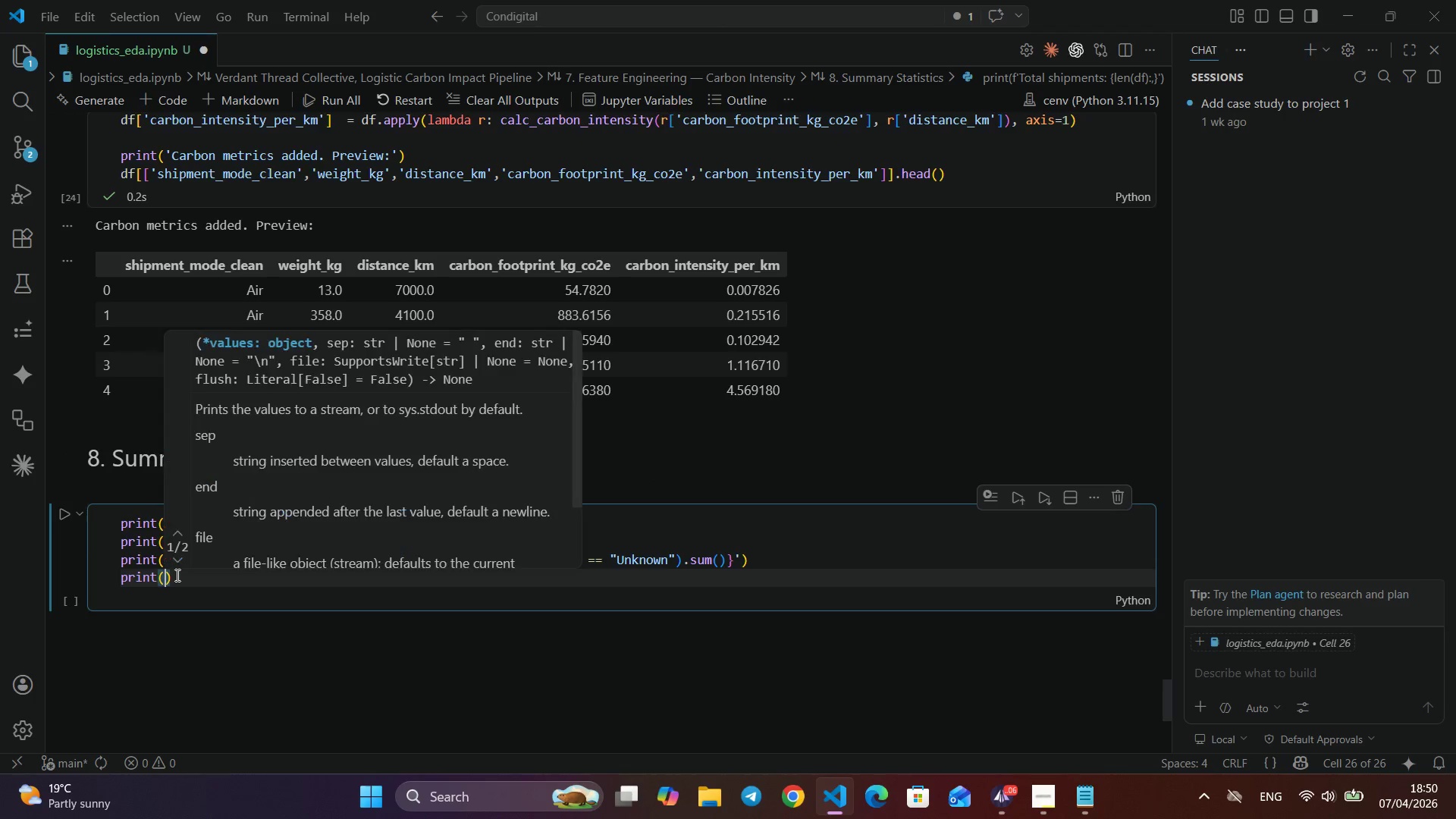 
type((f'Toto)
key(Backspace)
type(al C)
 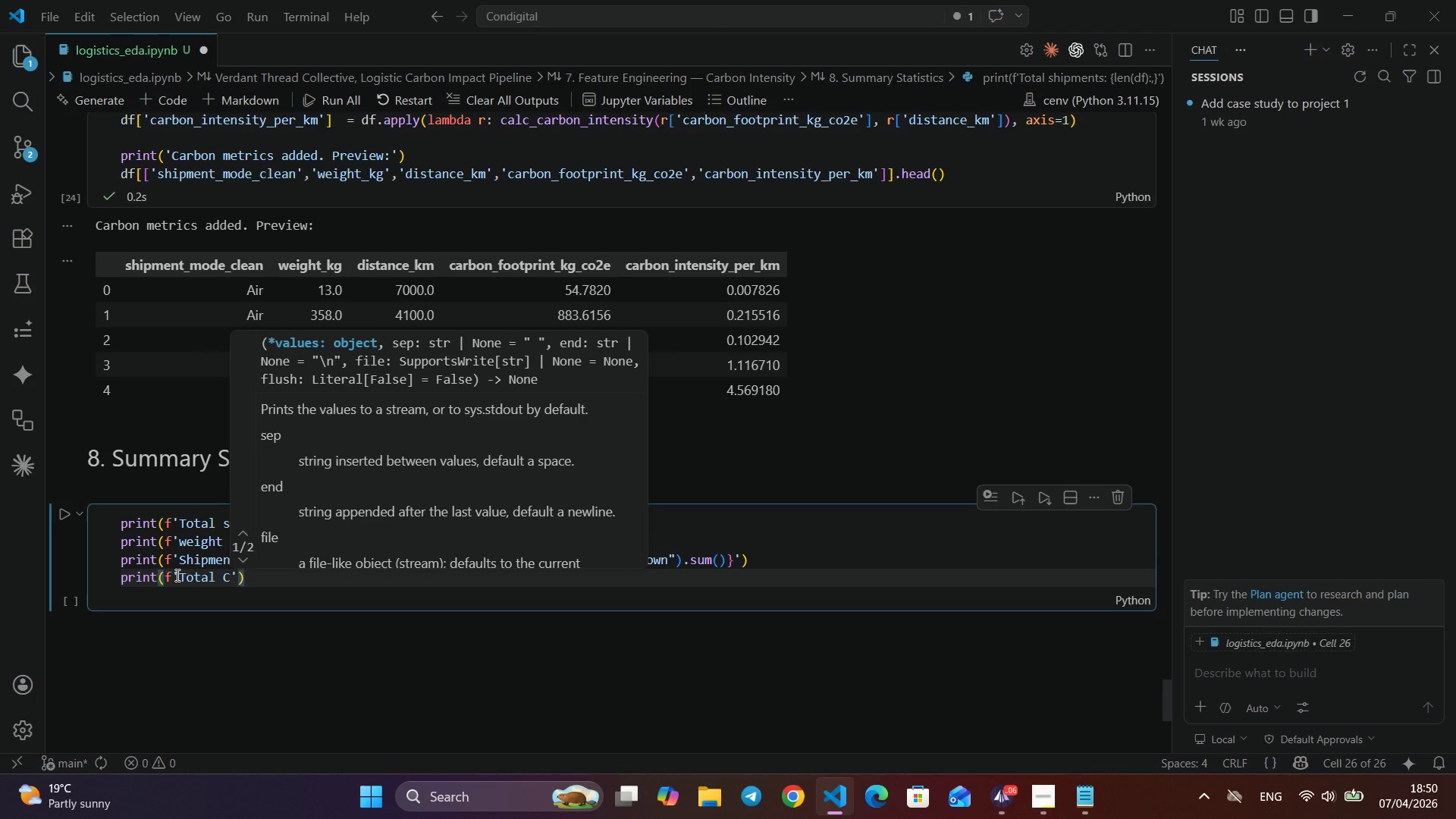 
type(O2e (kg)
 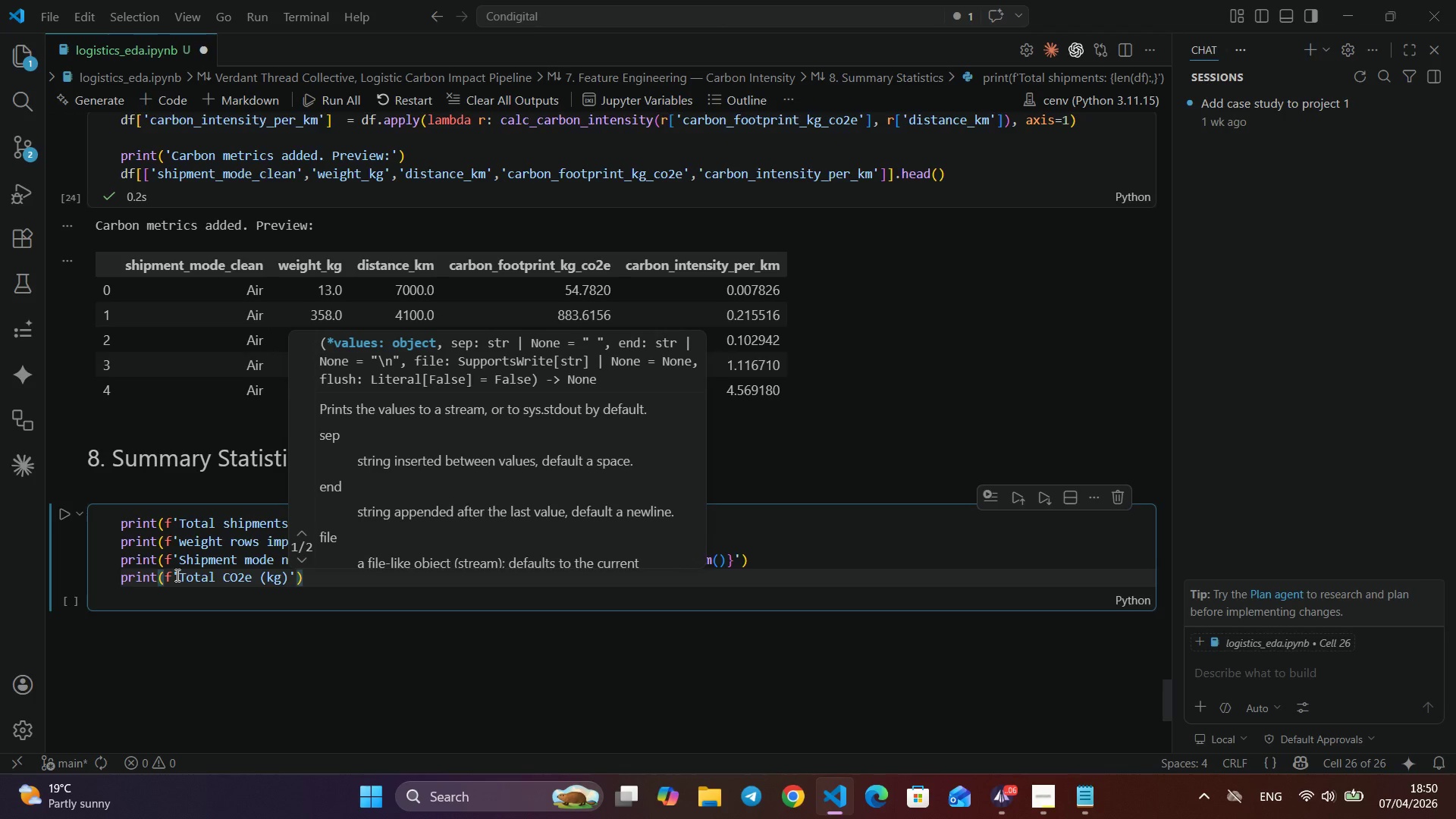 
key(ArrowRight)
 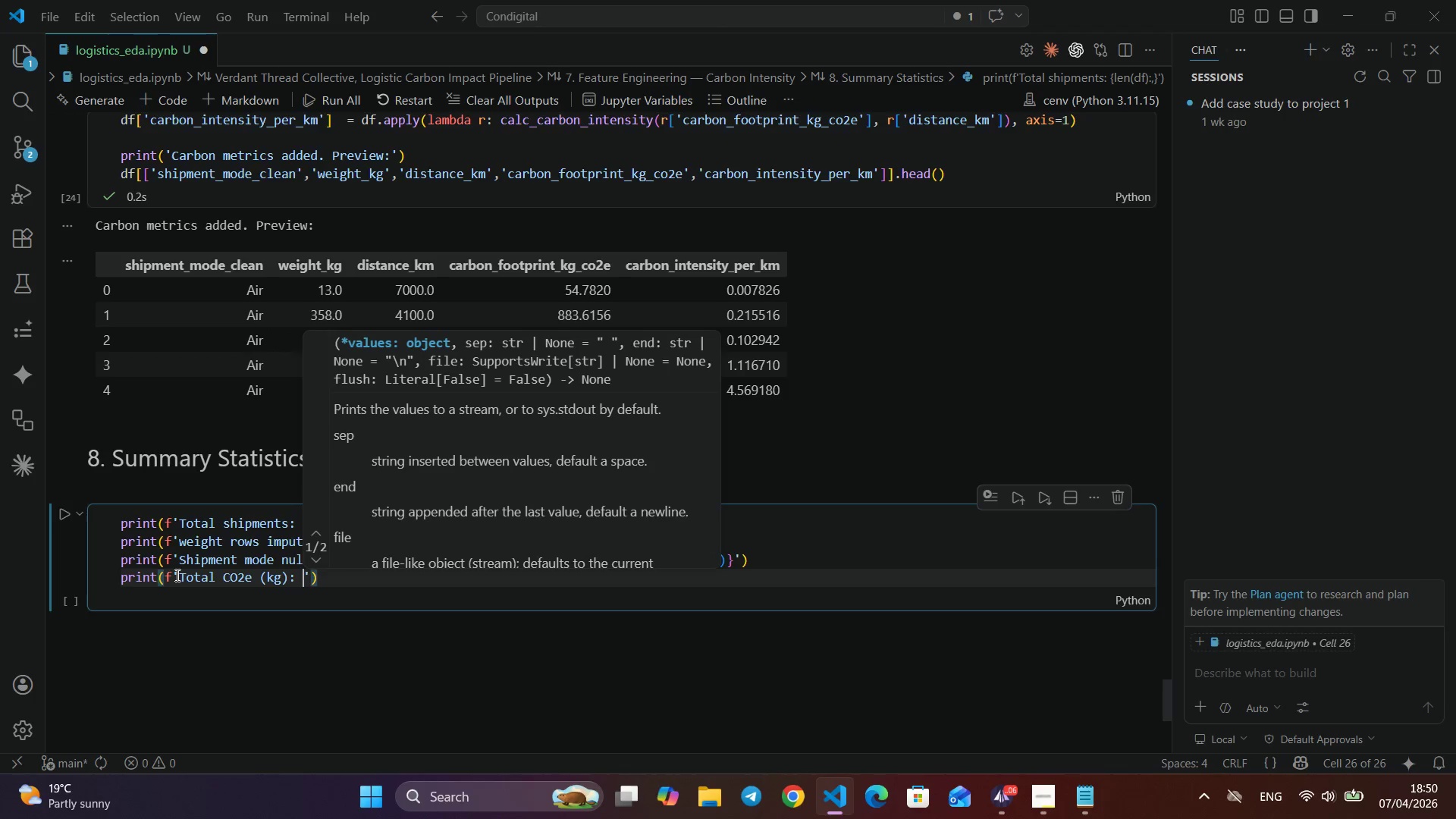 
type(: {df["car)
 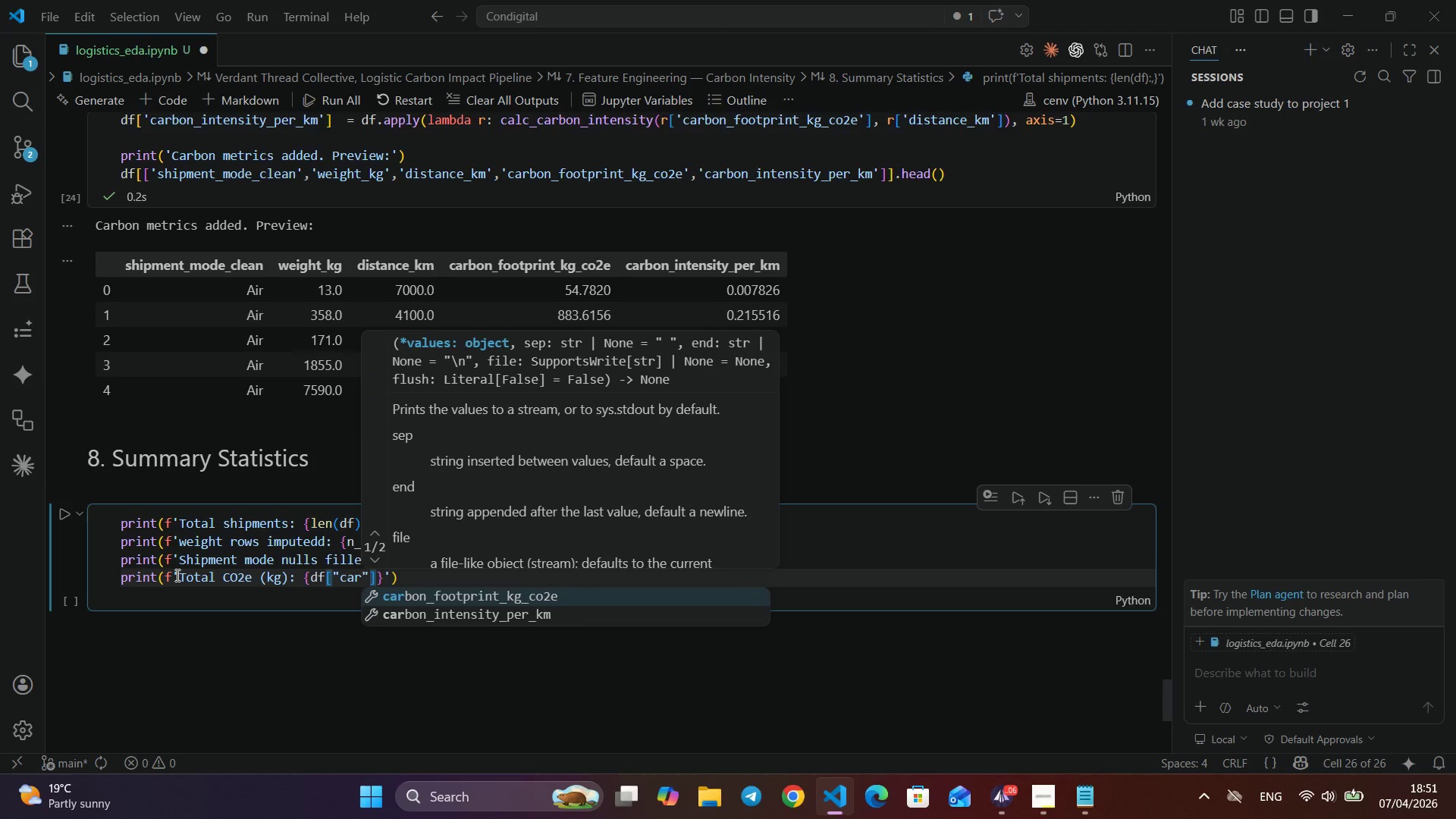 
key(Enter)
 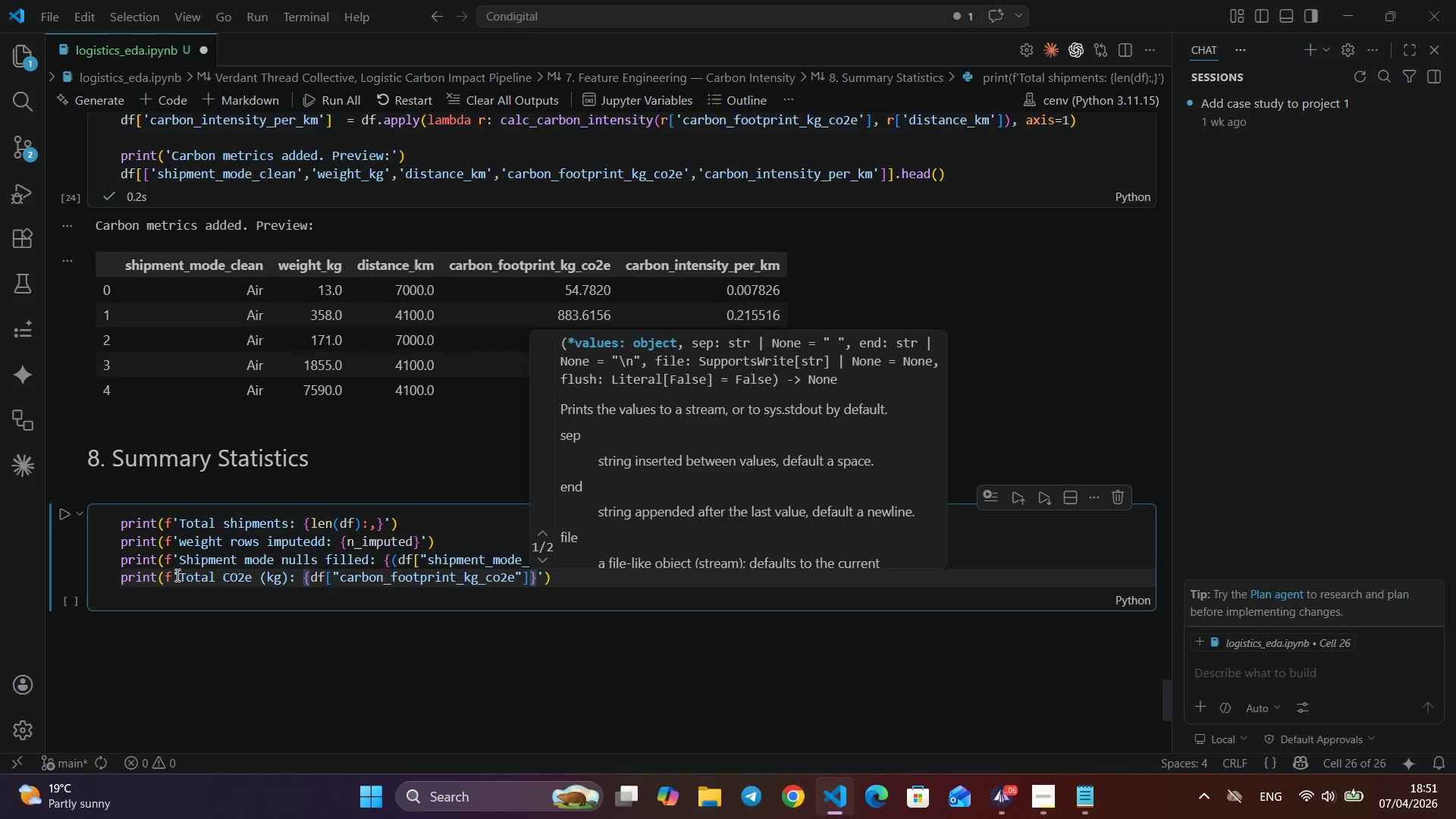 
key(ArrowRight)
 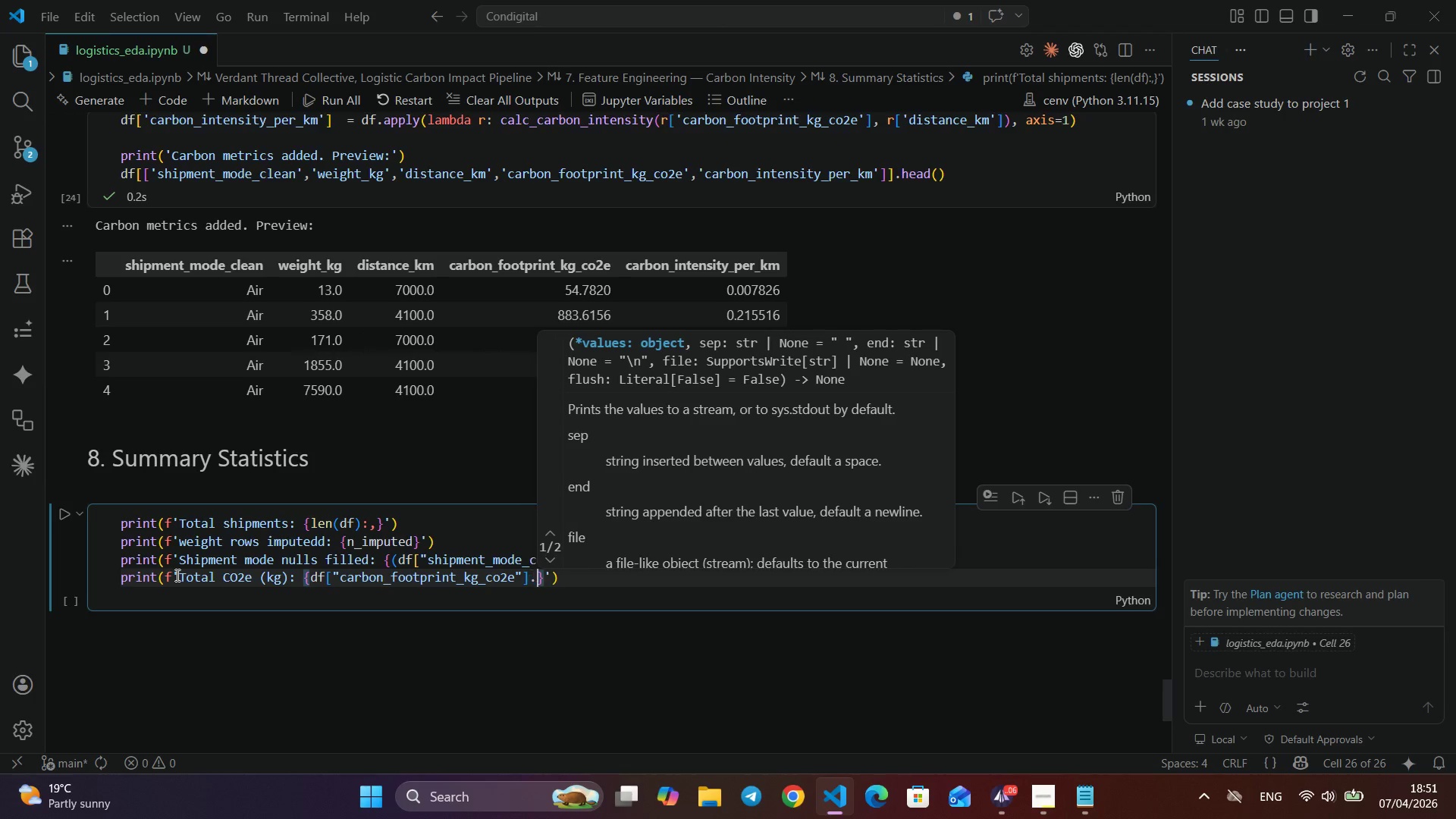 
key(ArrowRight)
 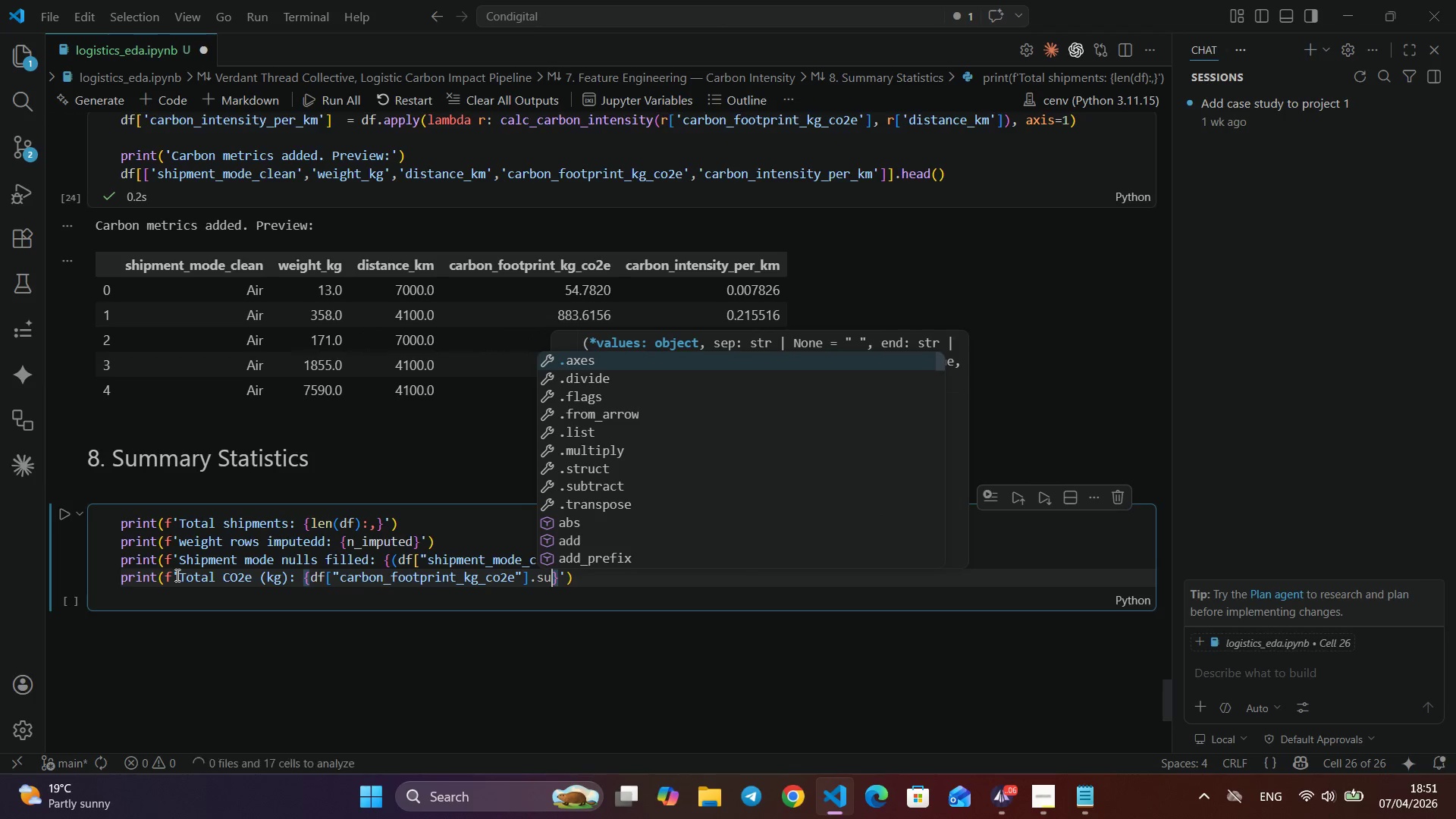 
type(.sum()
 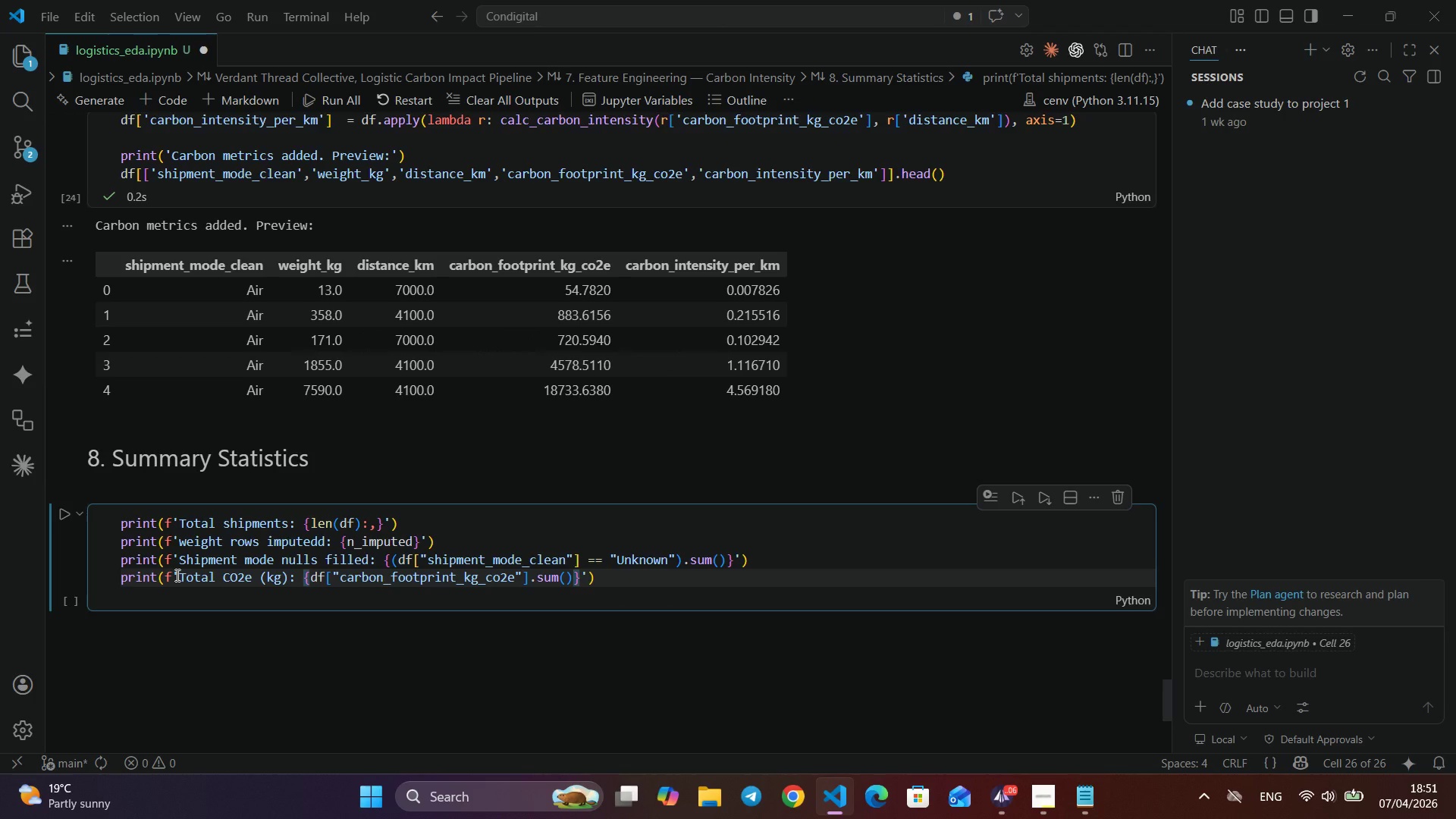 
key(ArrowRight)
 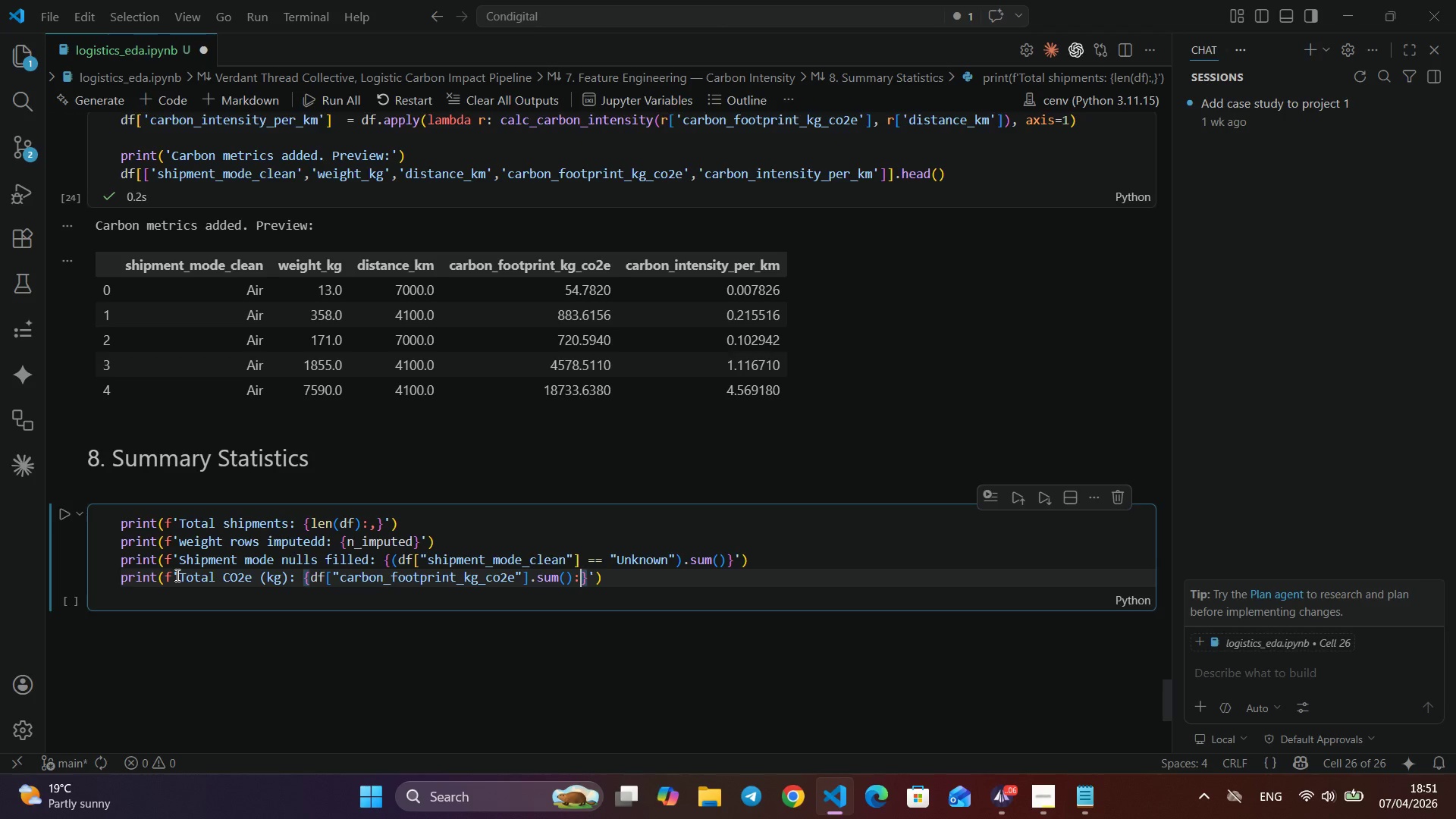 
type(:, .2f)
 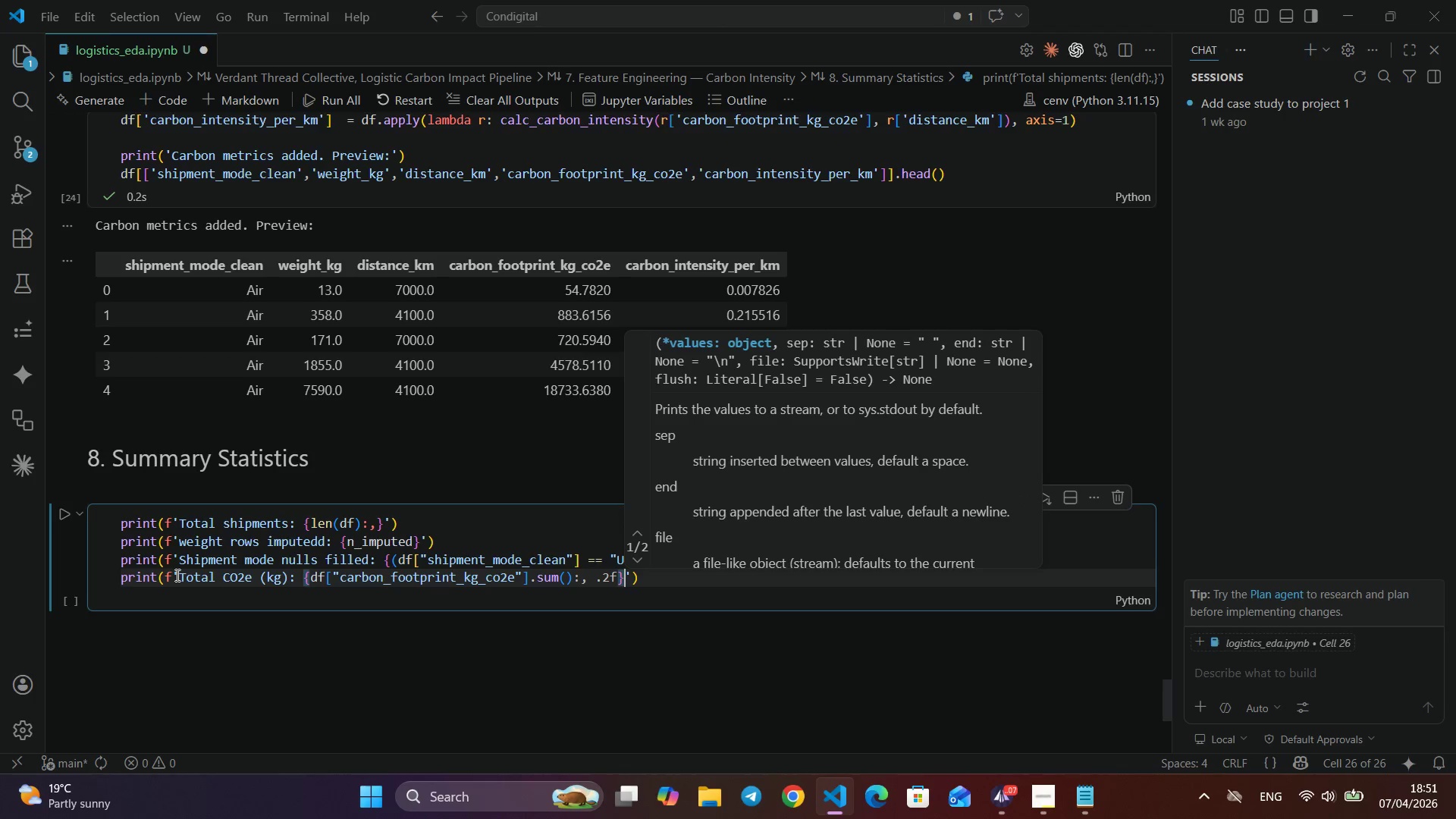 
key(ArrowRight)
 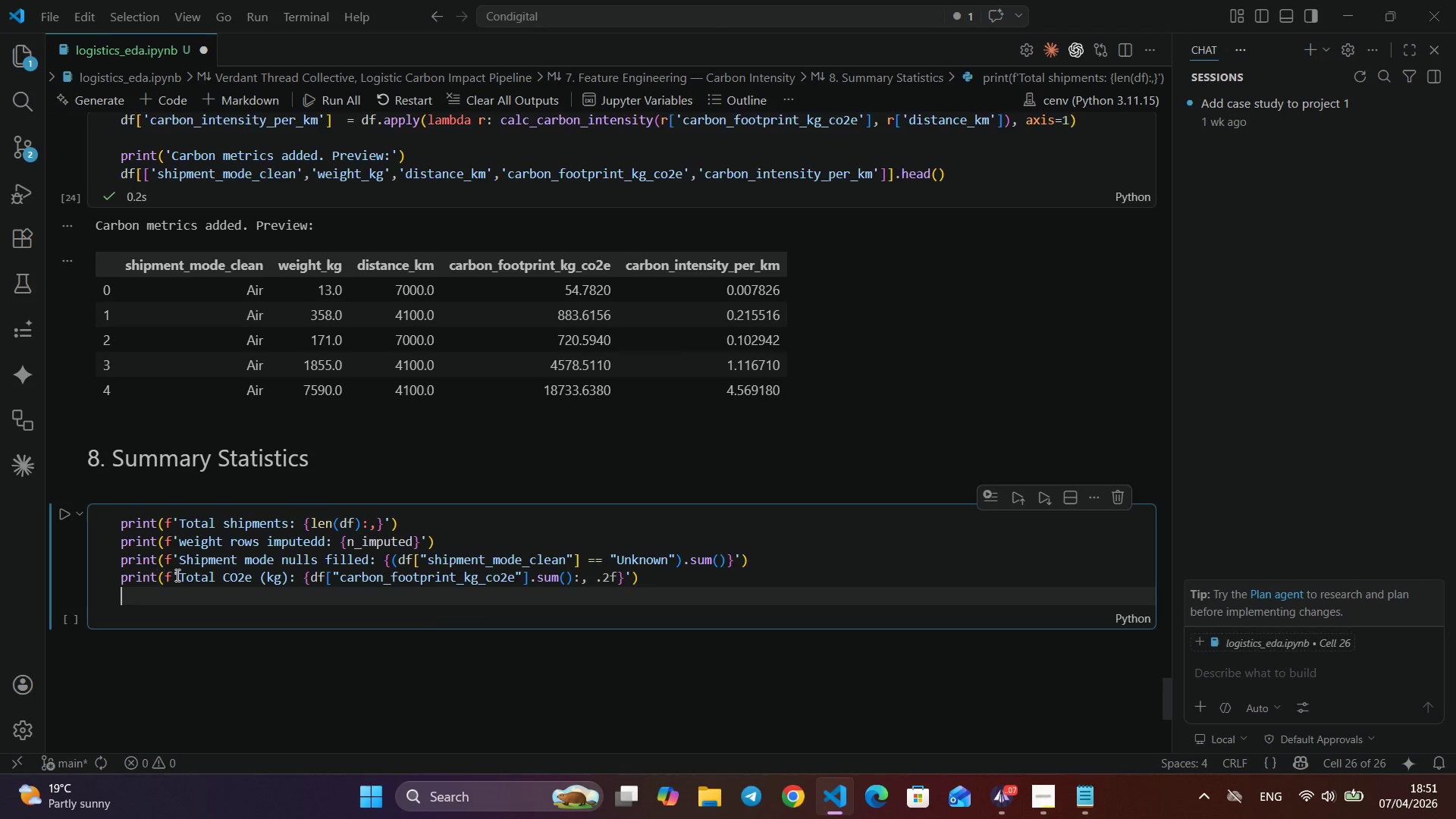 
key(ArrowRight)
 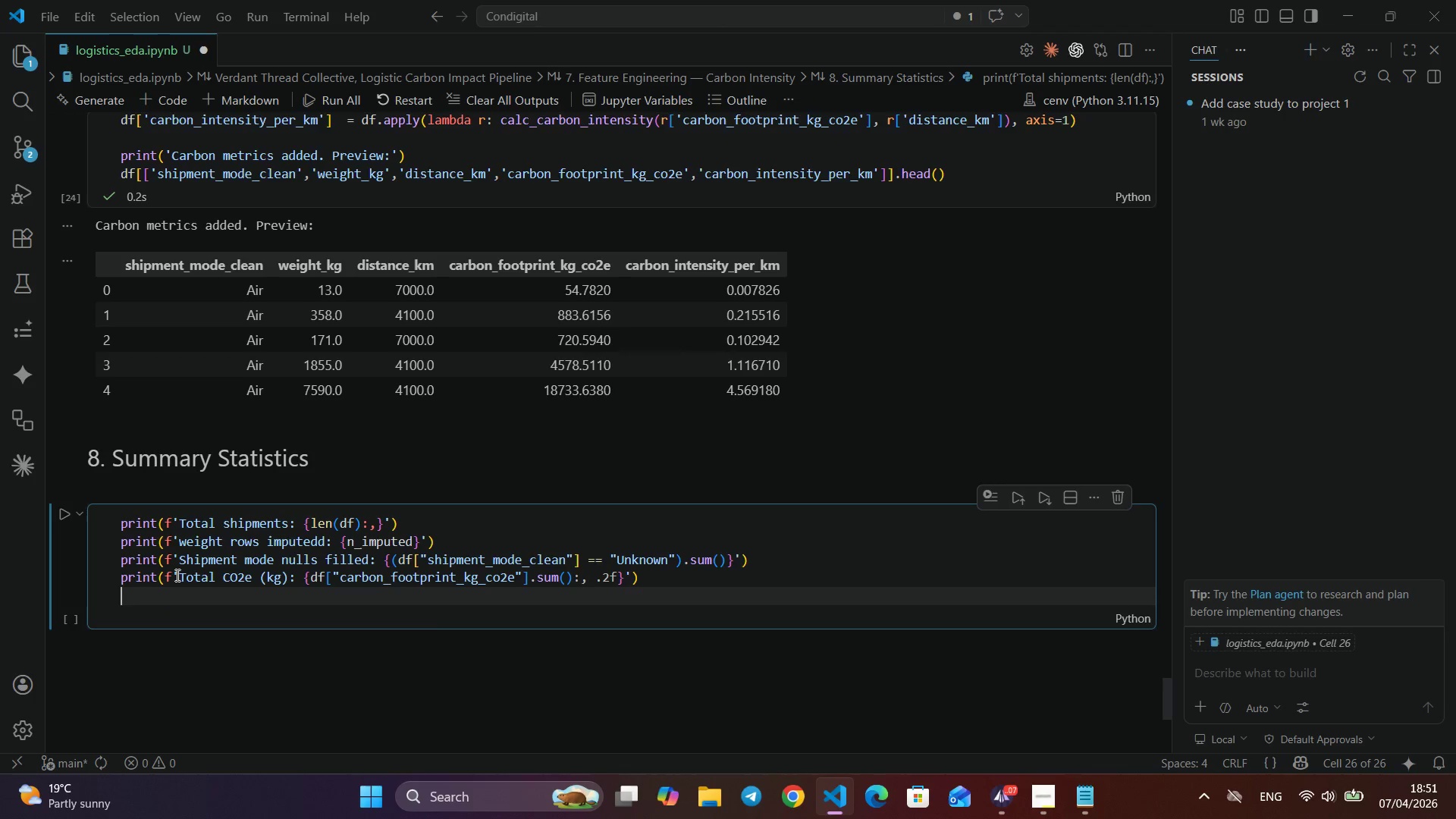 
key(ArrowRight)
 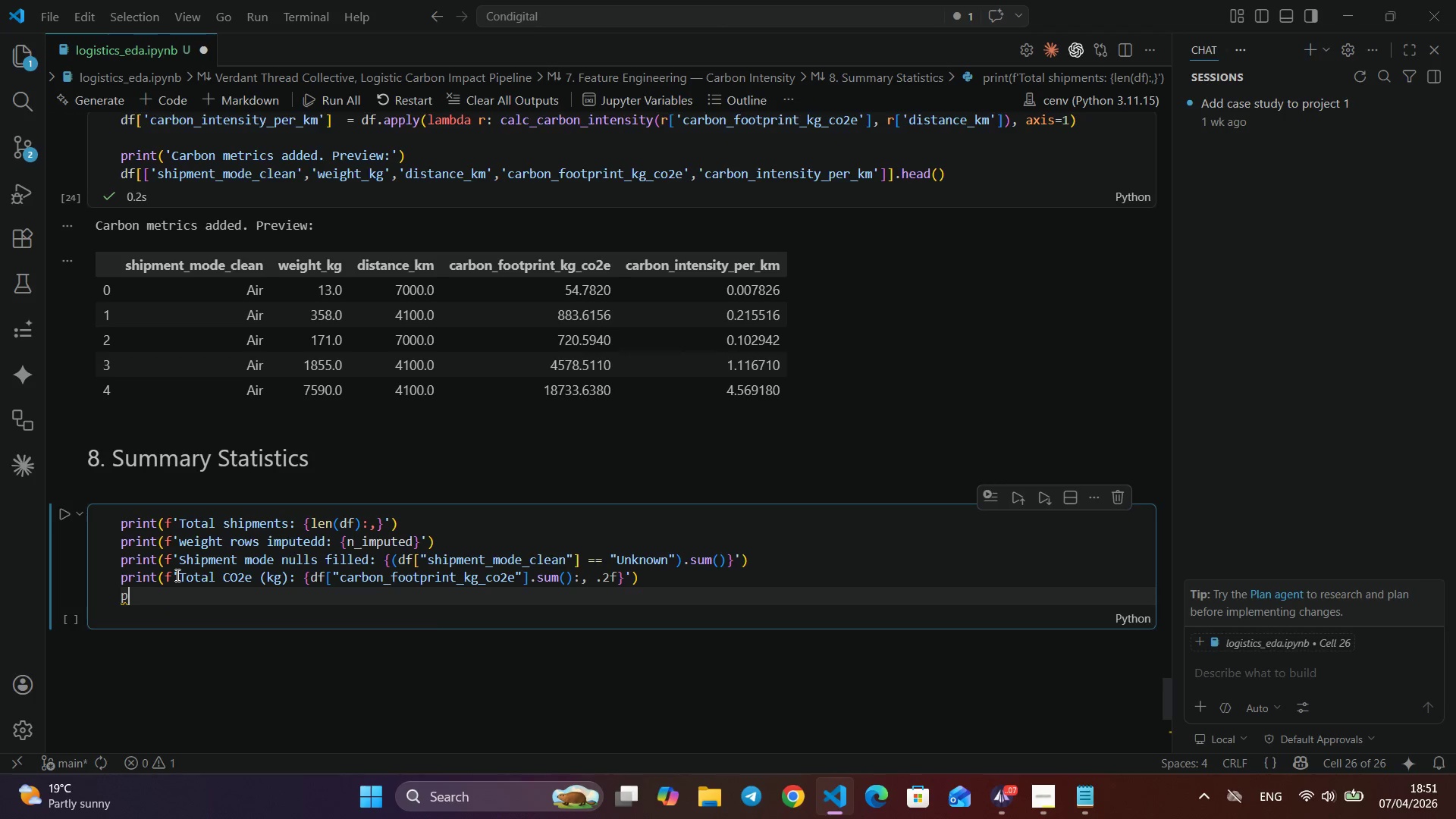 
key(Enter)
 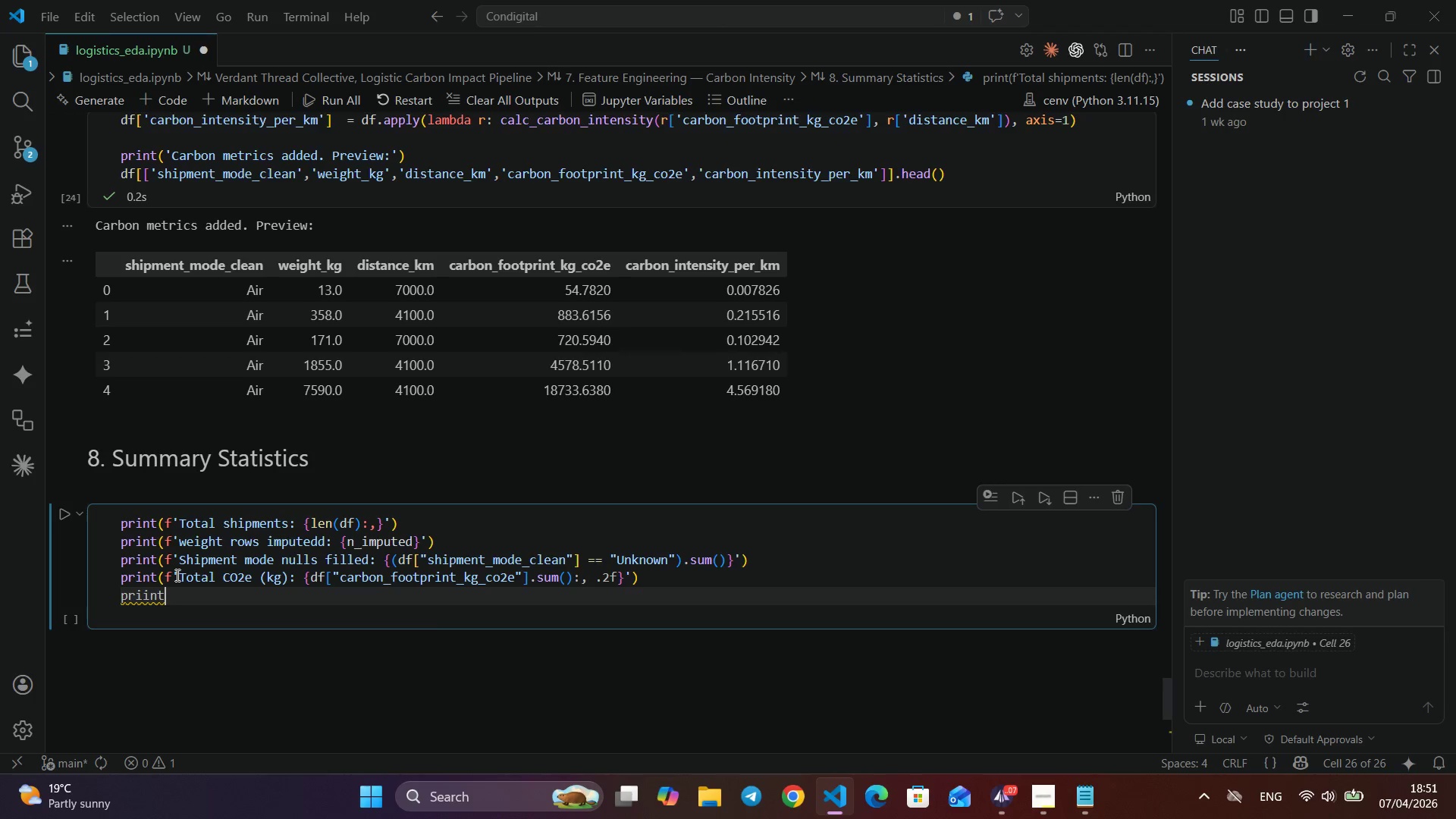 
type(priint)
key(Backspace)
key(Backspace)
key(Backspace)
type(nt()
 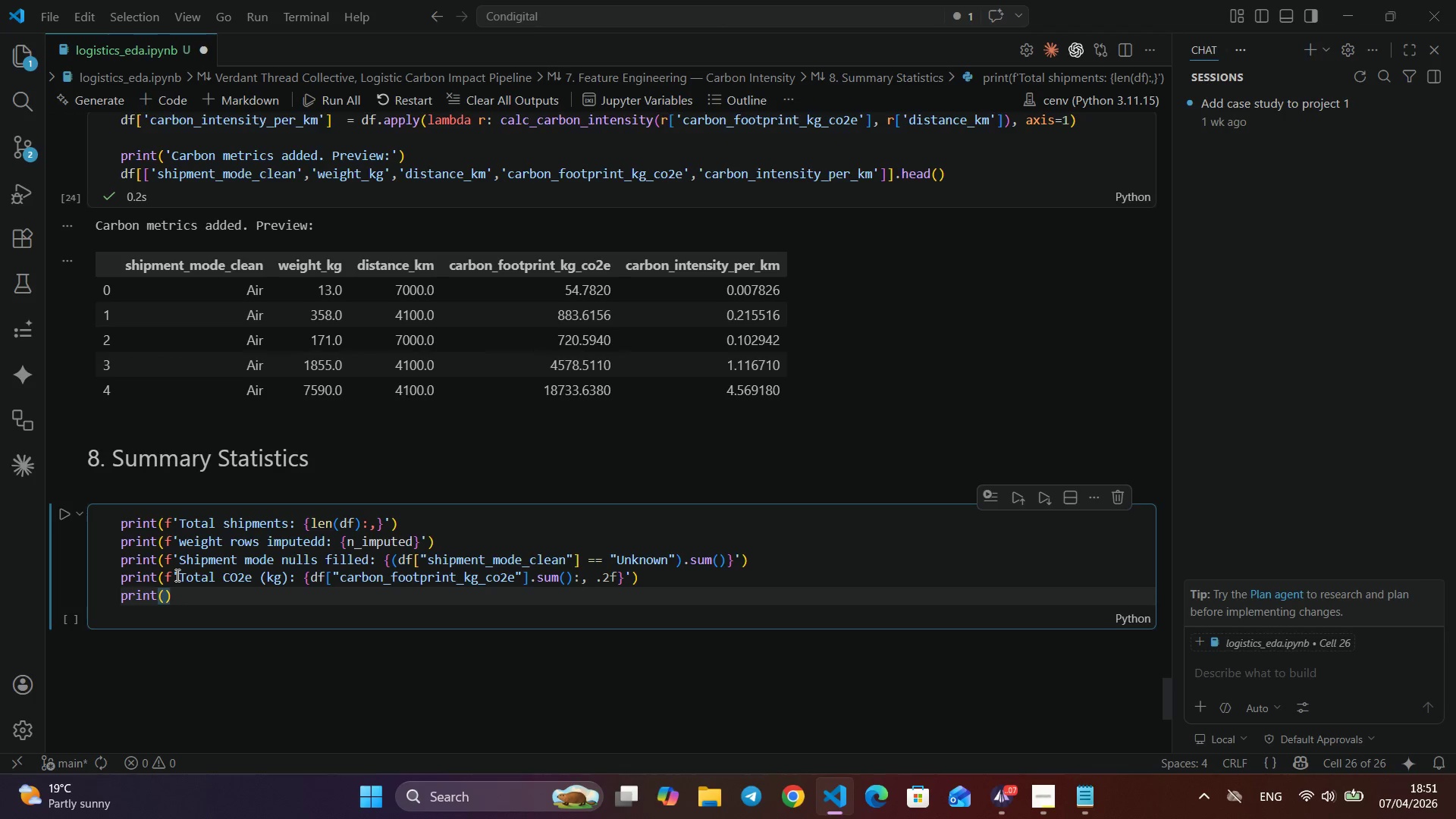 
key(ArrowRight)
 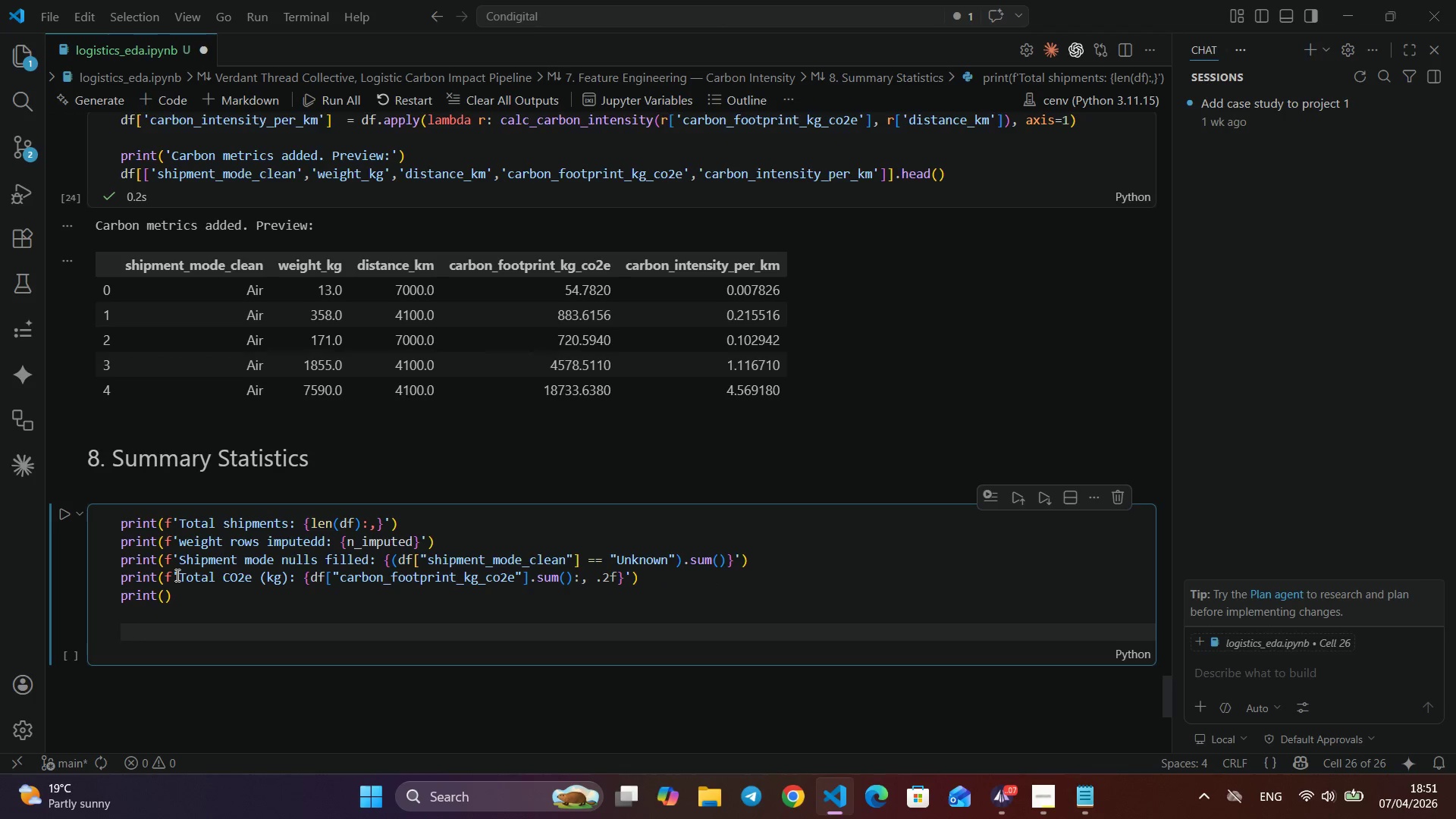 
key(Enter)
 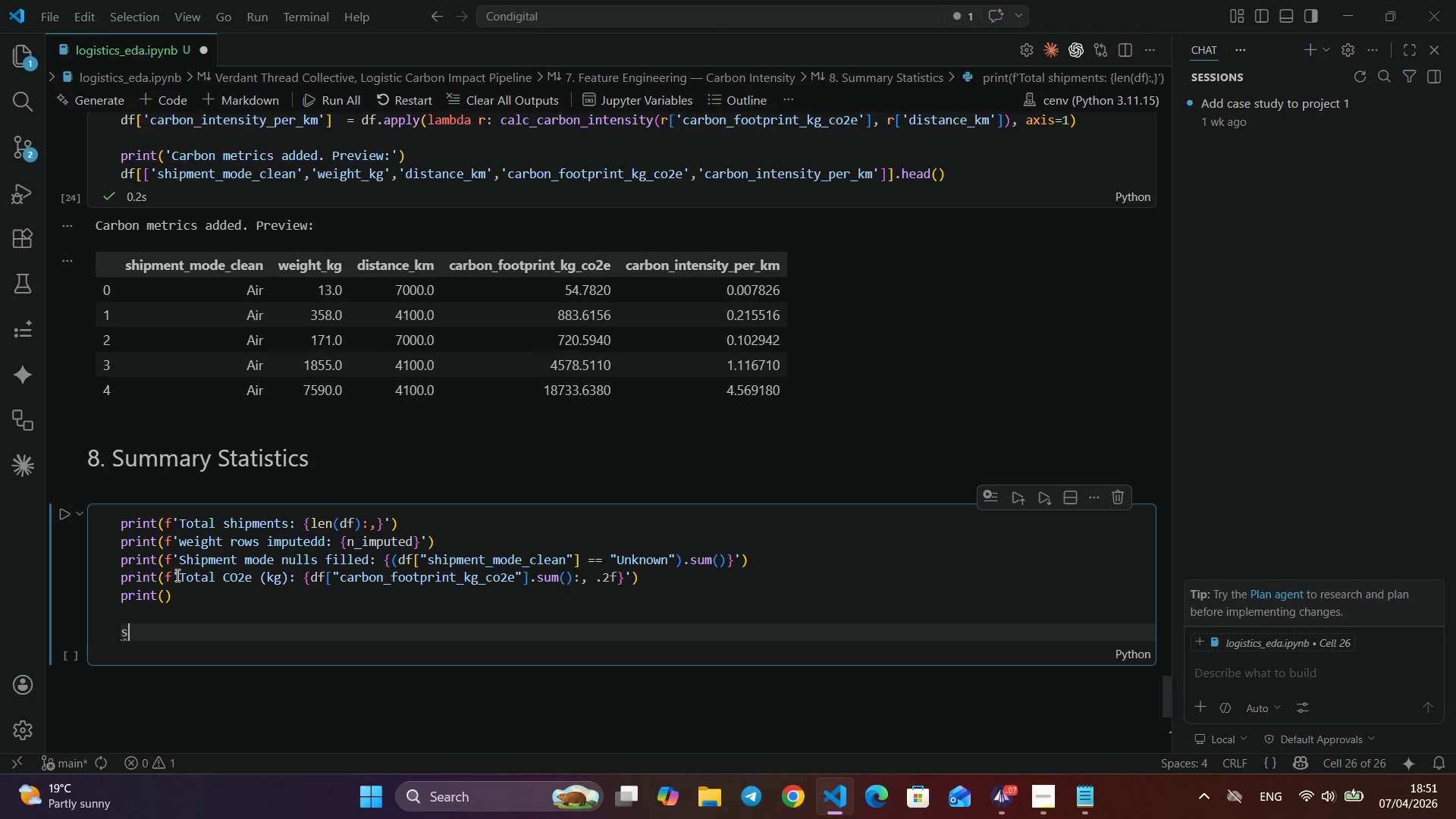 
key(Enter)
 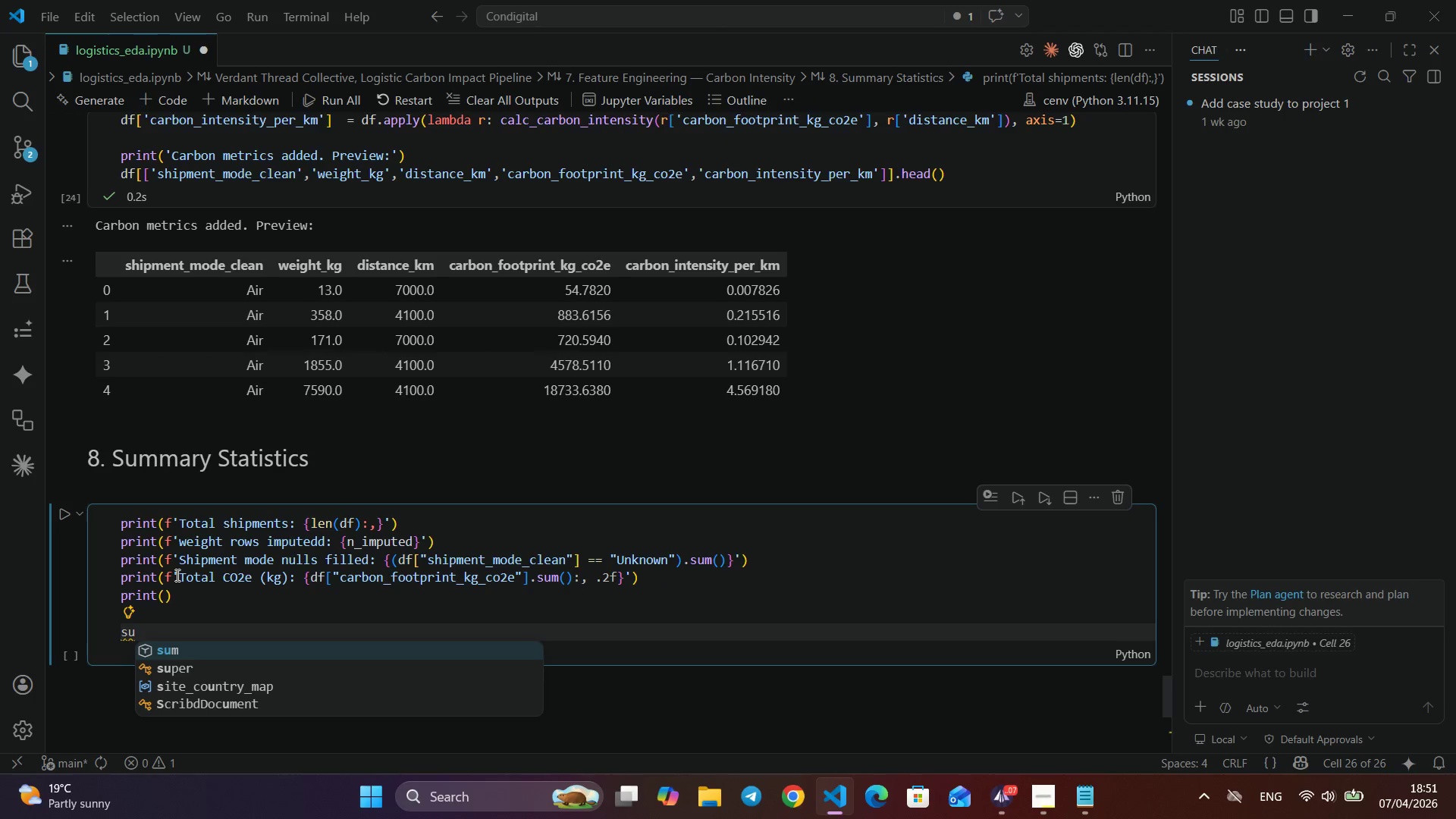 
type(summary = df.grouby)
 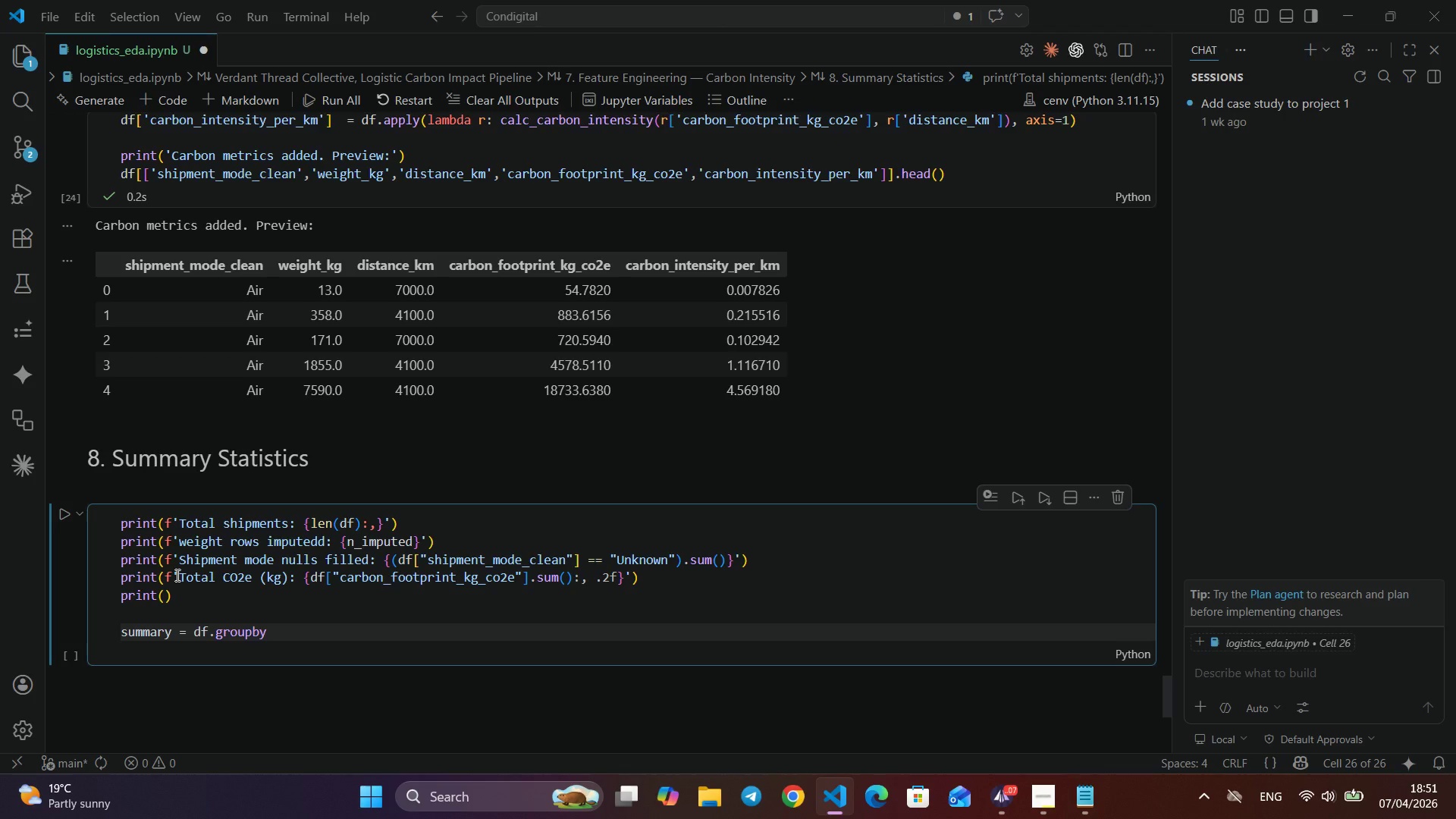 
key(Enter)
 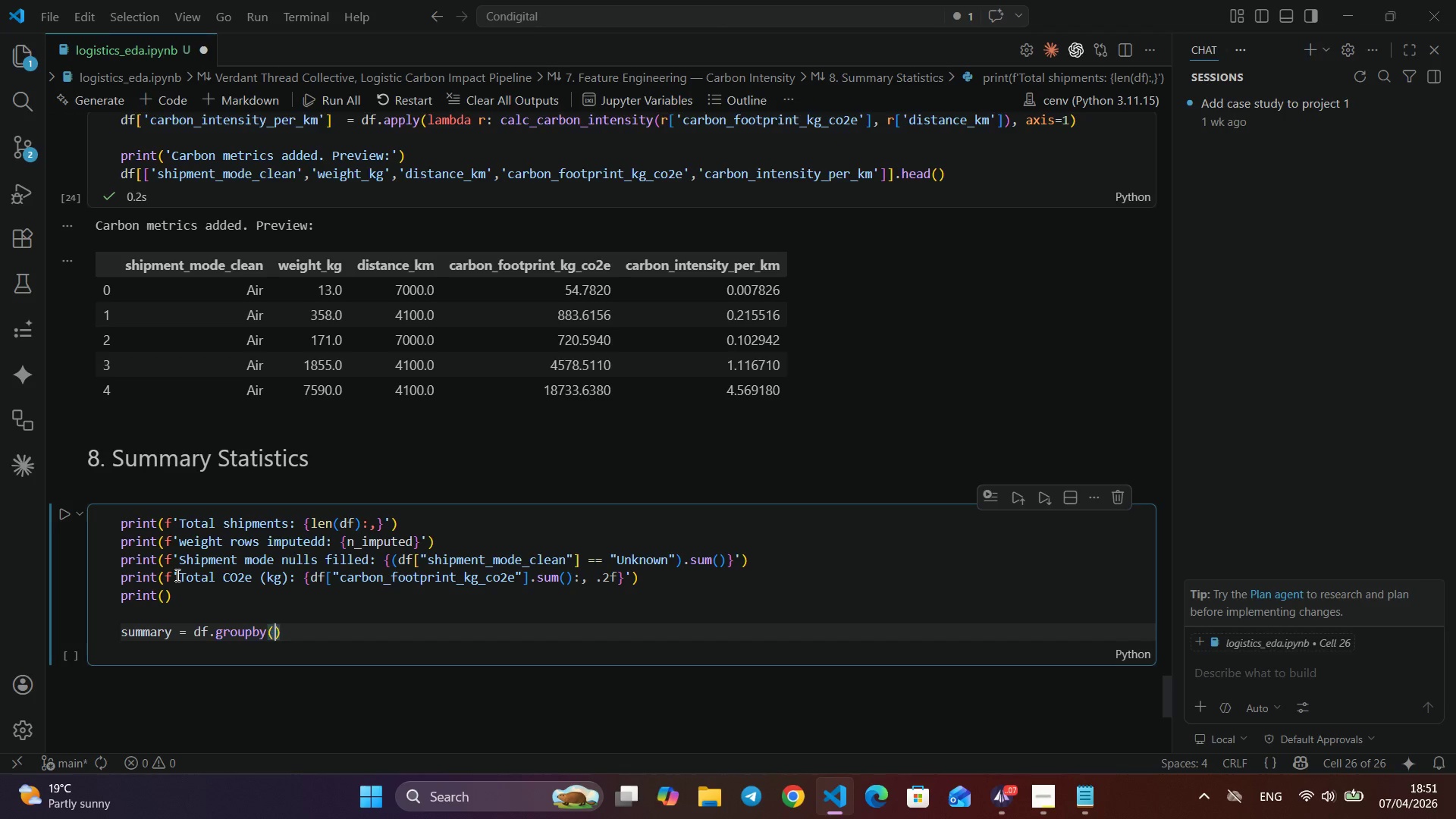 
hold_key(key=ShiftLeft, duration=0.34)
 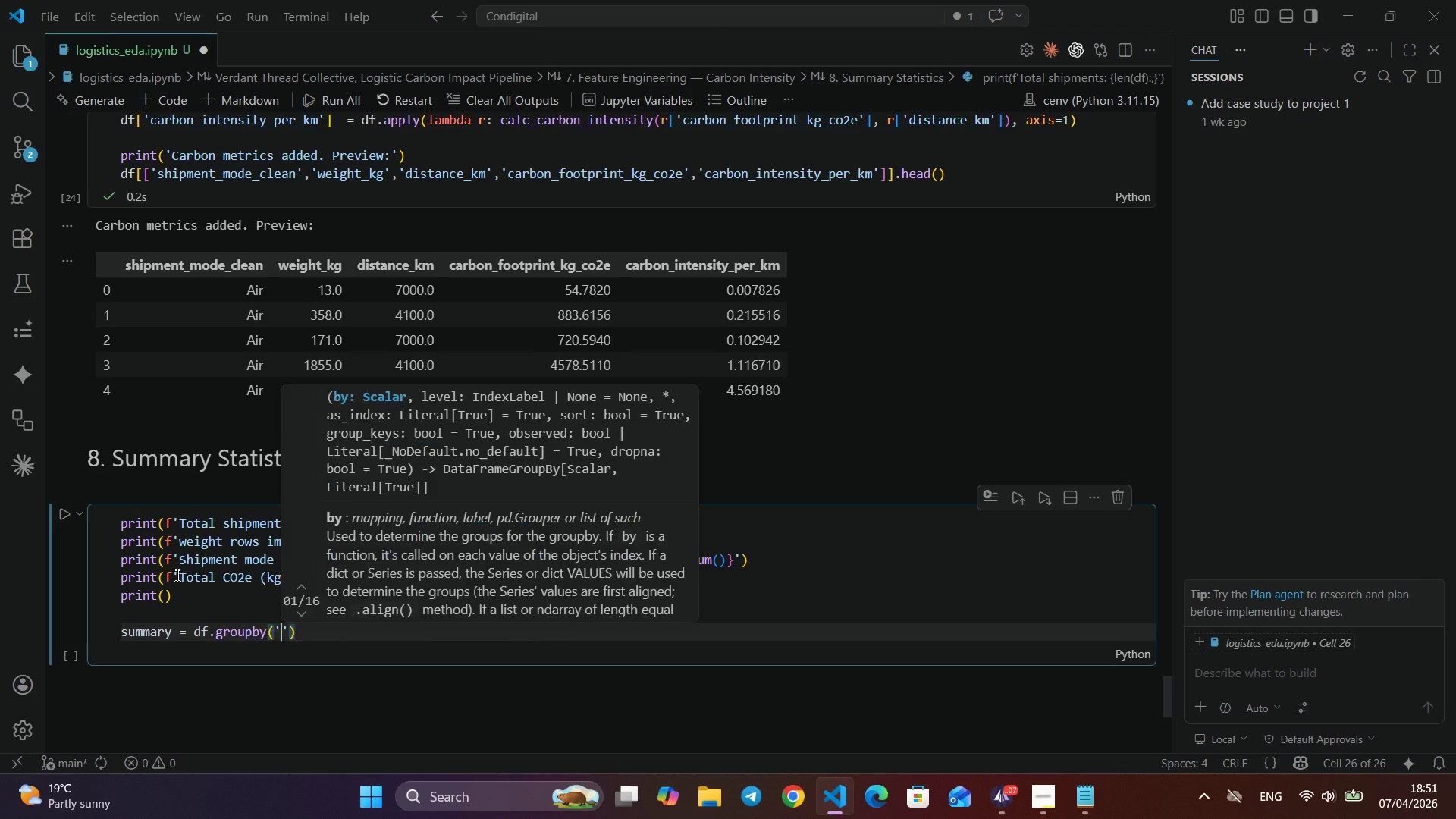 
type(('shipment_mode_clean)
 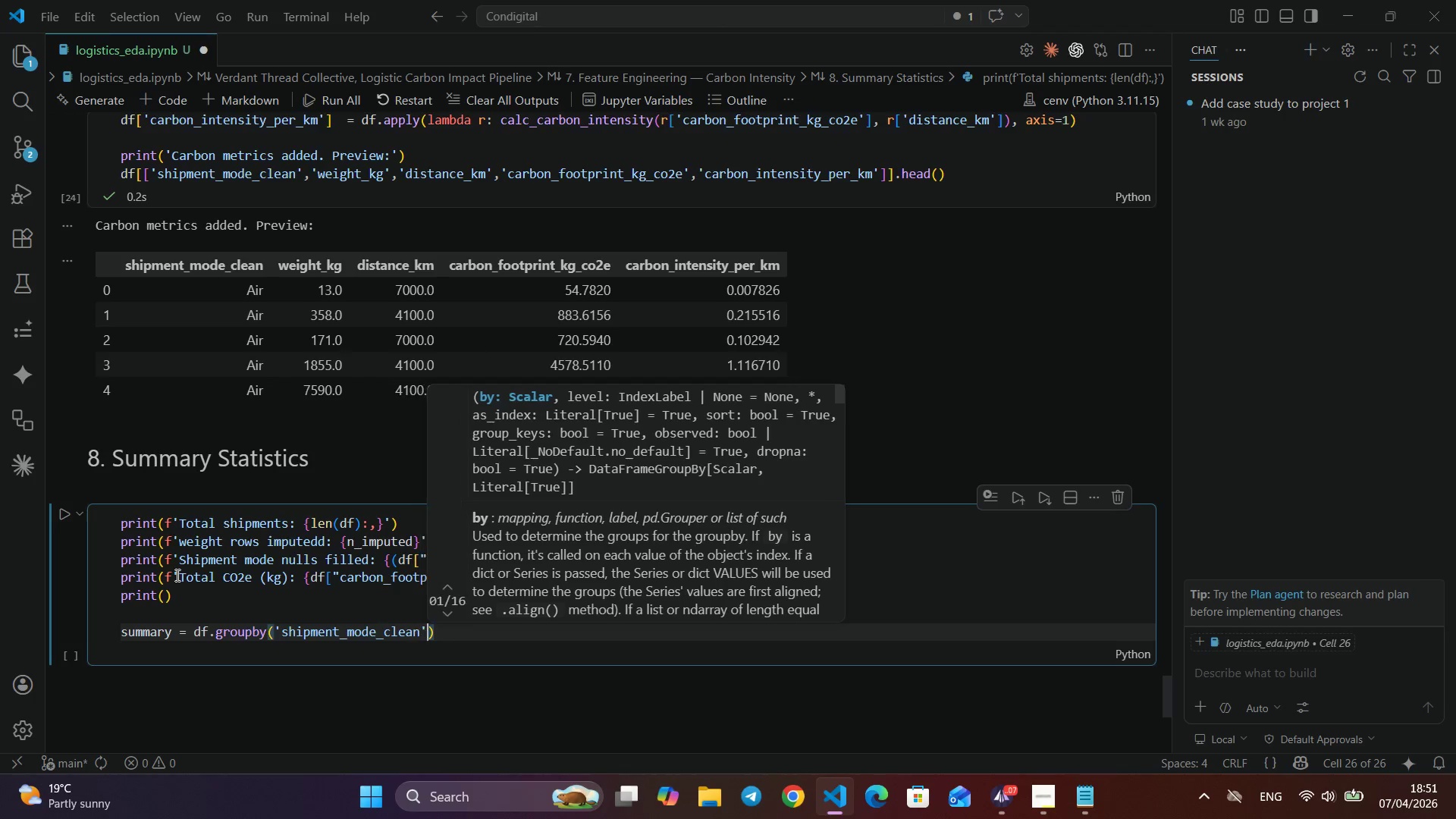 
key(ArrowRight)
 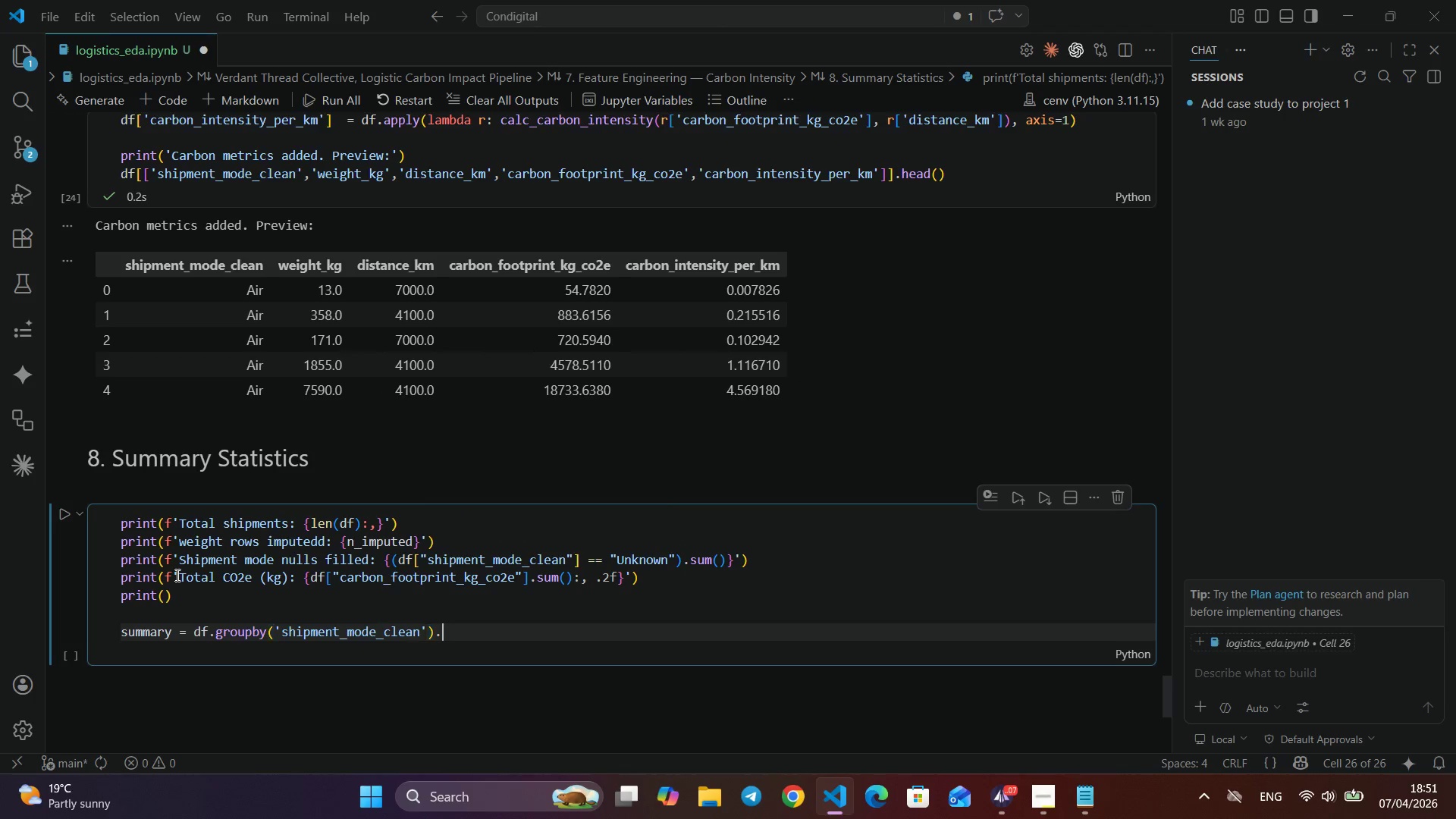 
key(ArrowRight)
 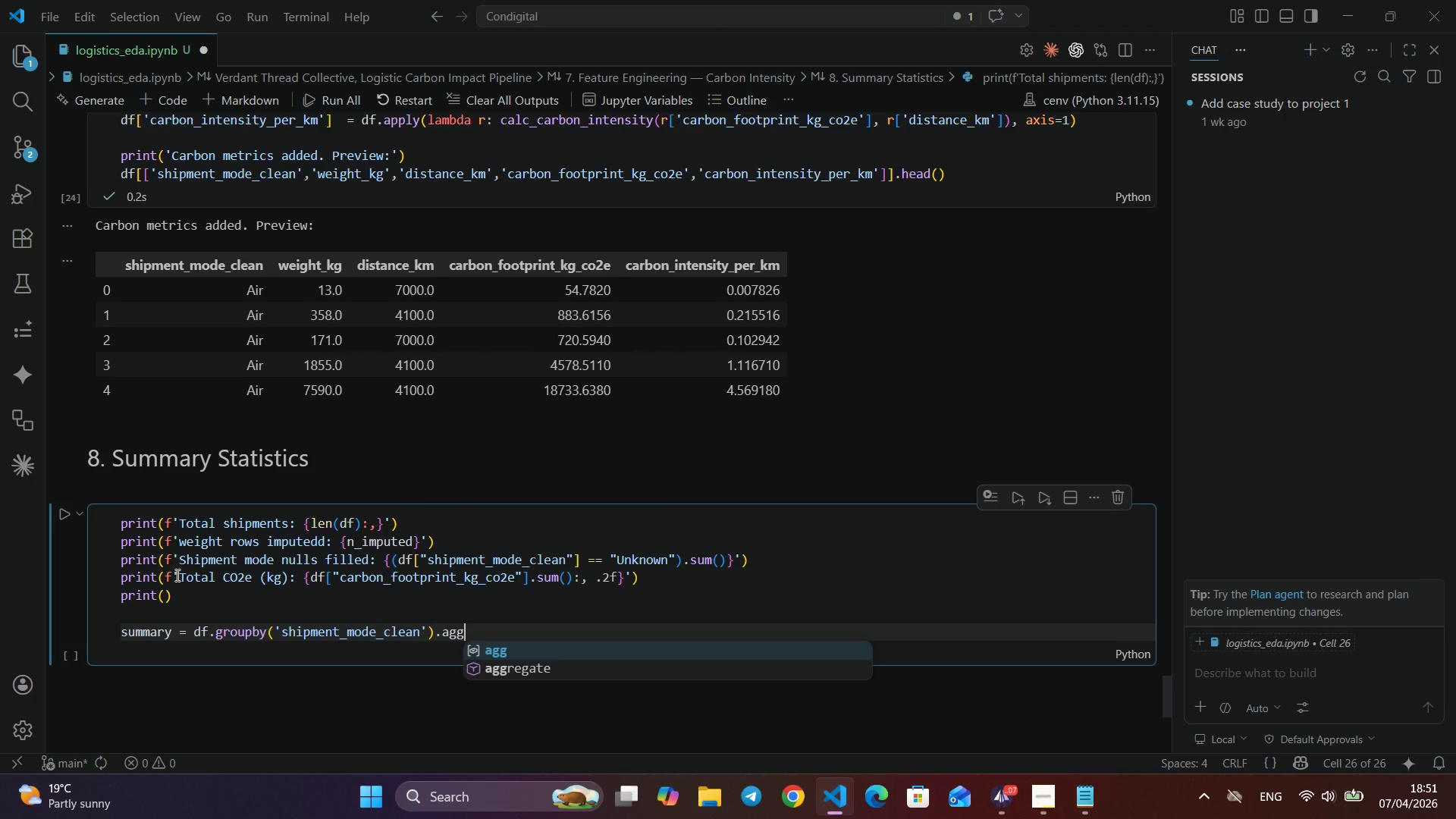 
type(.agg()
 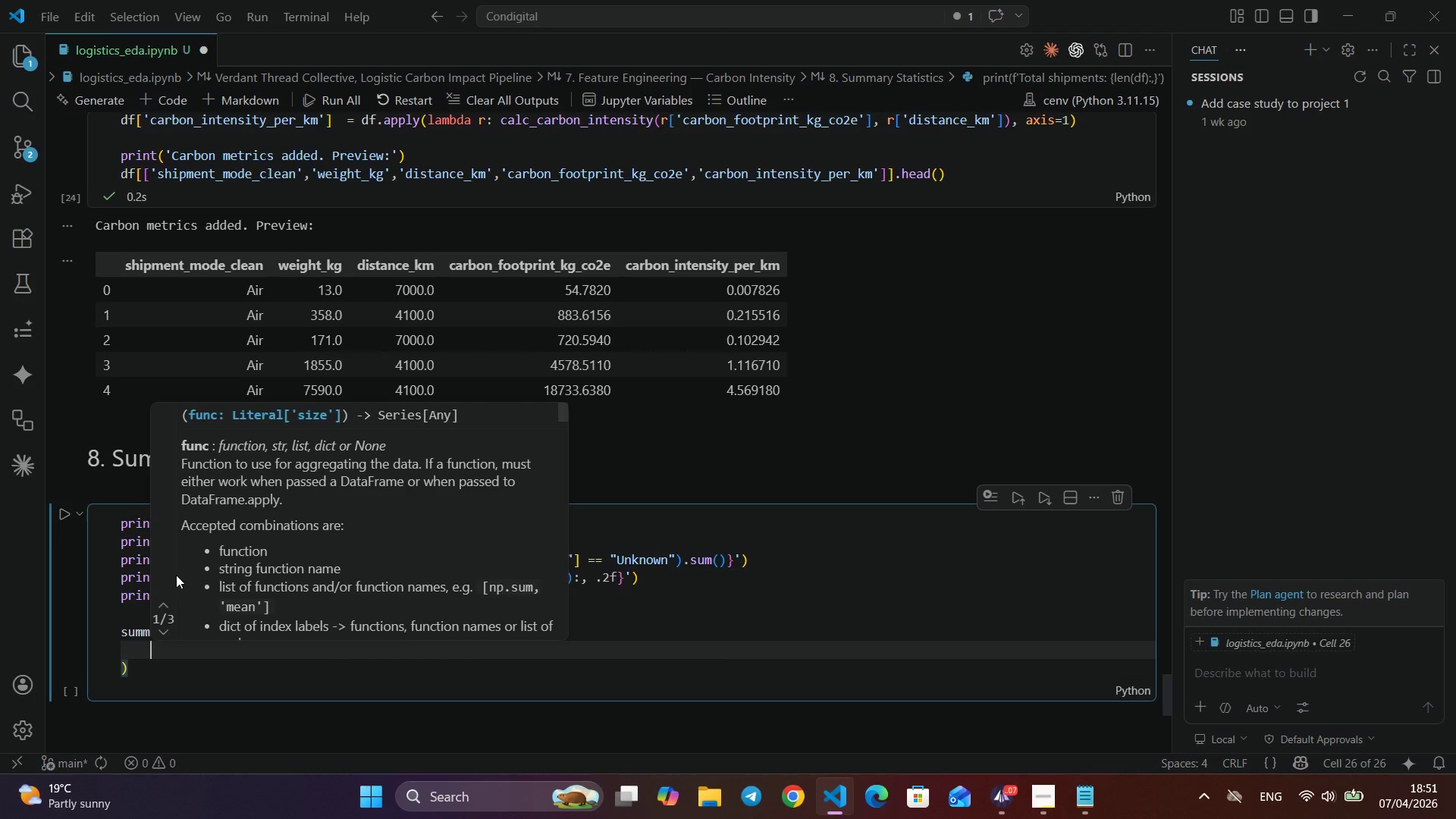 
 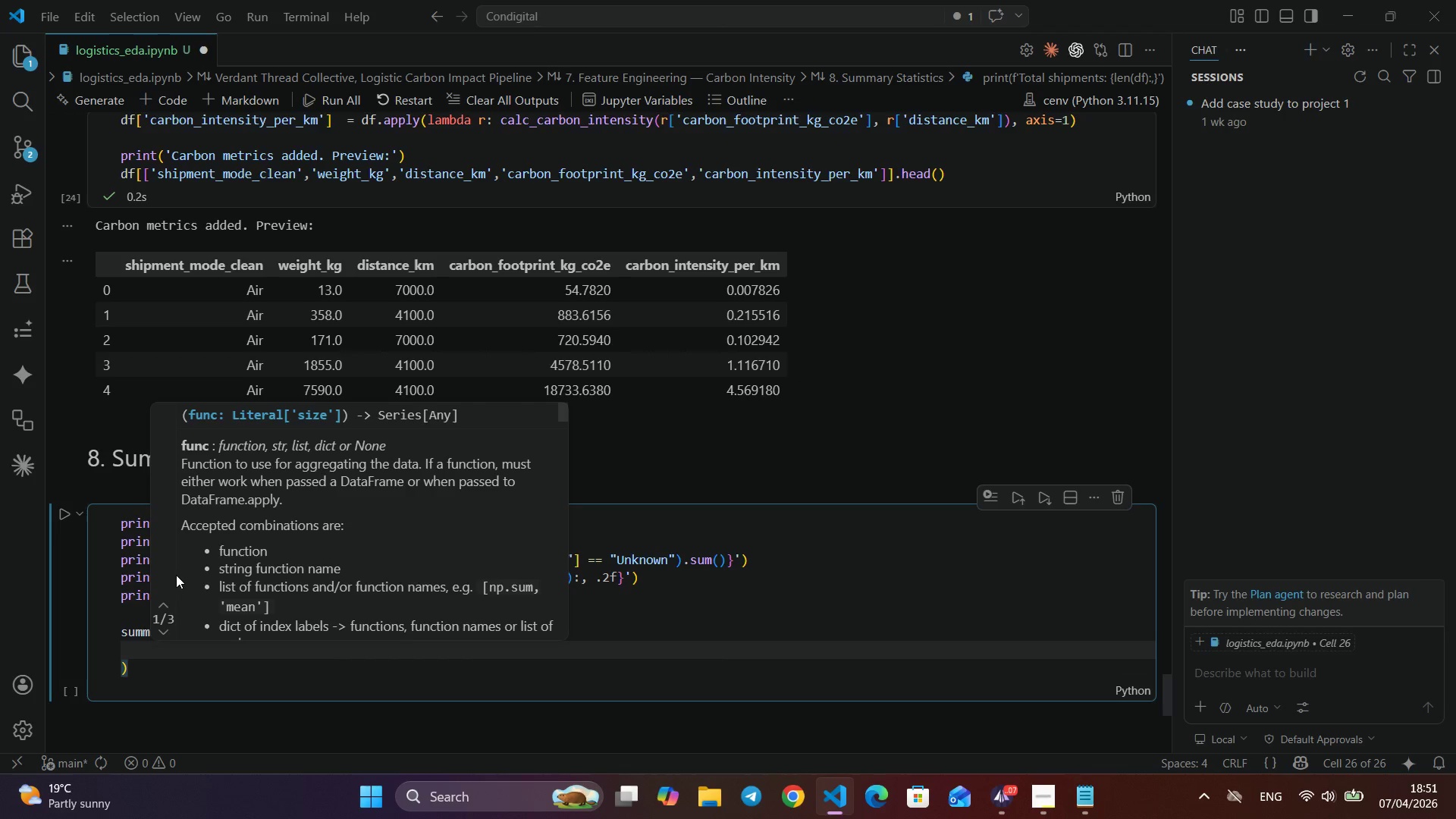 
key(Enter)
 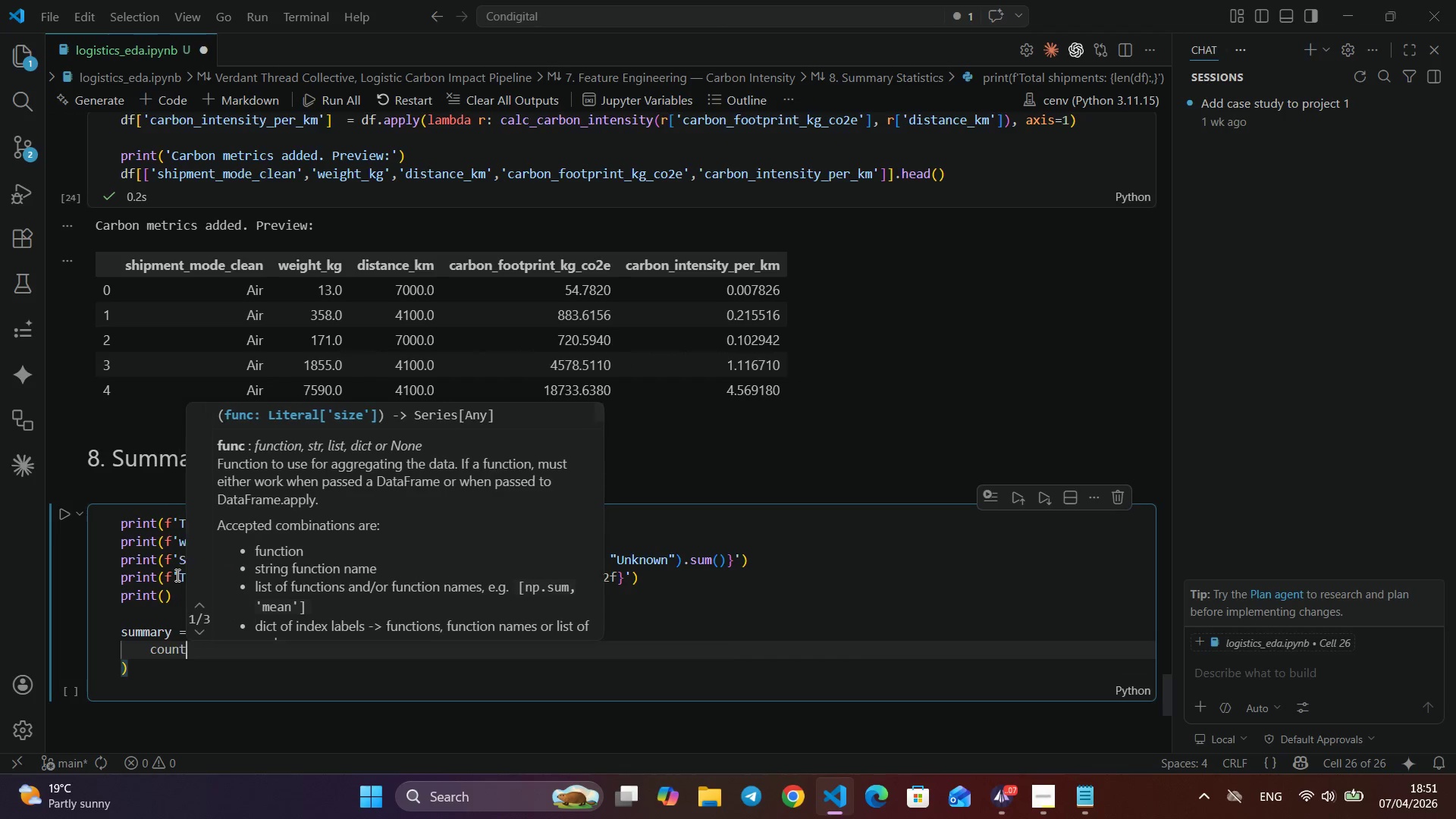 
type(count = ('id)
 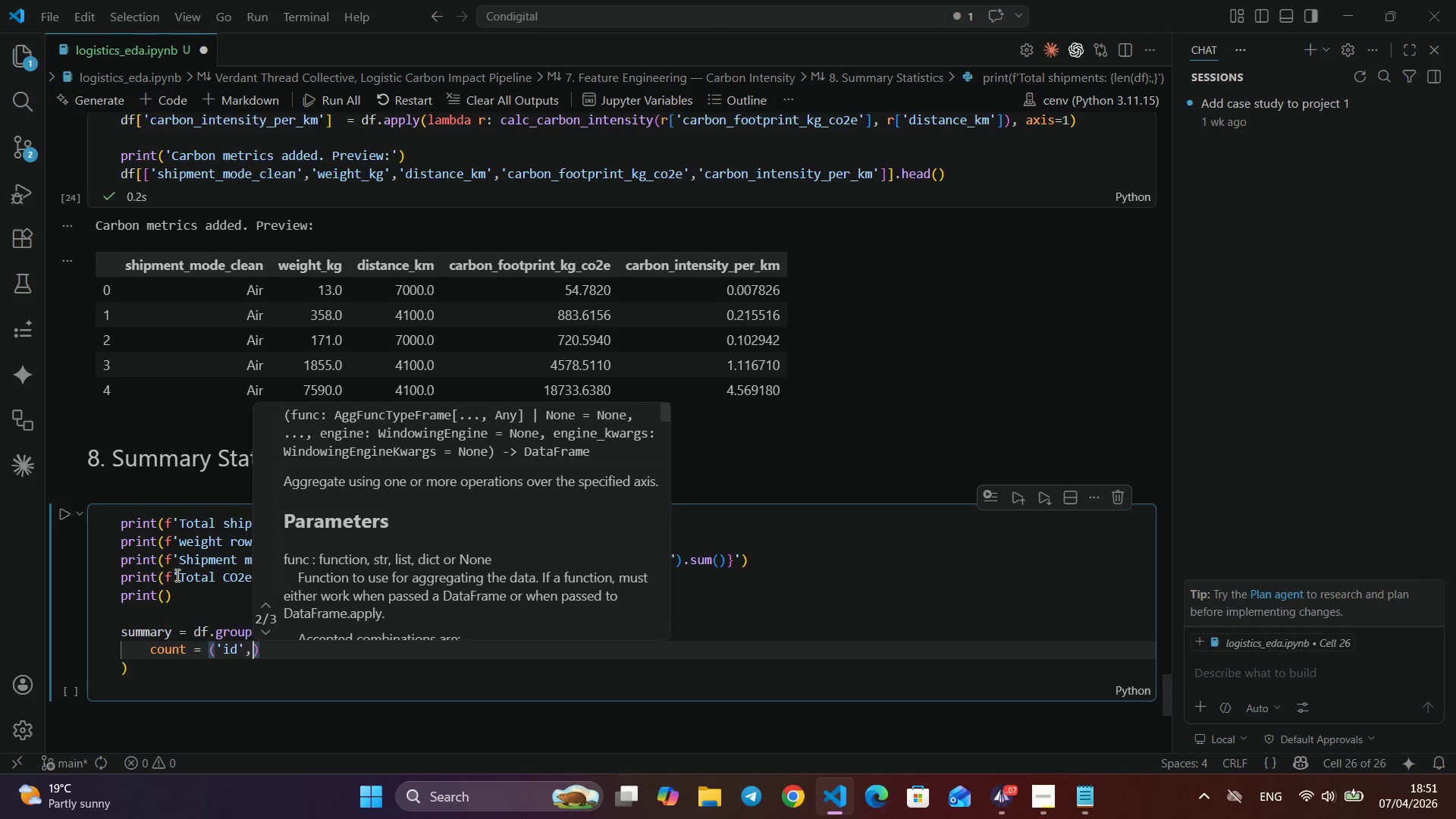 
key(ArrowRight)
 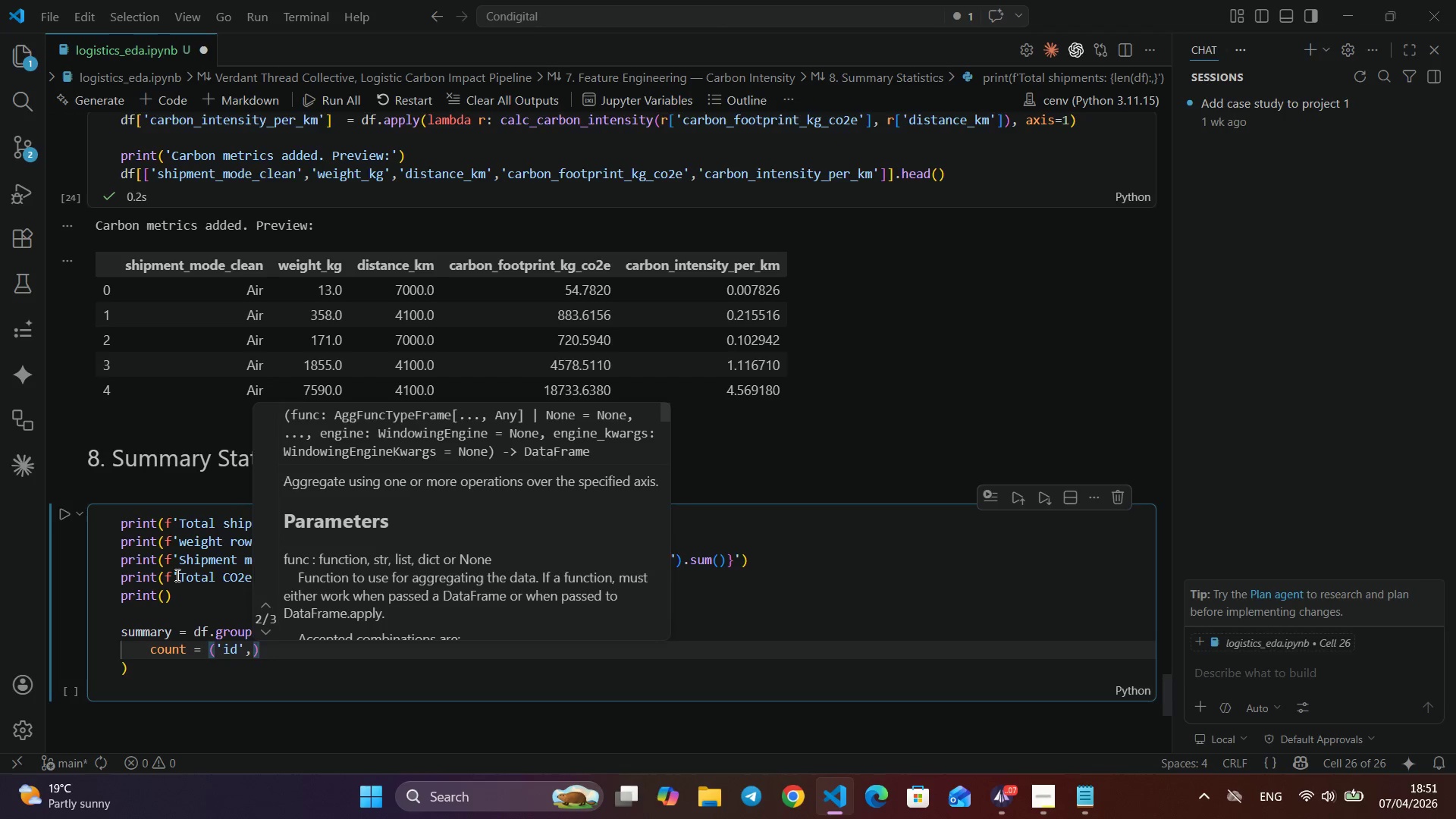 
type(, count)
key(Backspace)
key(Backspace)
key(Backspace)
key(Backspace)
key(Backspace)
type('count)
 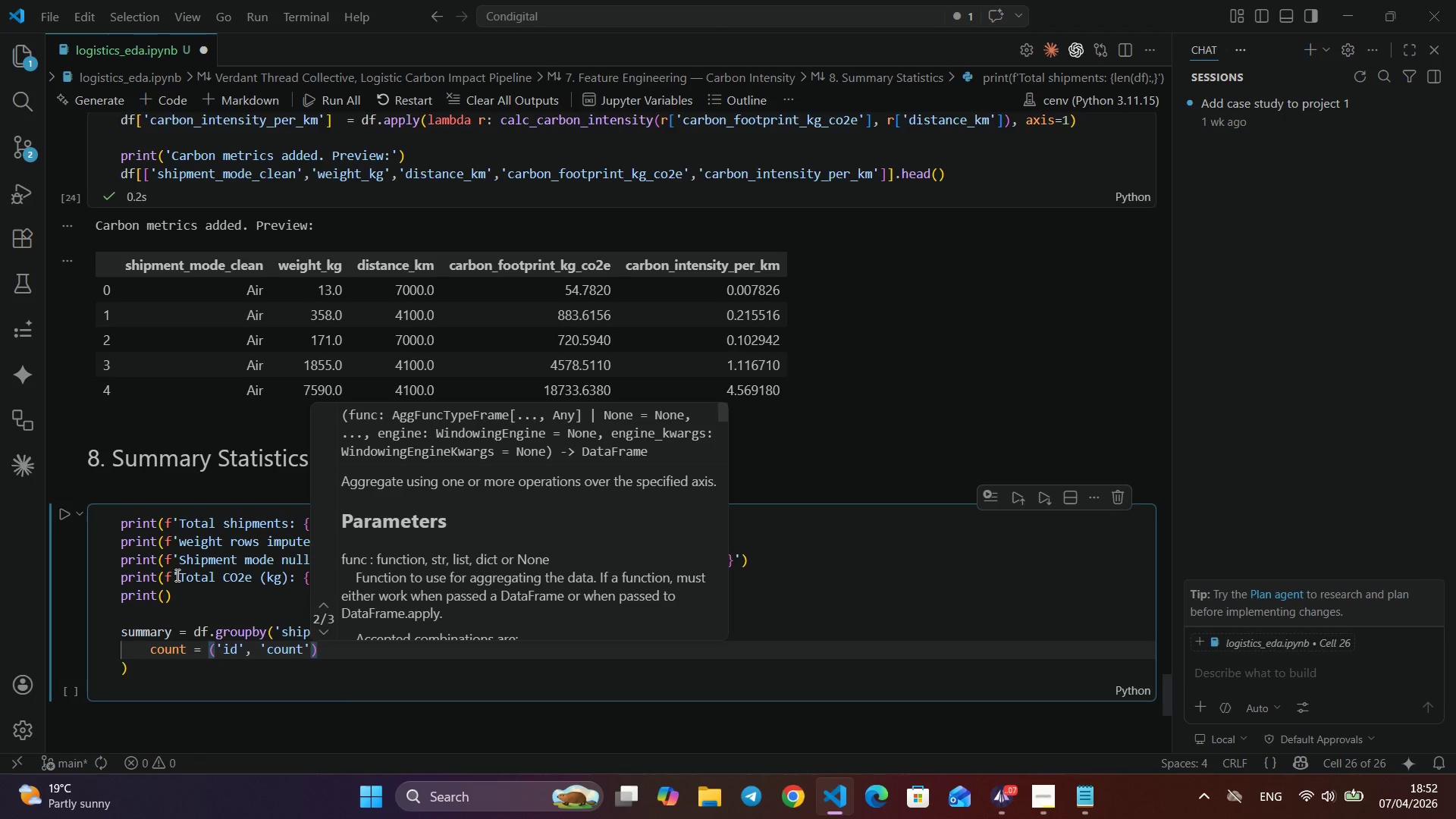 
key(ArrowRight)
 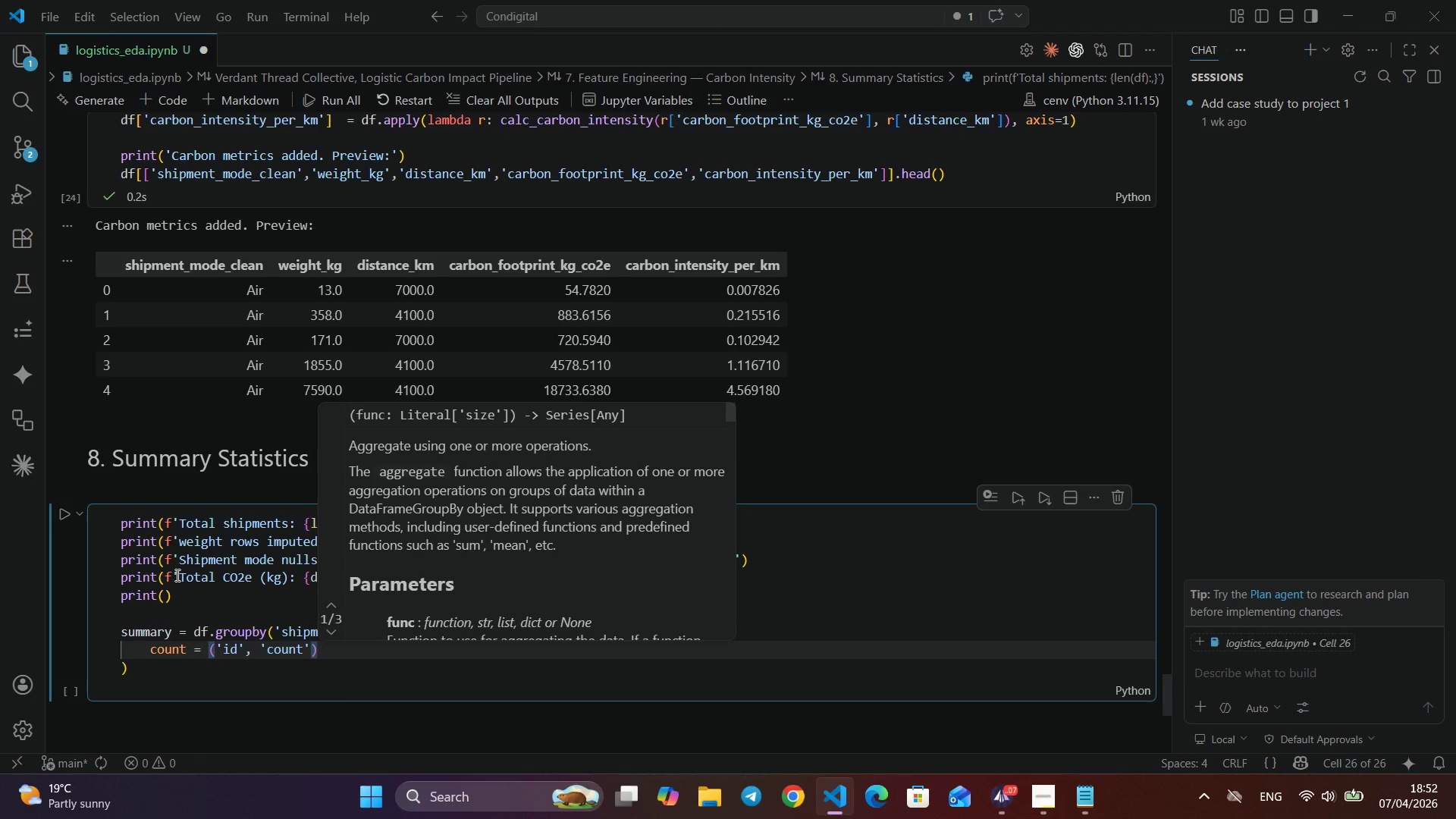 
key(ArrowRight)
 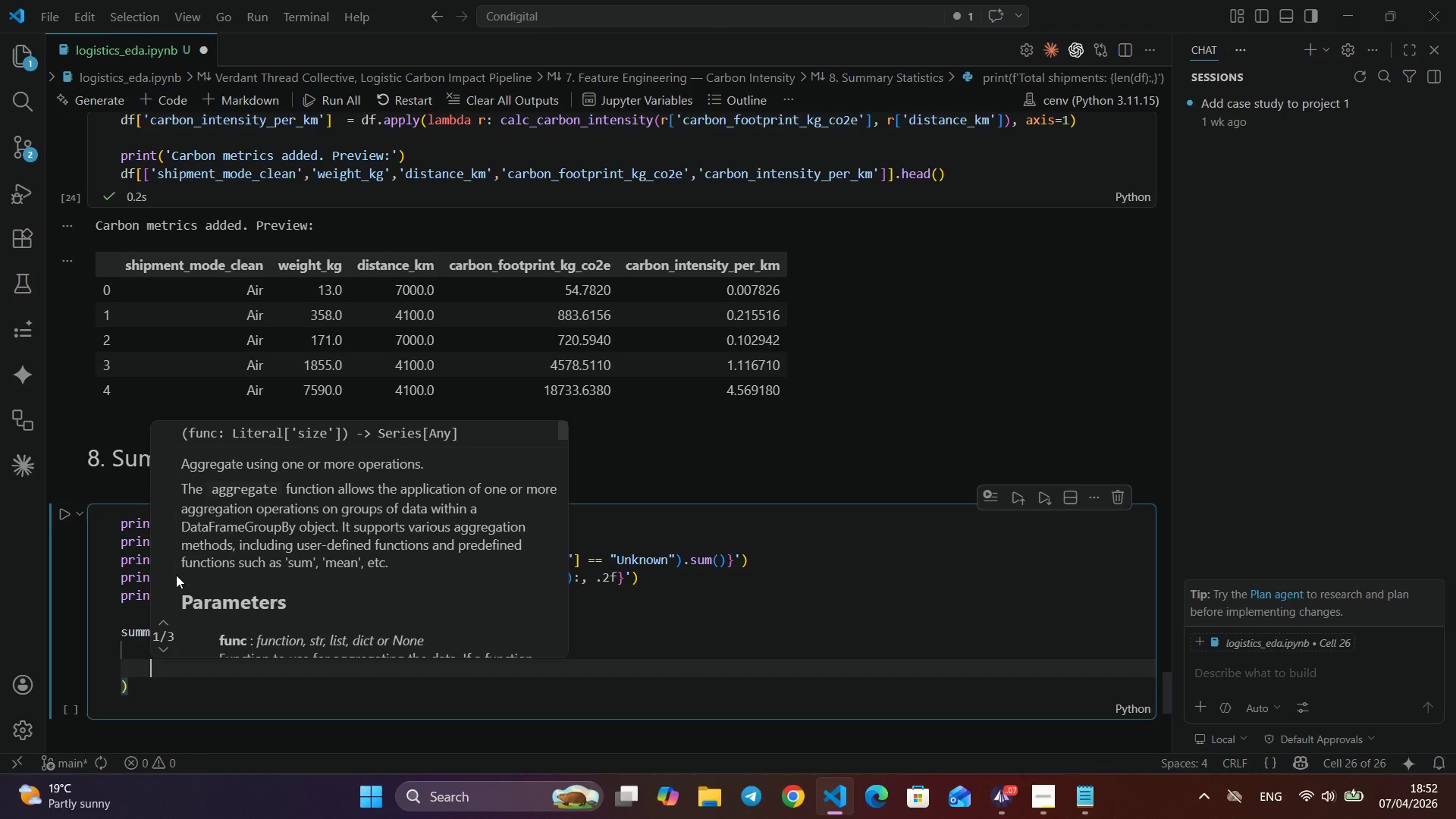 
key(Comma)
 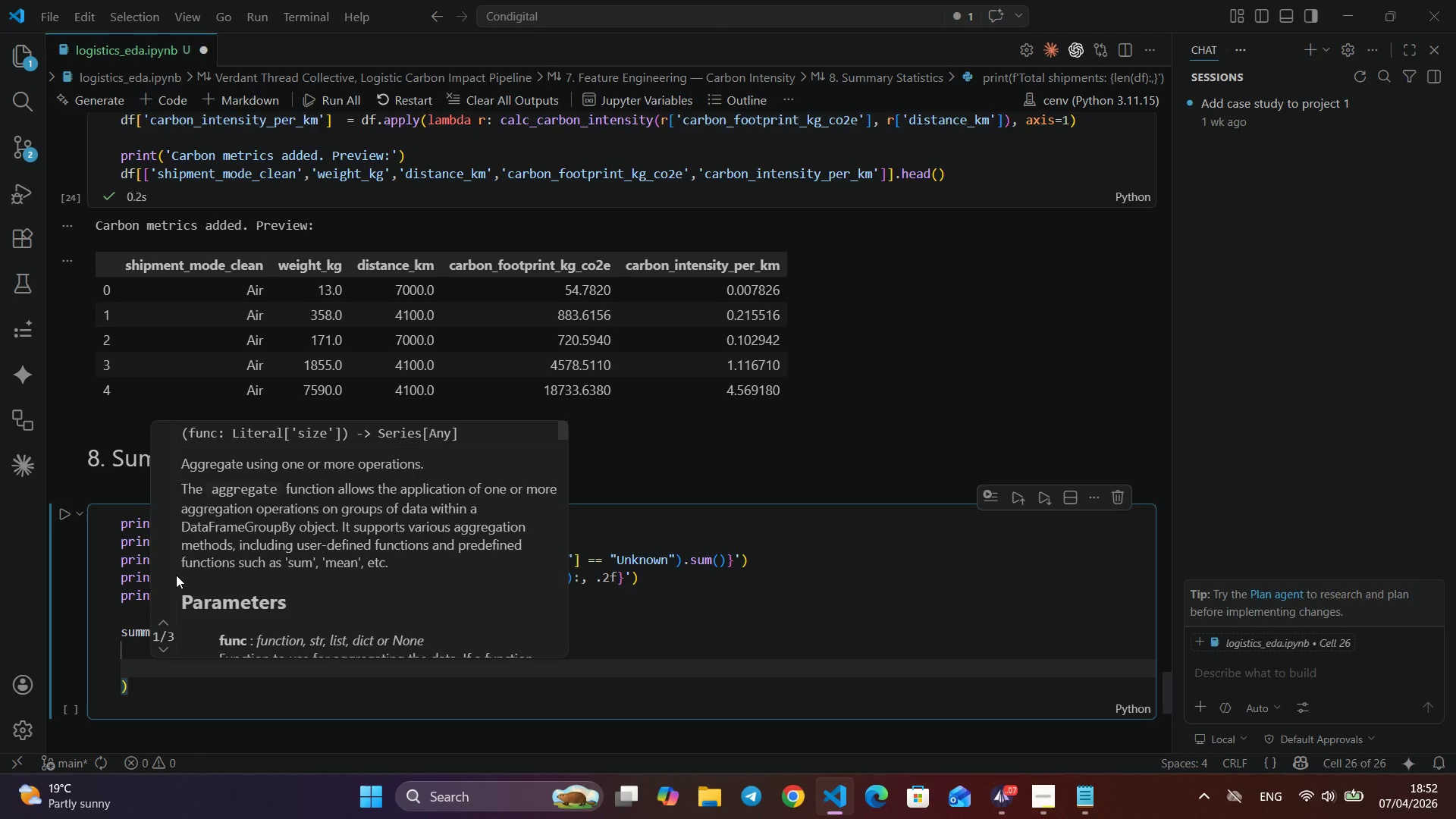 
key(Enter)
 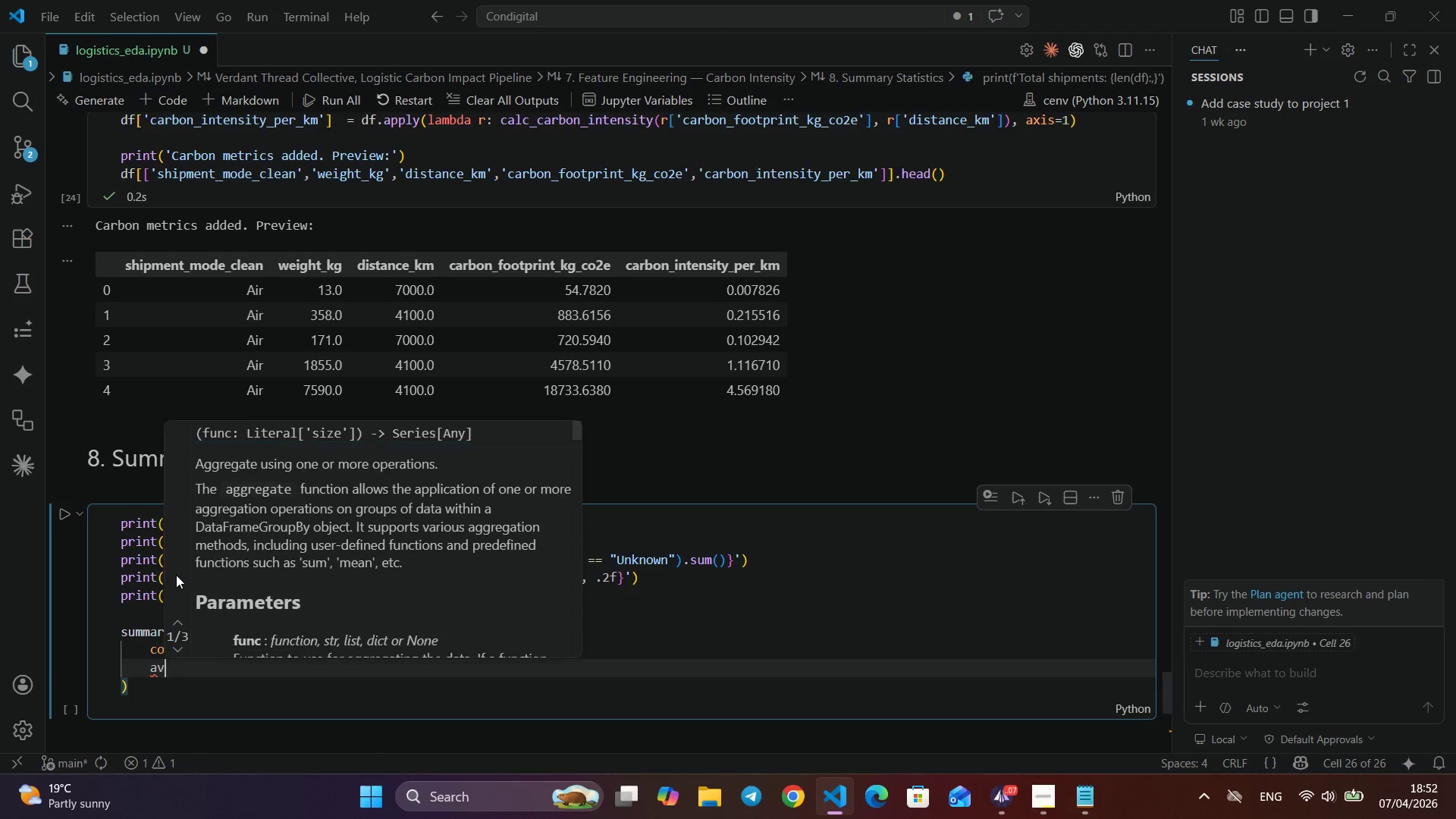 
type(avg_weight_kg = ('weight_kg)
 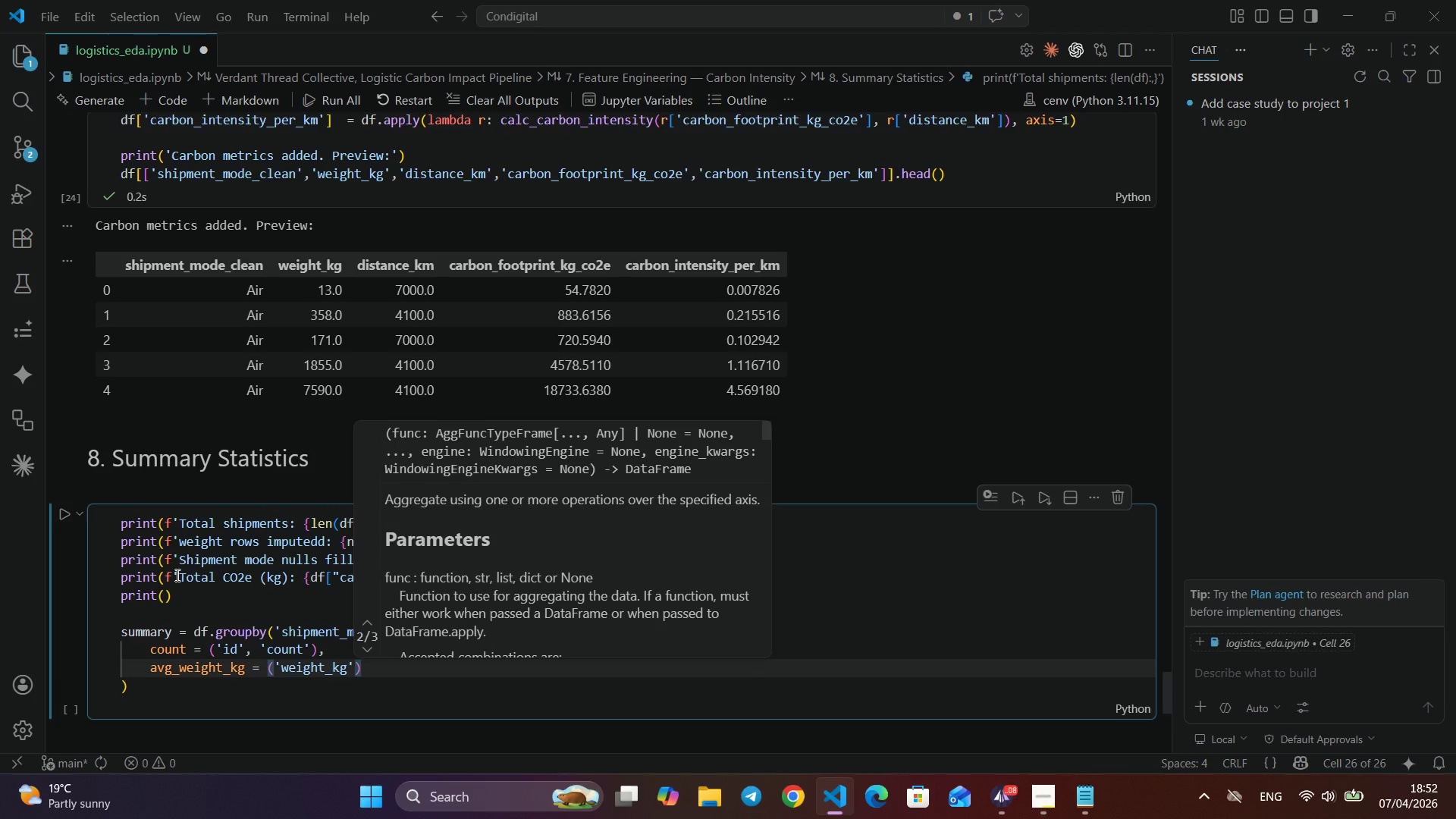 
 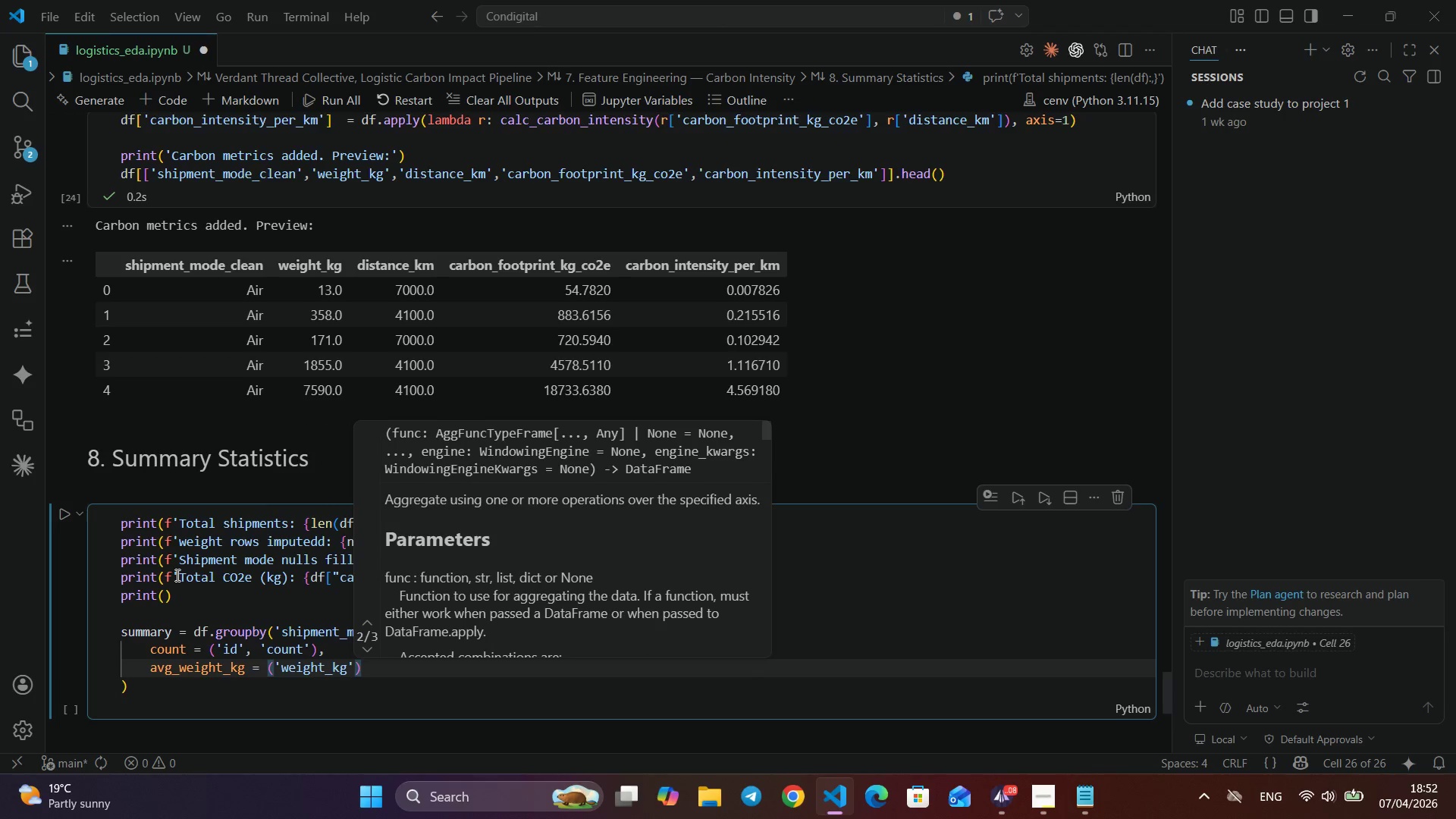 
key(ArrowRight)
 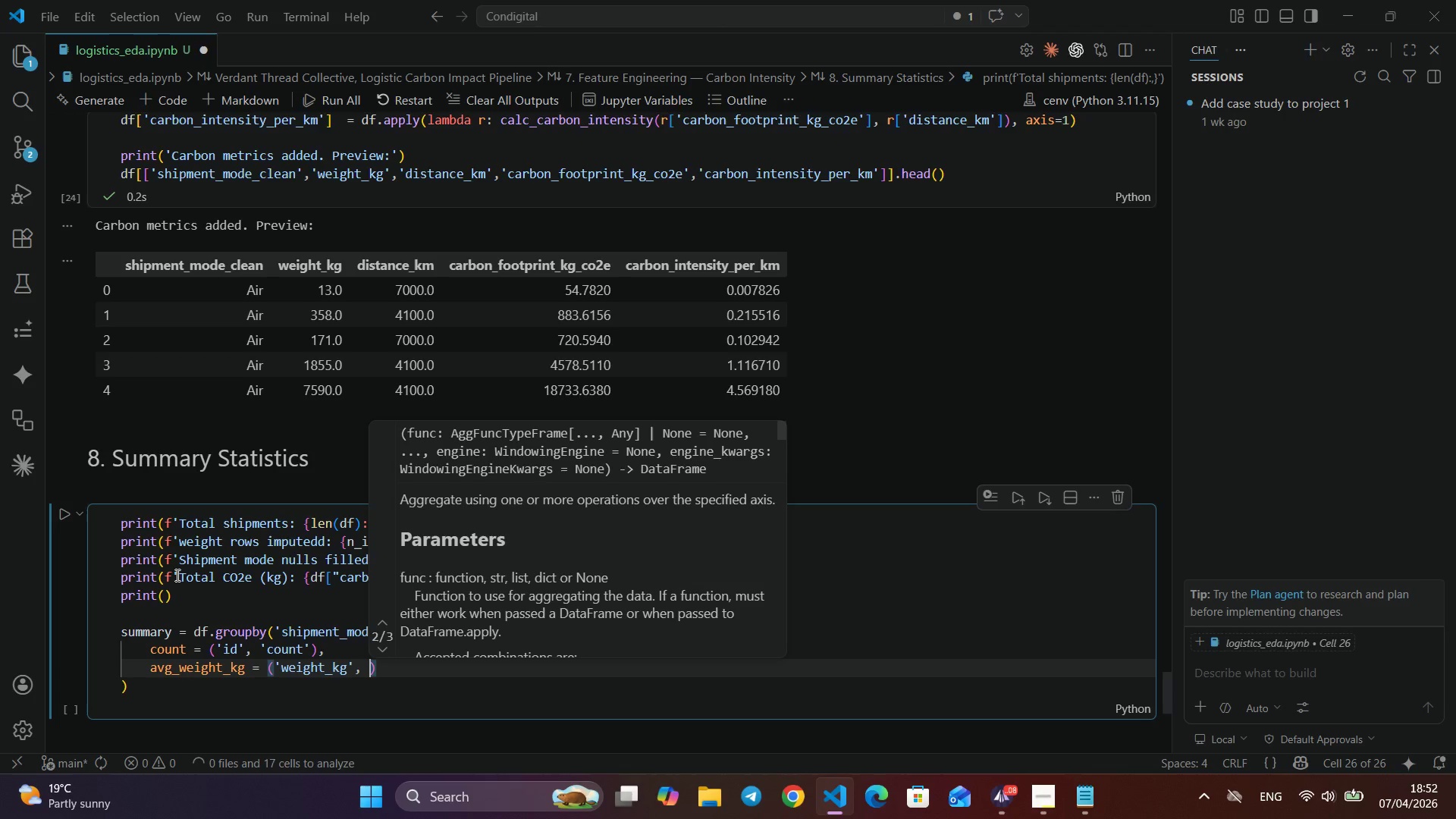 
type(, 'mean)
 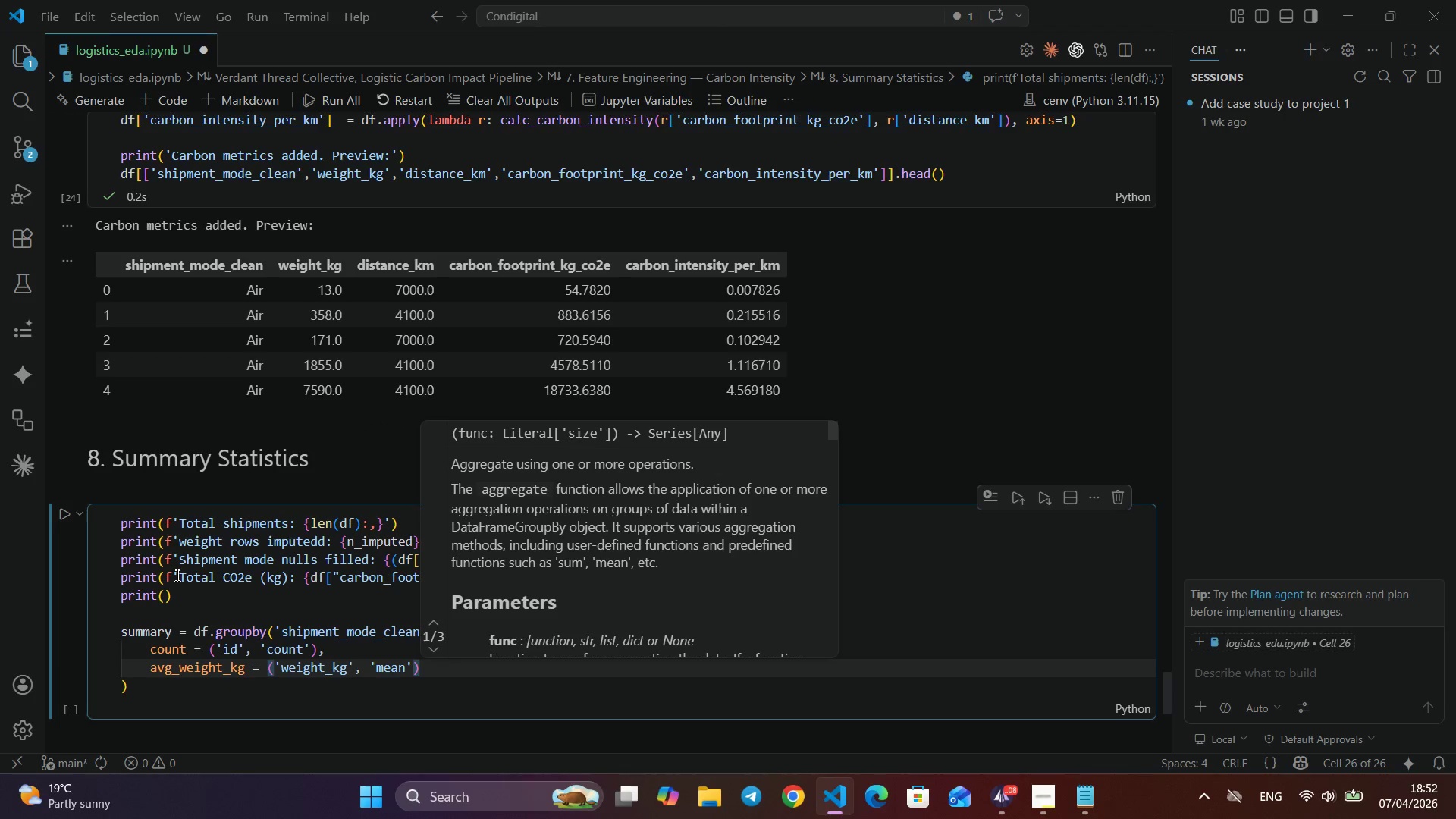 
key(ArrowRight)
 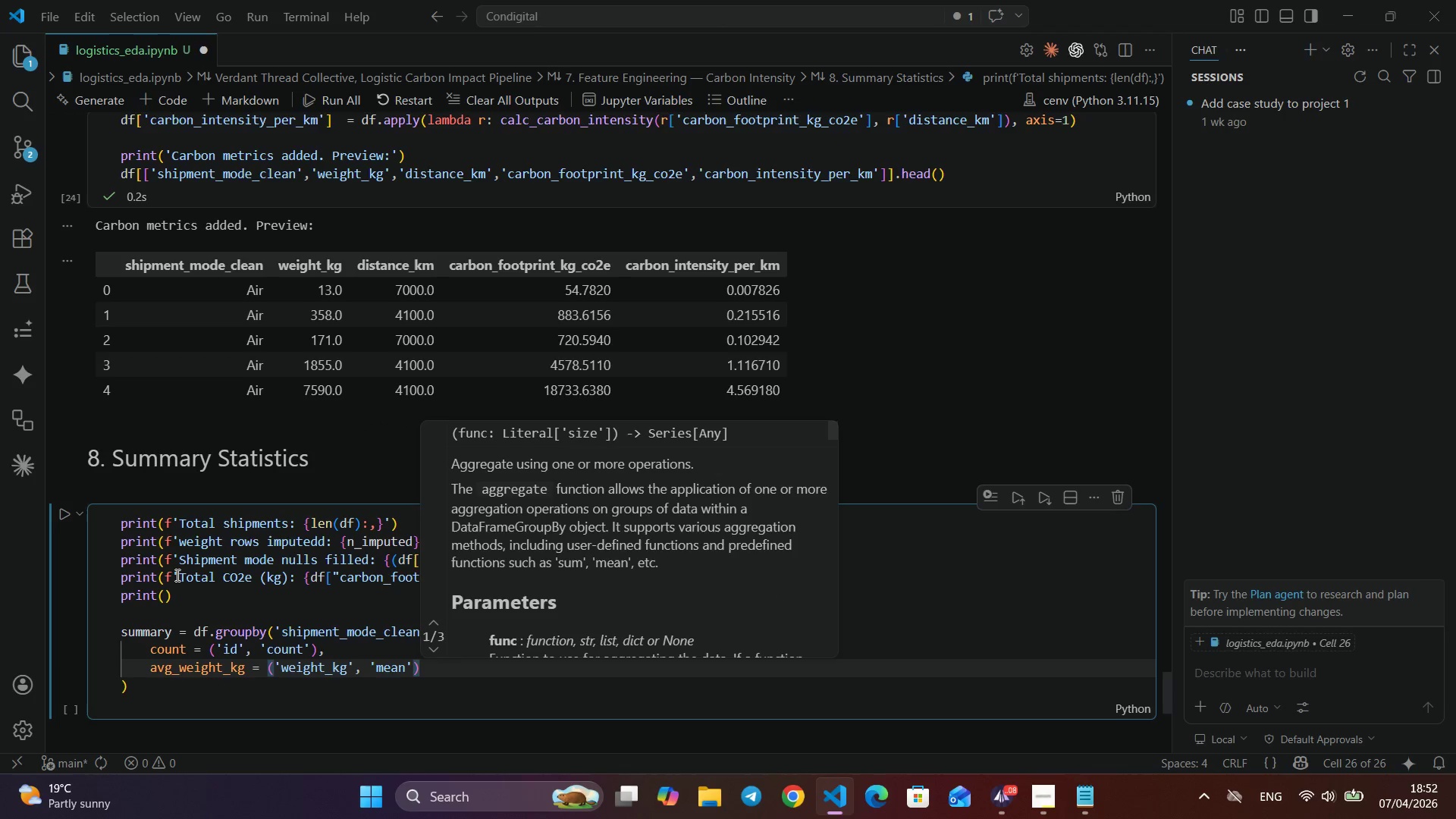 
key(ArrowRight)
 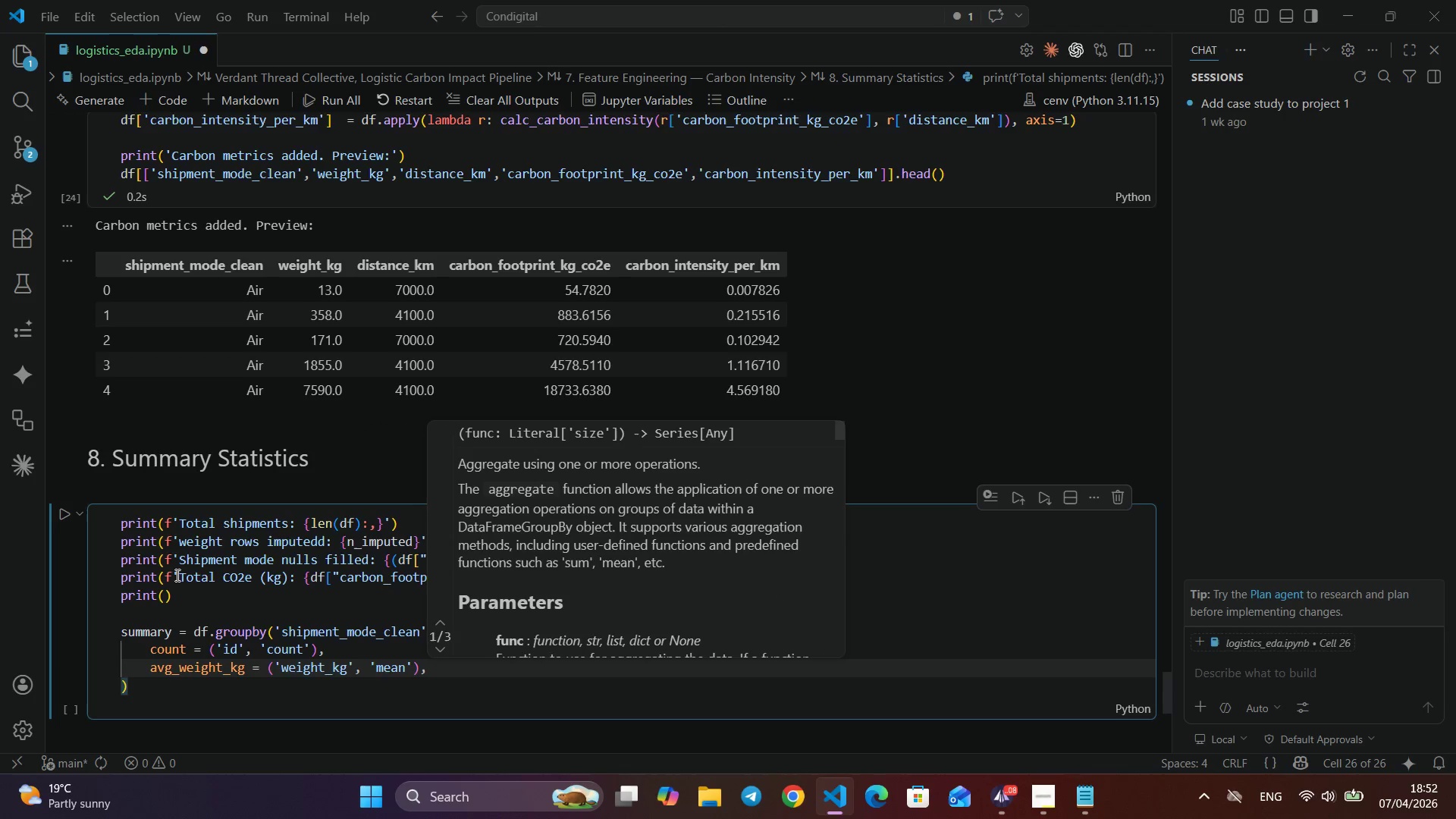 
key(Comma)
 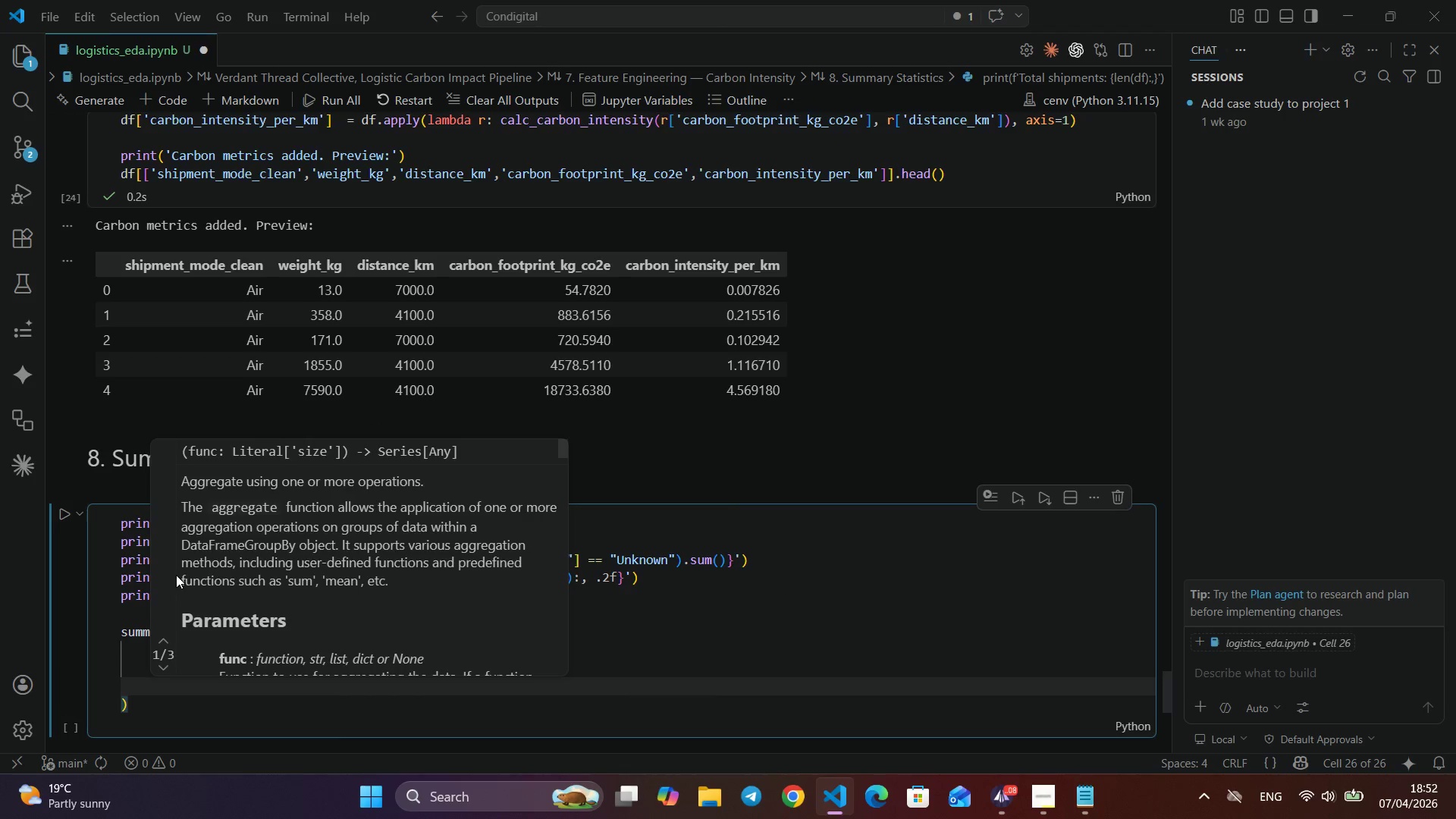 
key(Enter)
 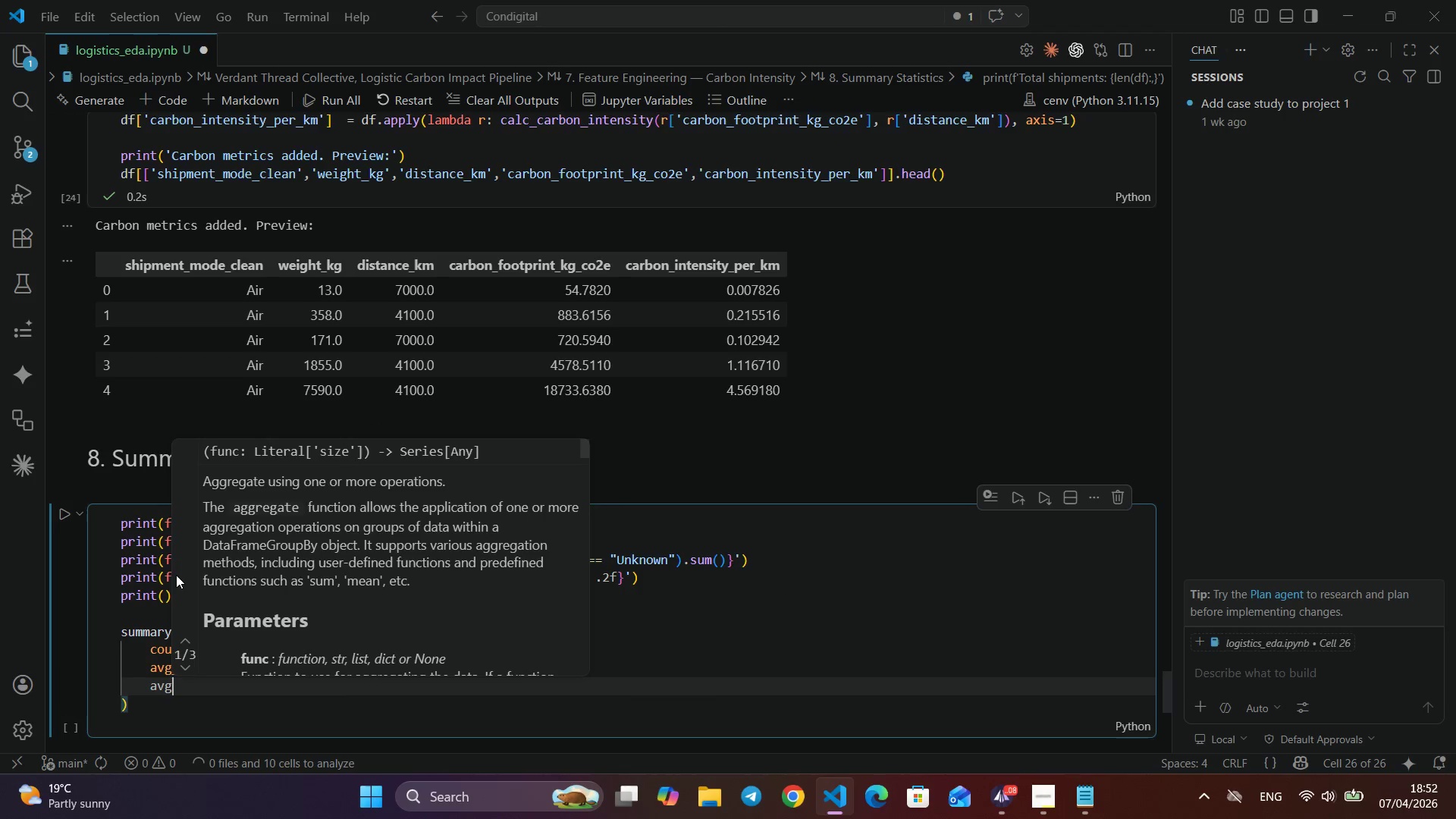 
type(avg_si)
key(Backspace)
key(Backspace)
type(distance_km = )
 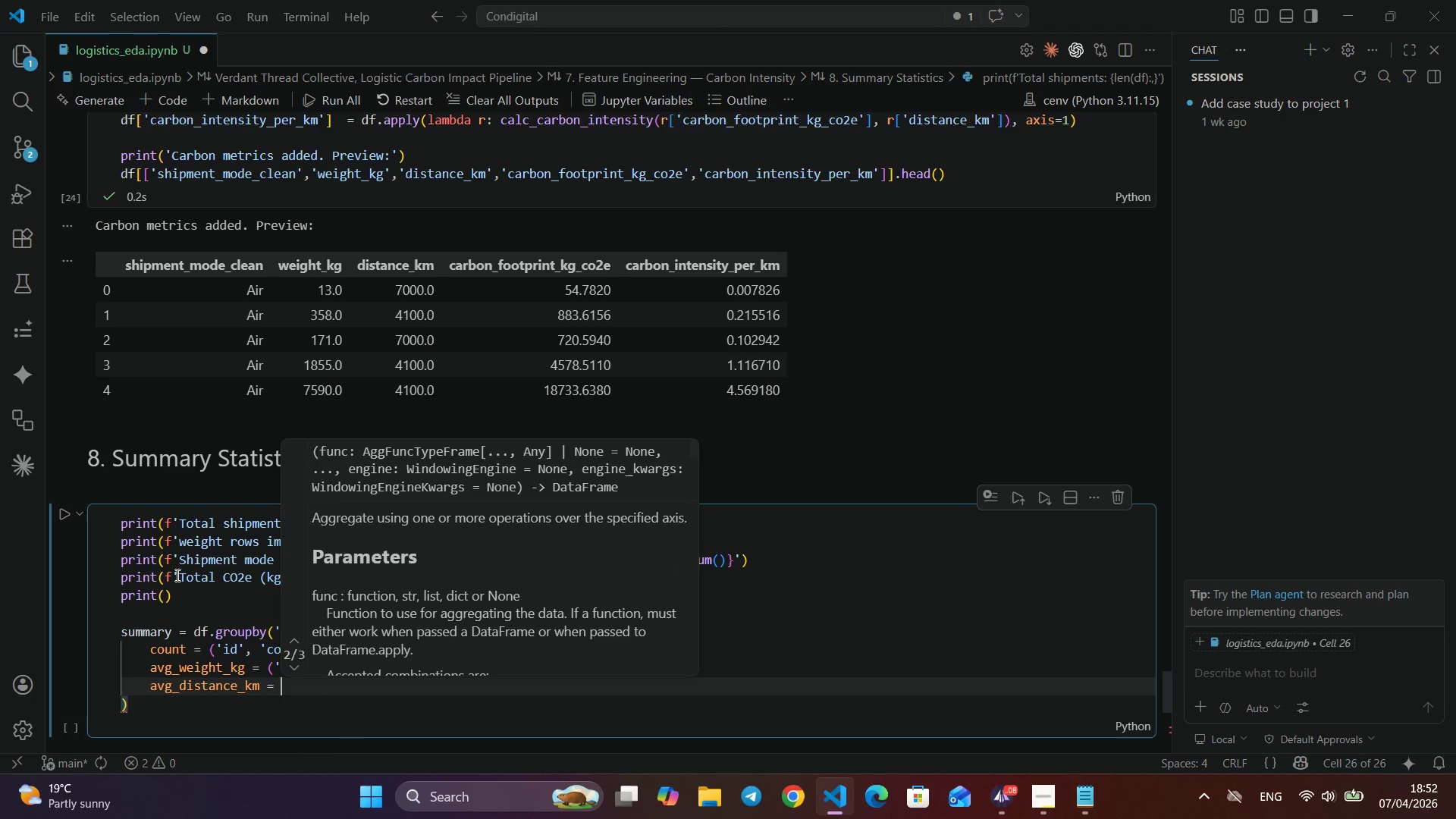 
type(('distance_km)
 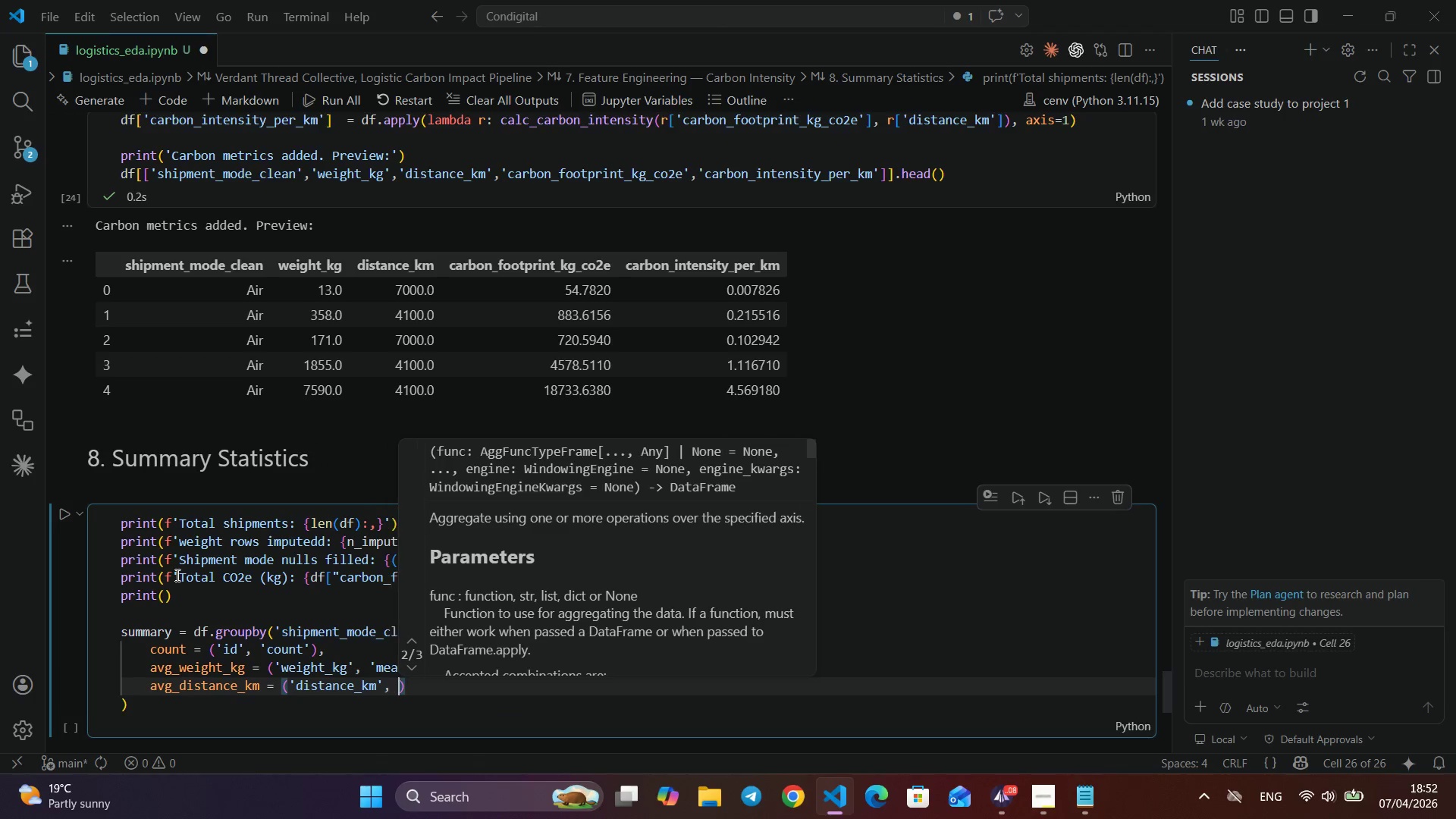 
key(ArrowRight)
 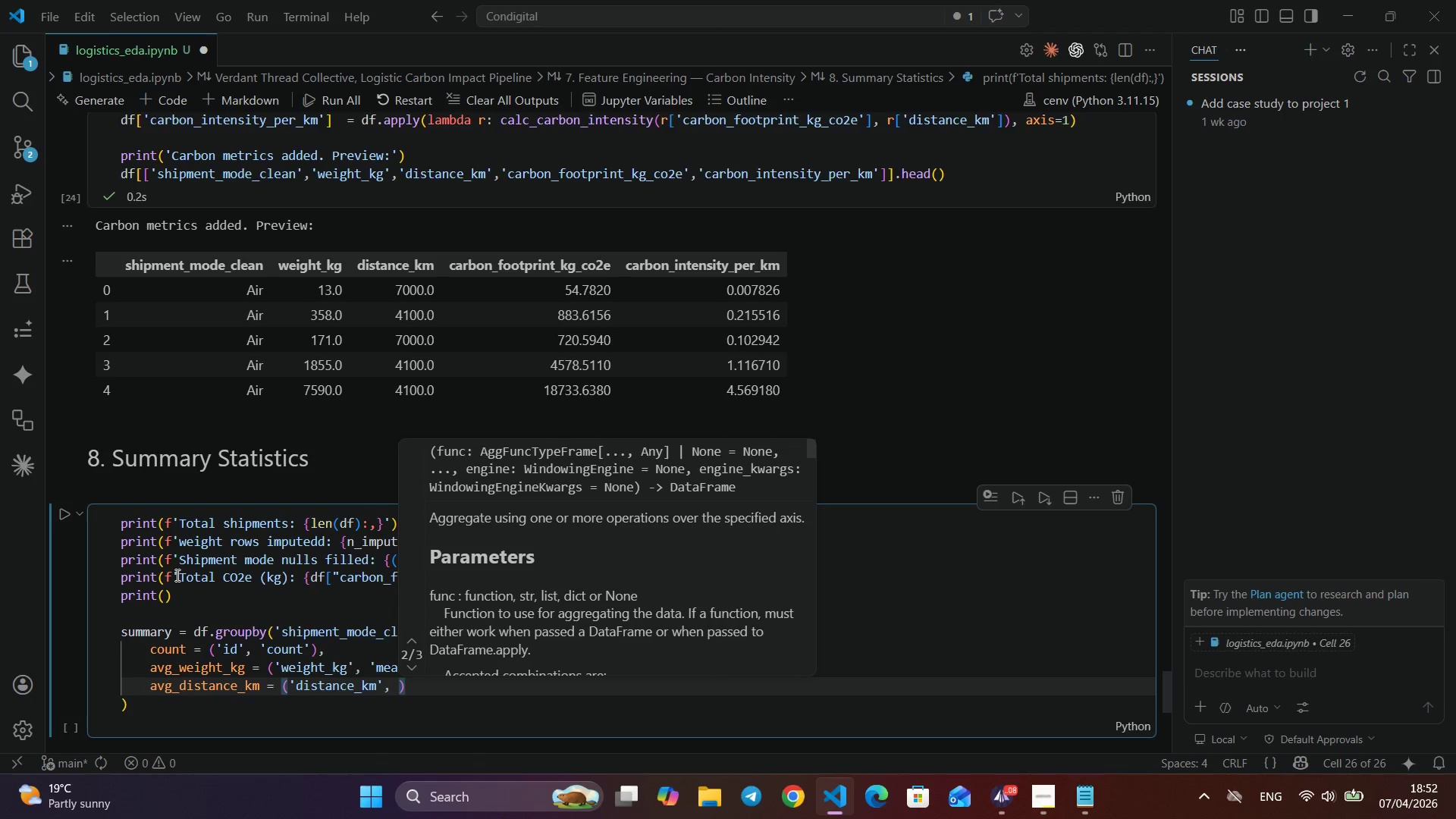 
type(, 'mean)
 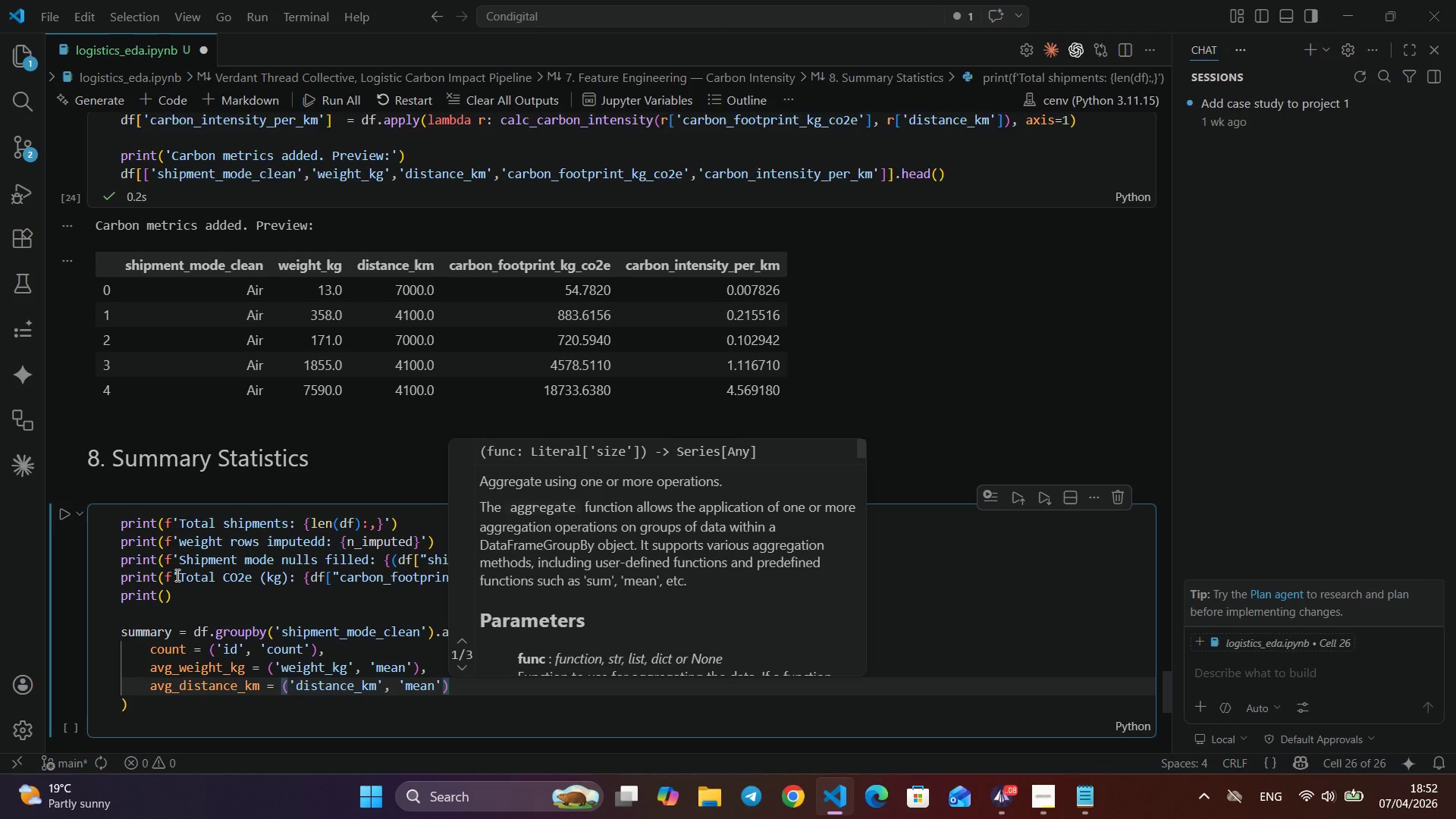 
key(ArrowRight)
 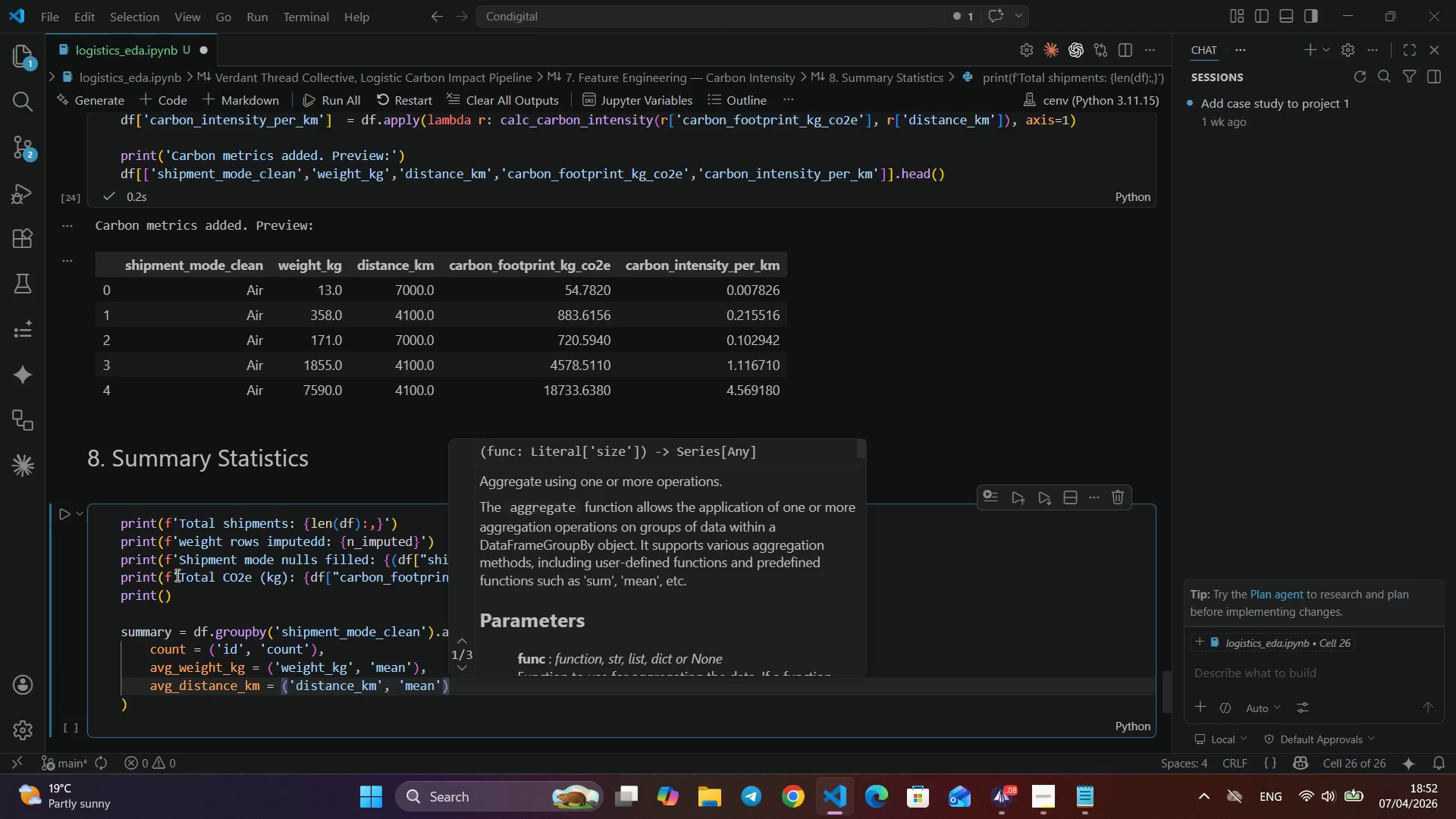 
key(ArrowRight)
 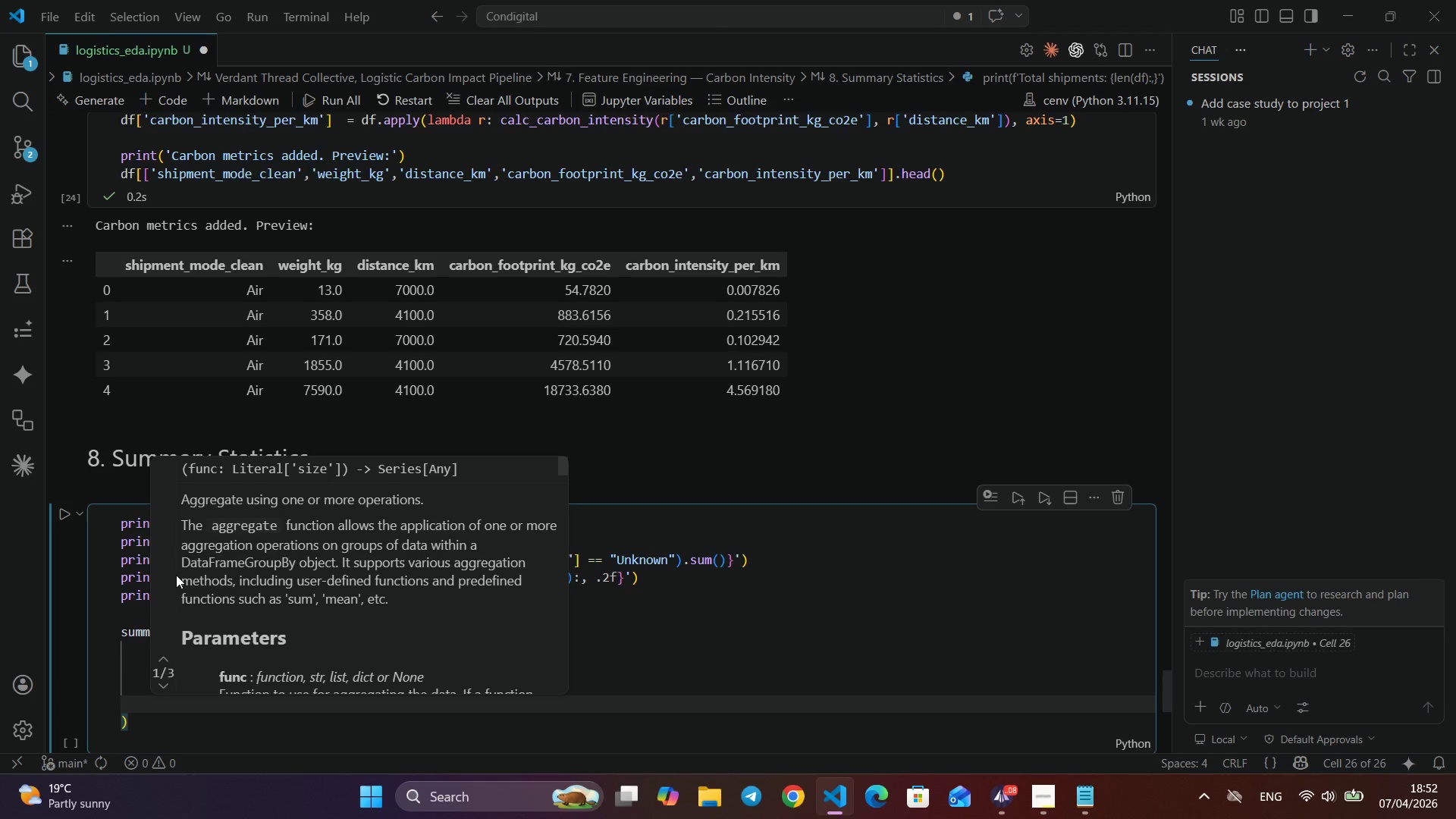 
key(Enter)
 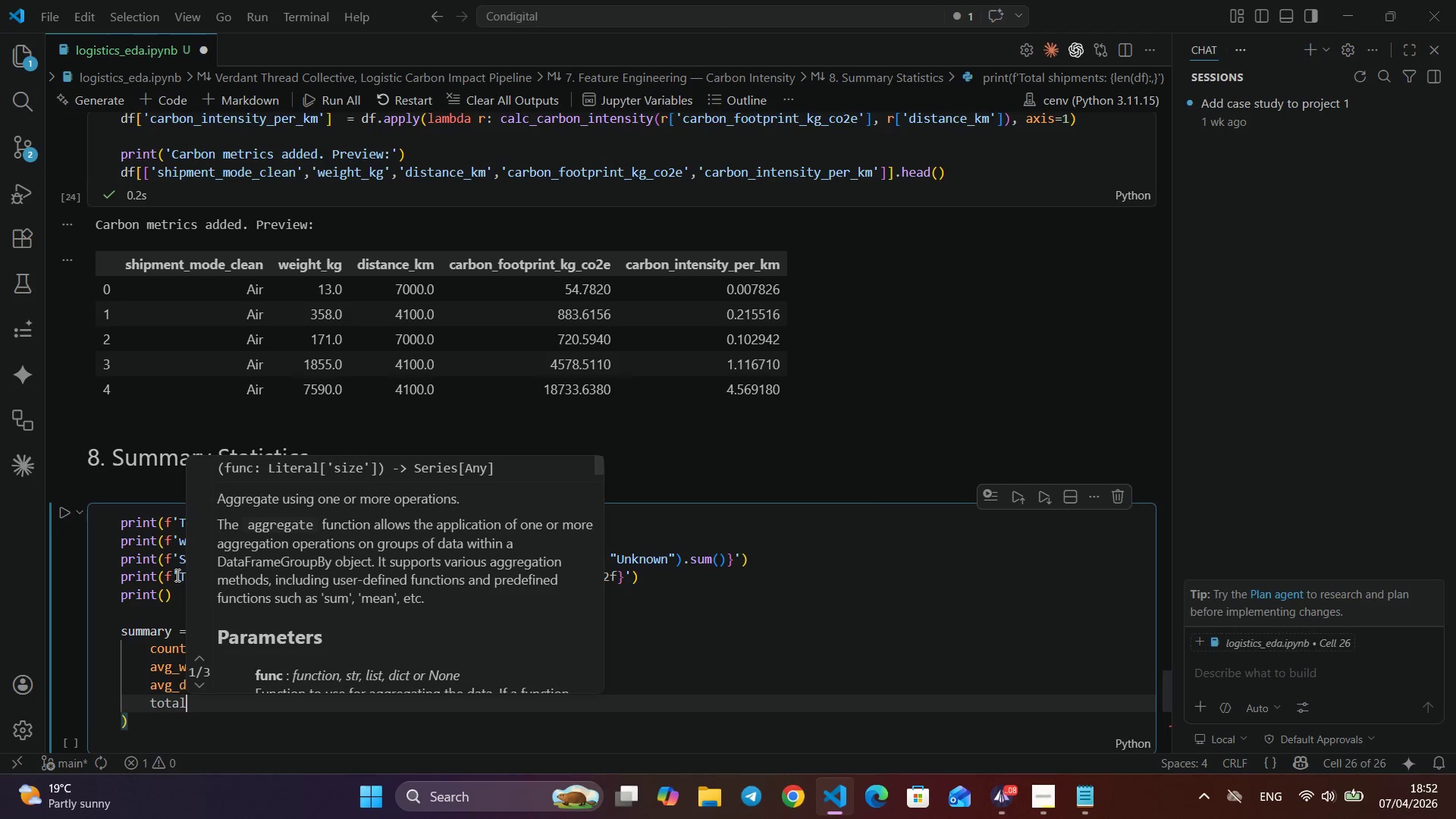 
type(total_co2e)
 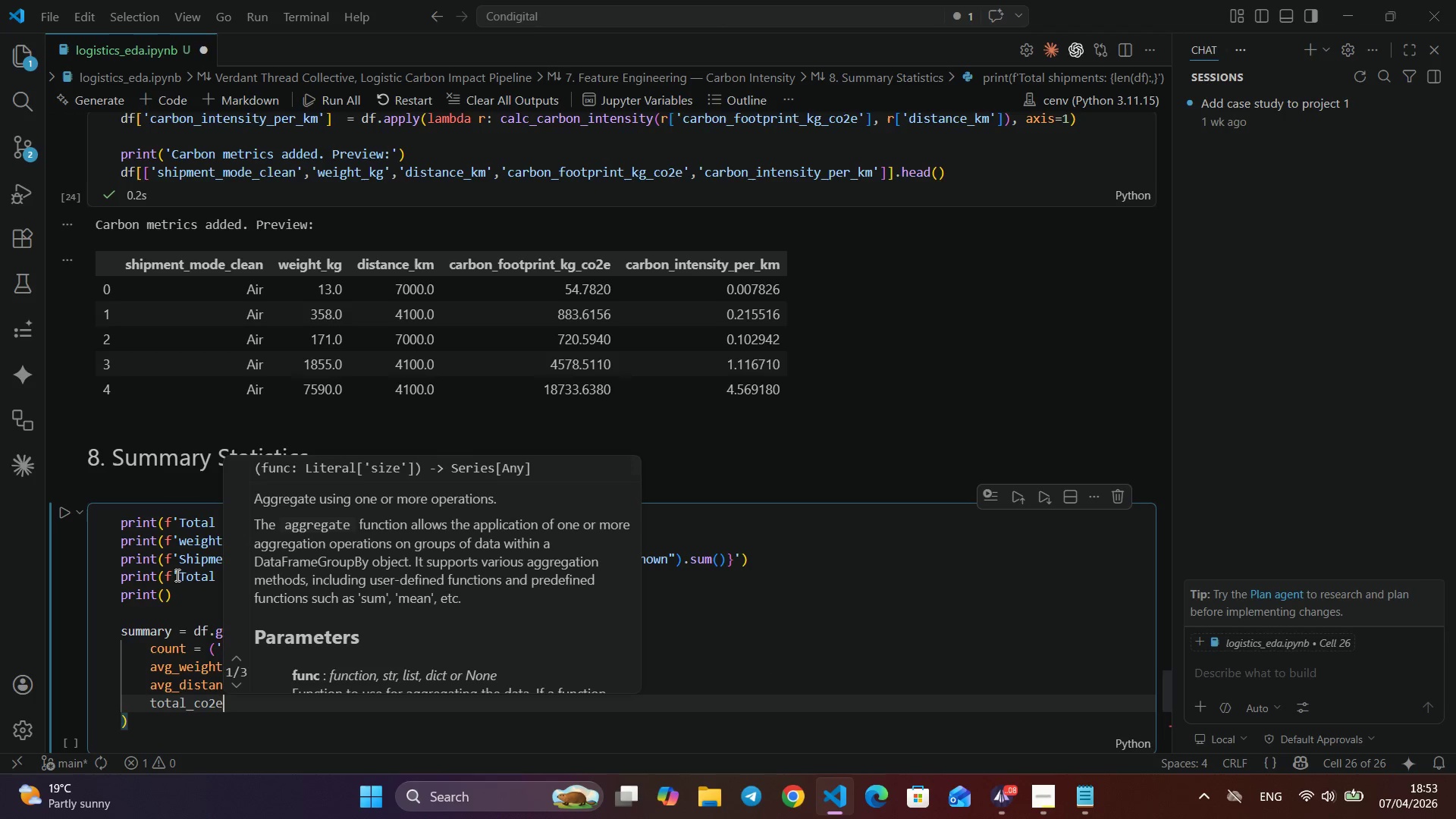 
type( = ('carbon)
 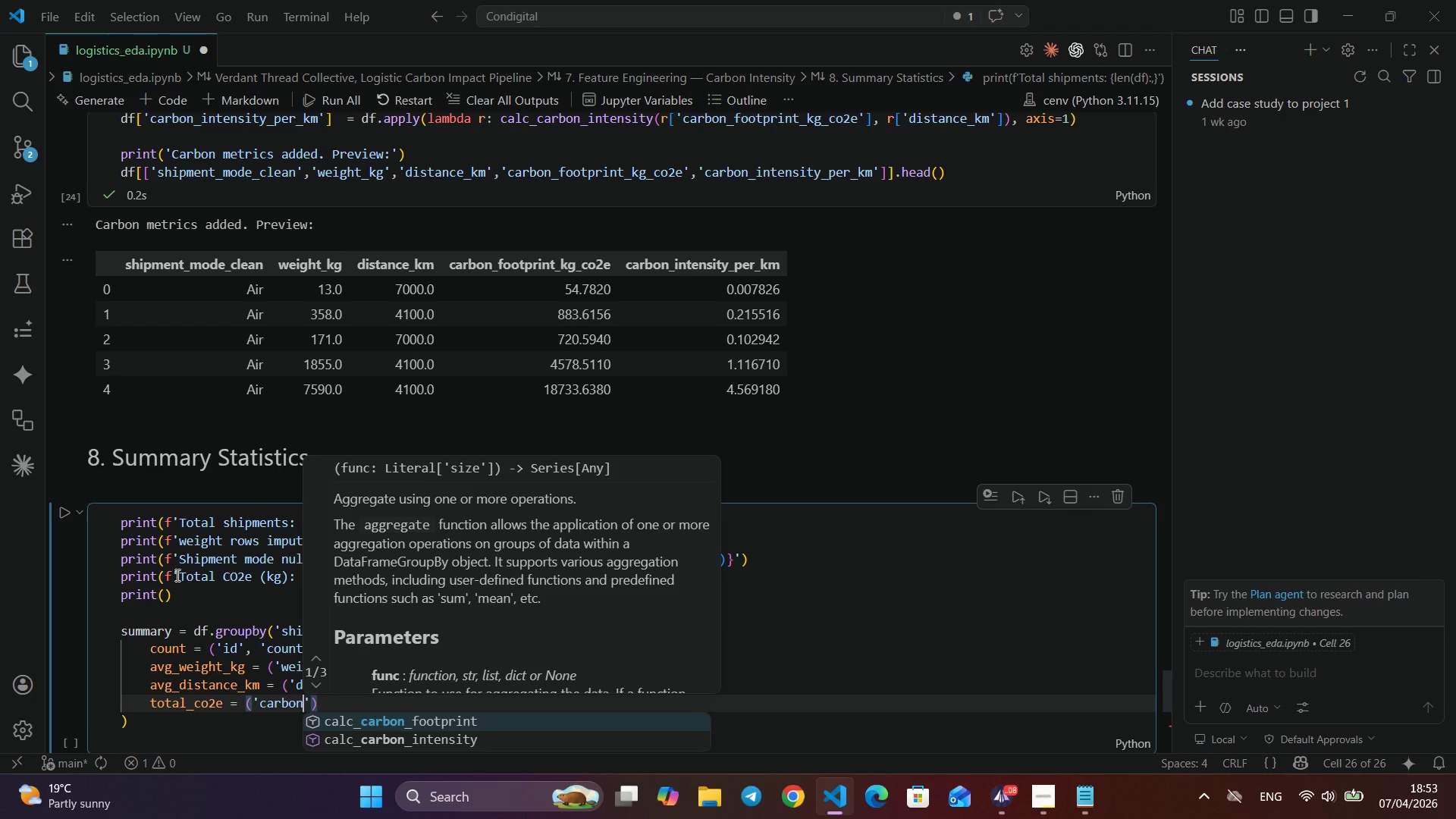 
type(_footprint_kg_co2e)
 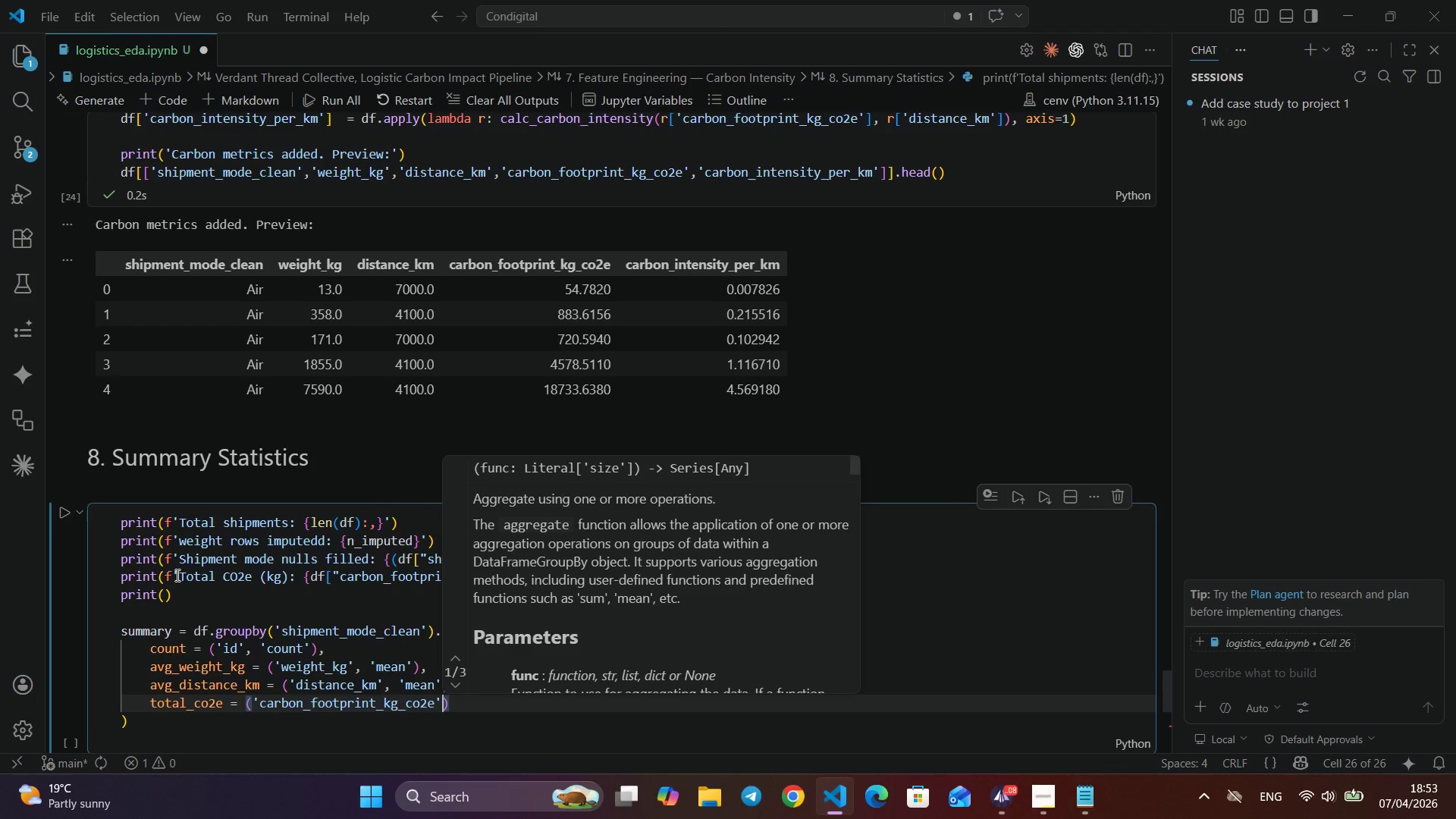 
key(ArrowRight)
 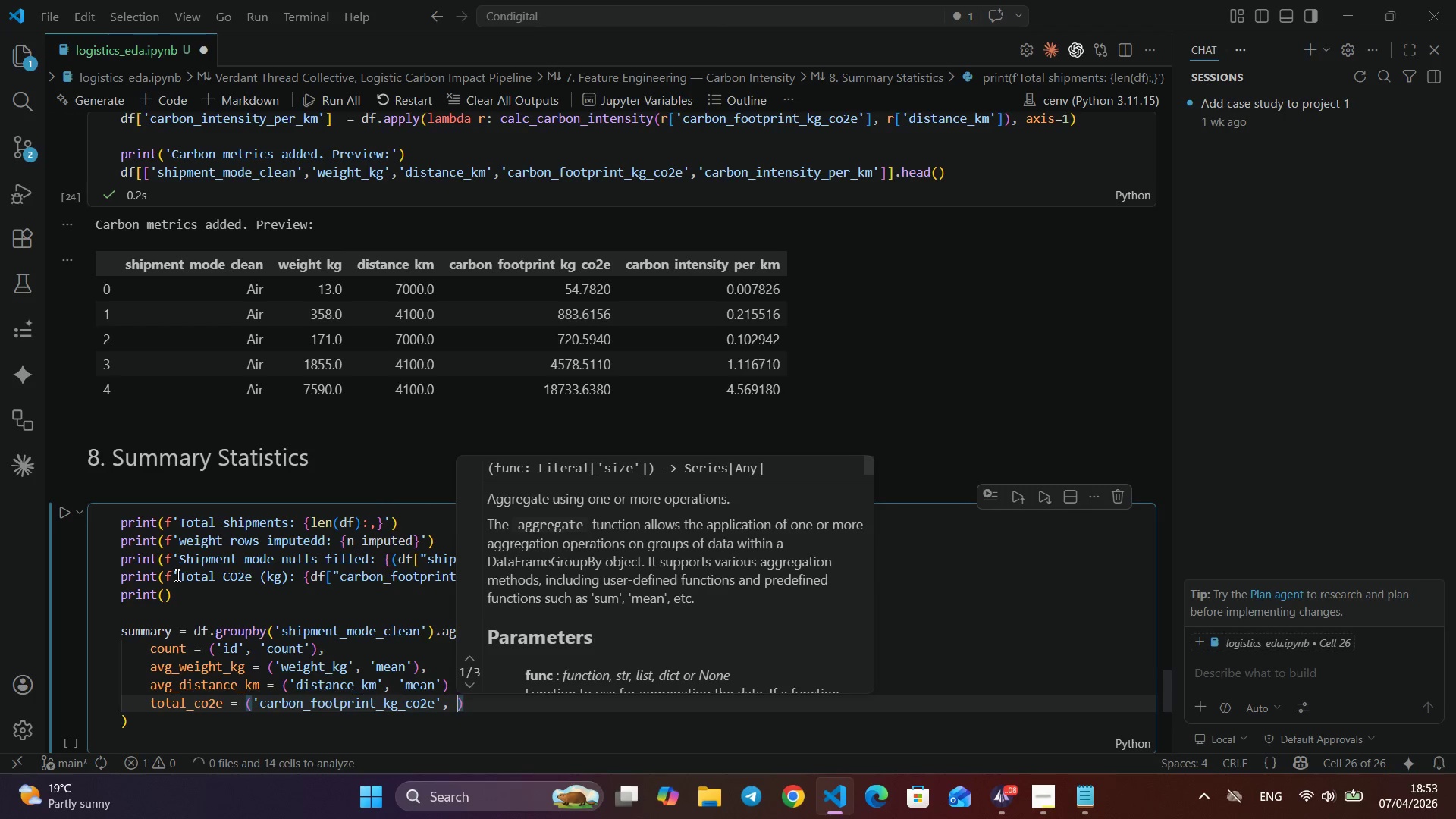 
type(, sum)
key(Backspace)
key(Backspace)
key(Backspace)
type('sum)
 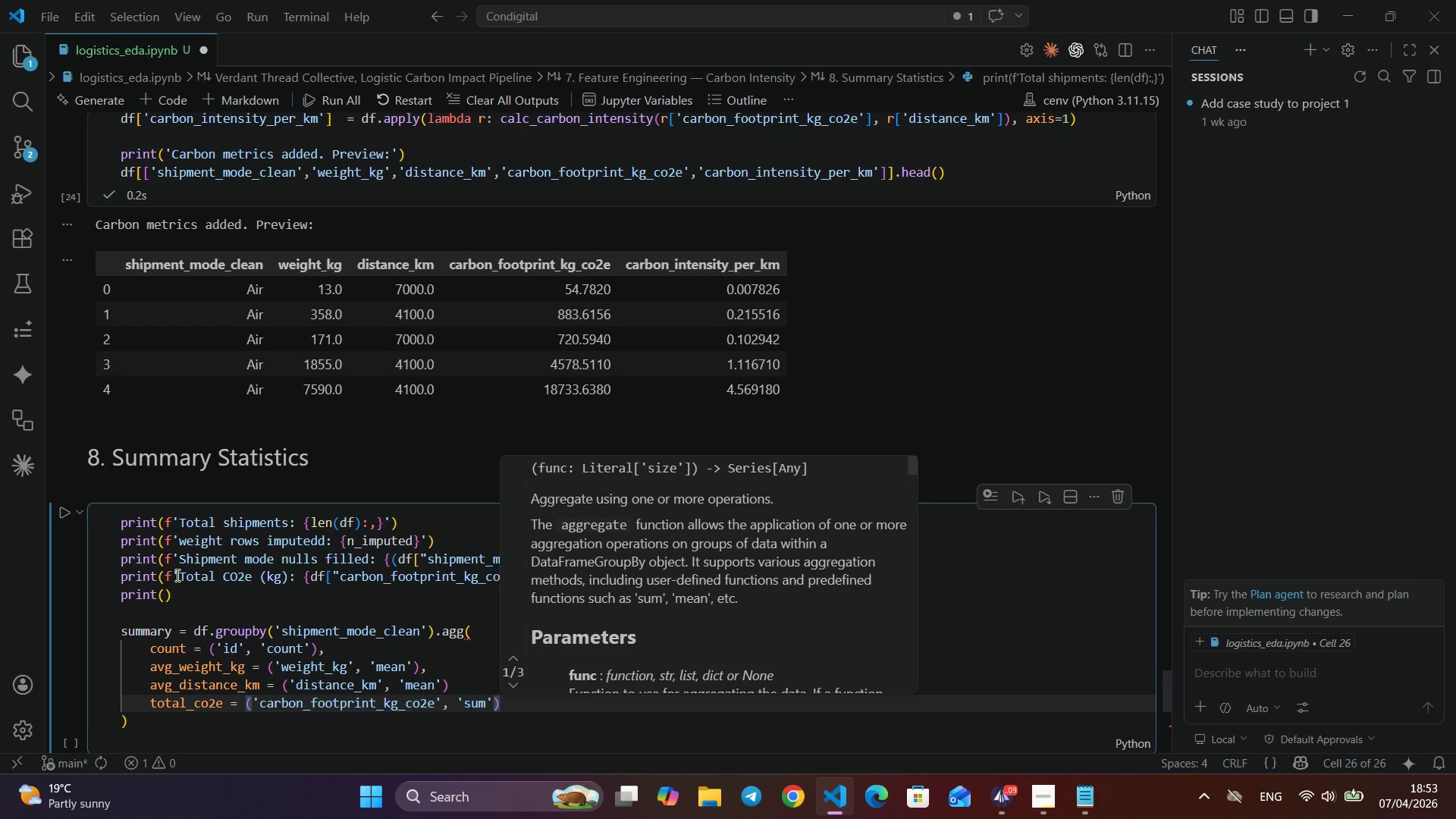 
key(ArrowRight)
 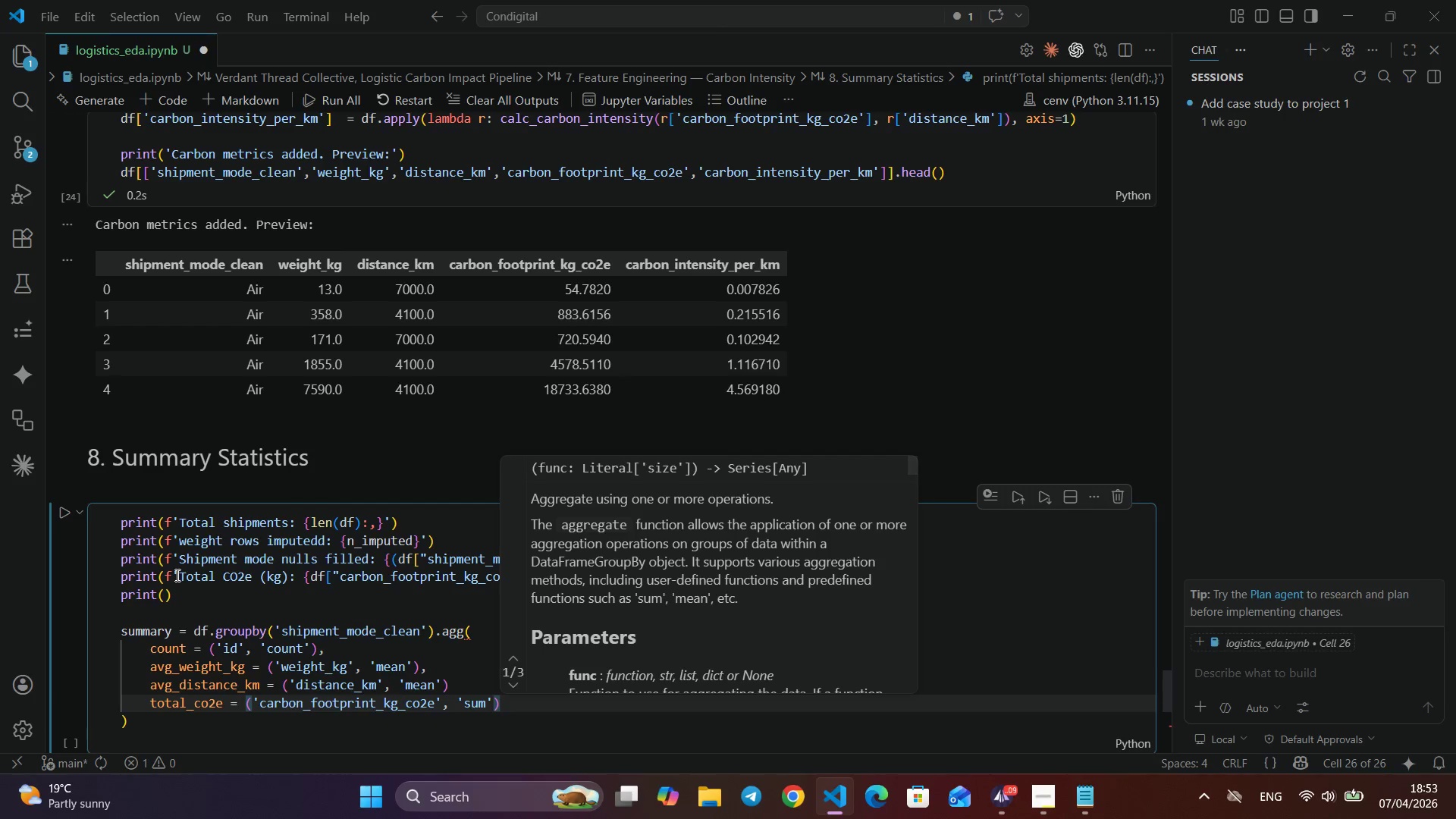 
key(ArrowRight)
 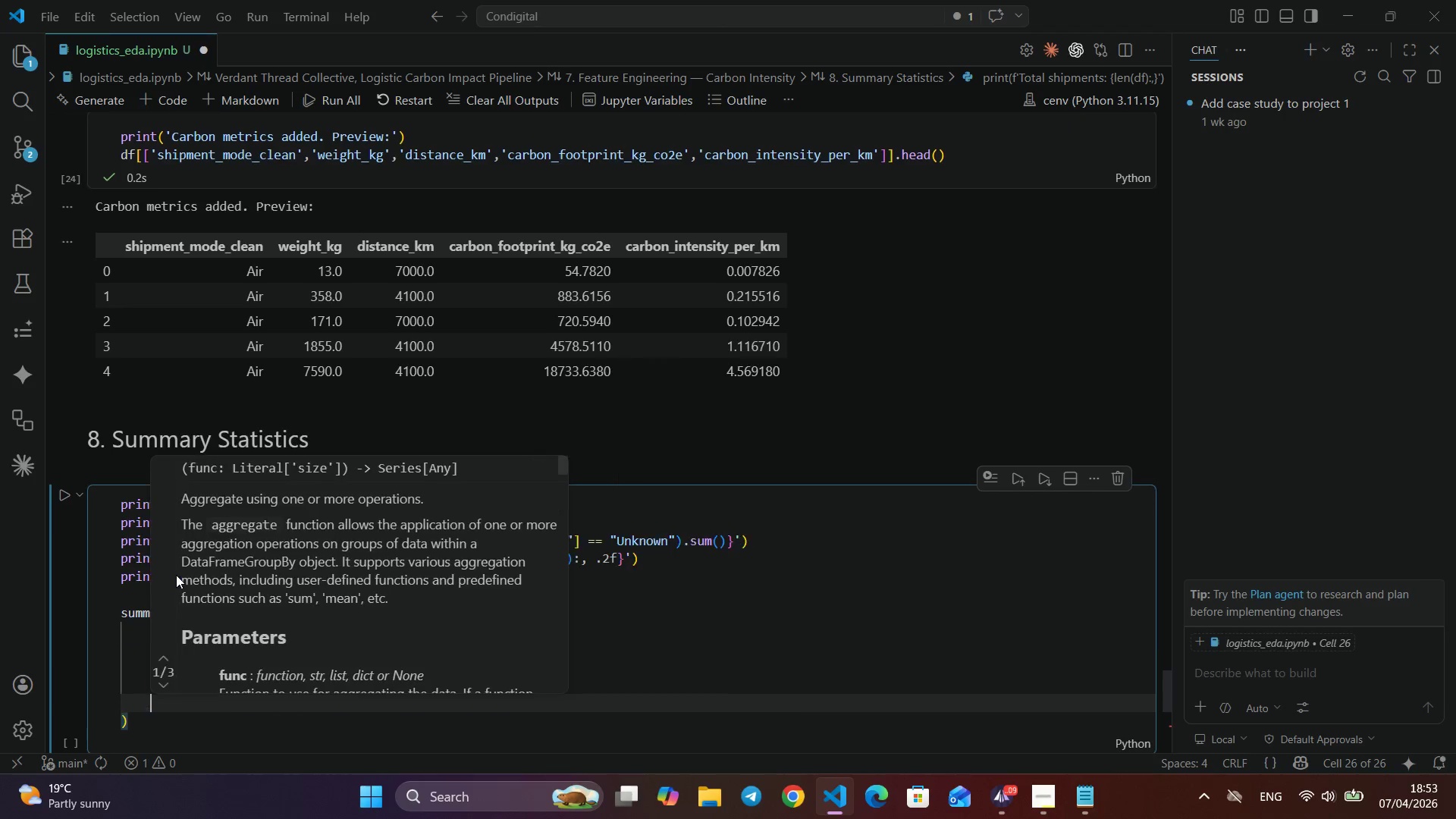 
key(Comma)
 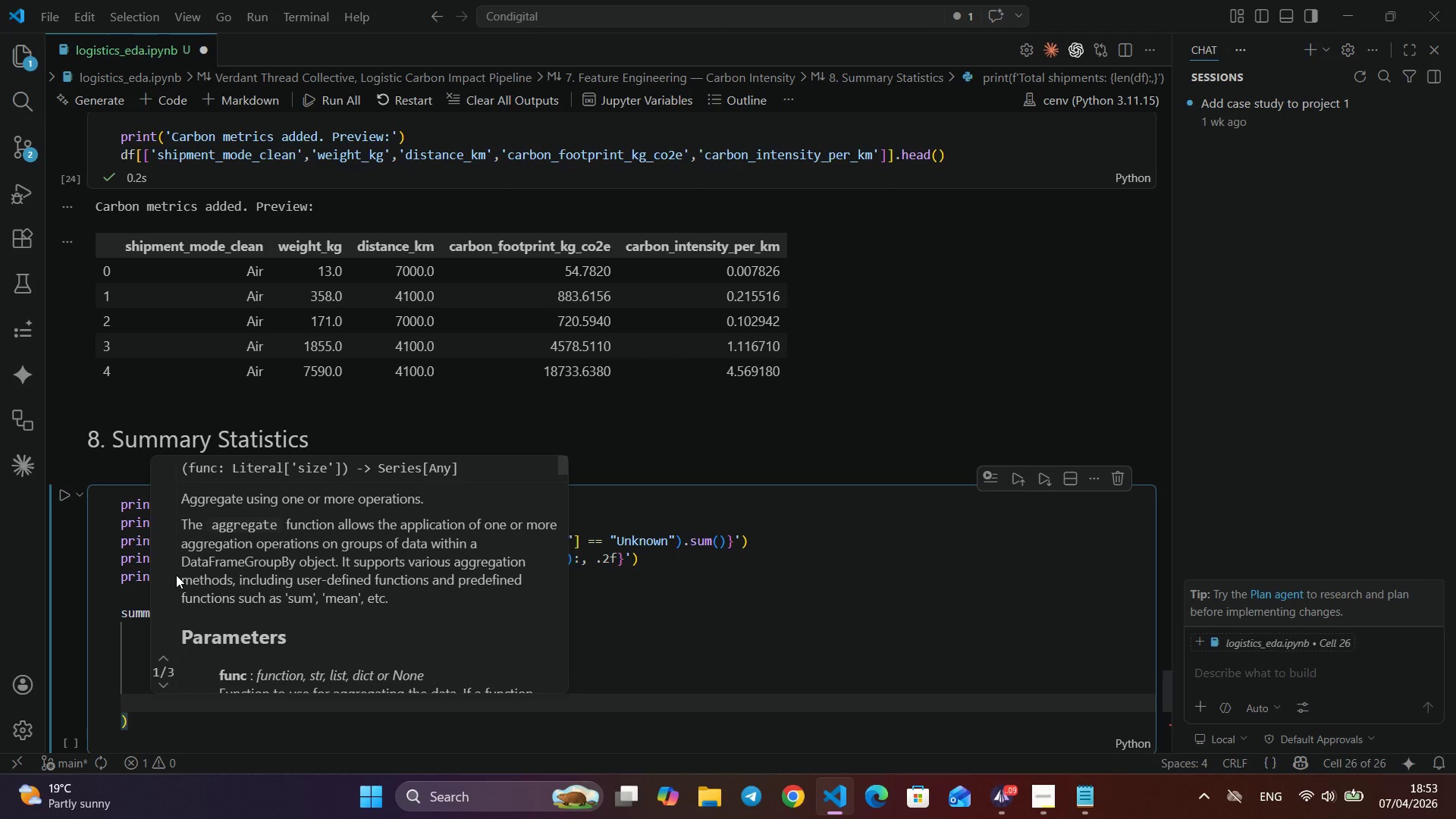 
key(Enter)
 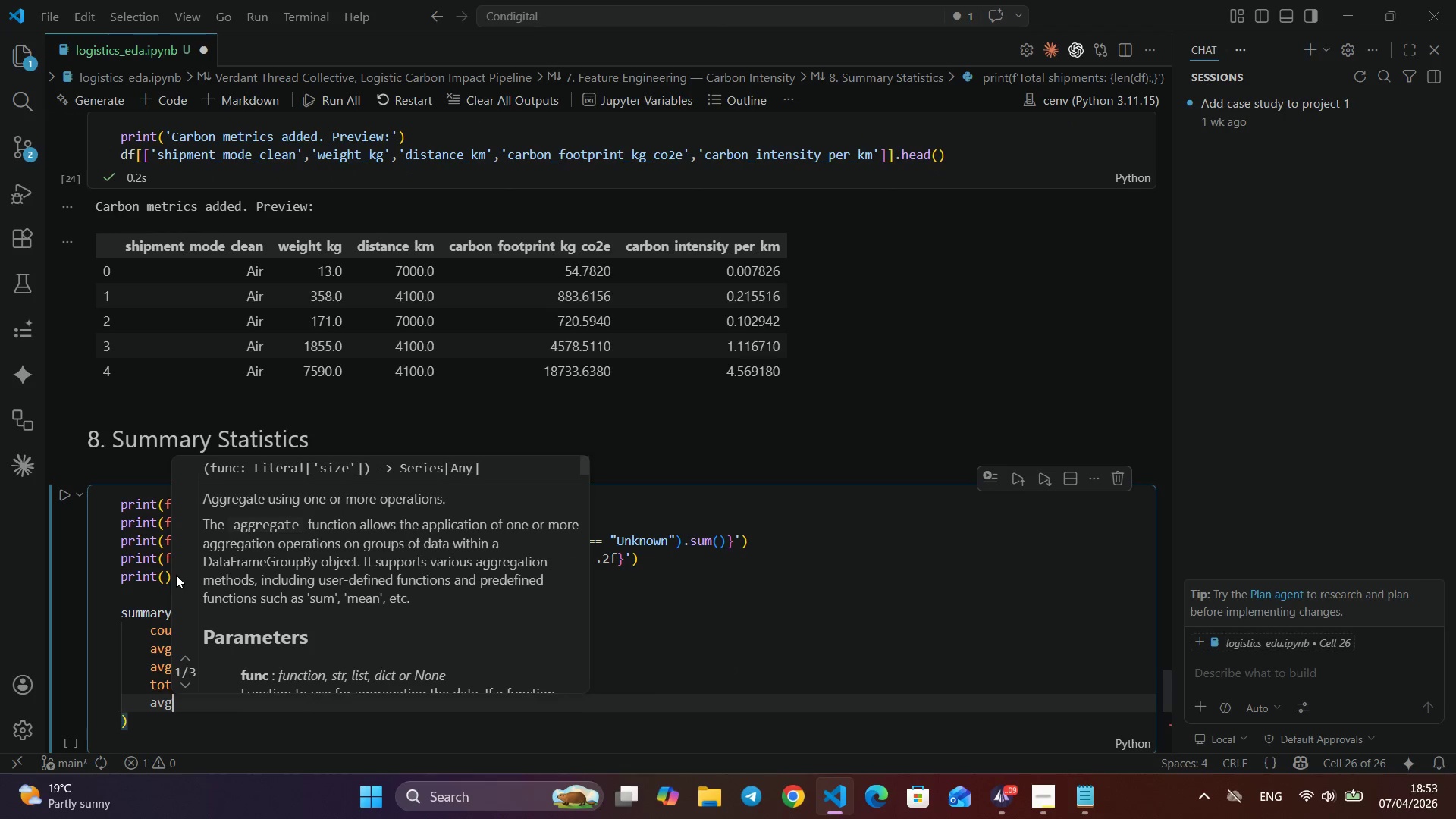 
type(avg_intensity = ('carbon_inetn)
key(Backspace)
key(Backspace)
 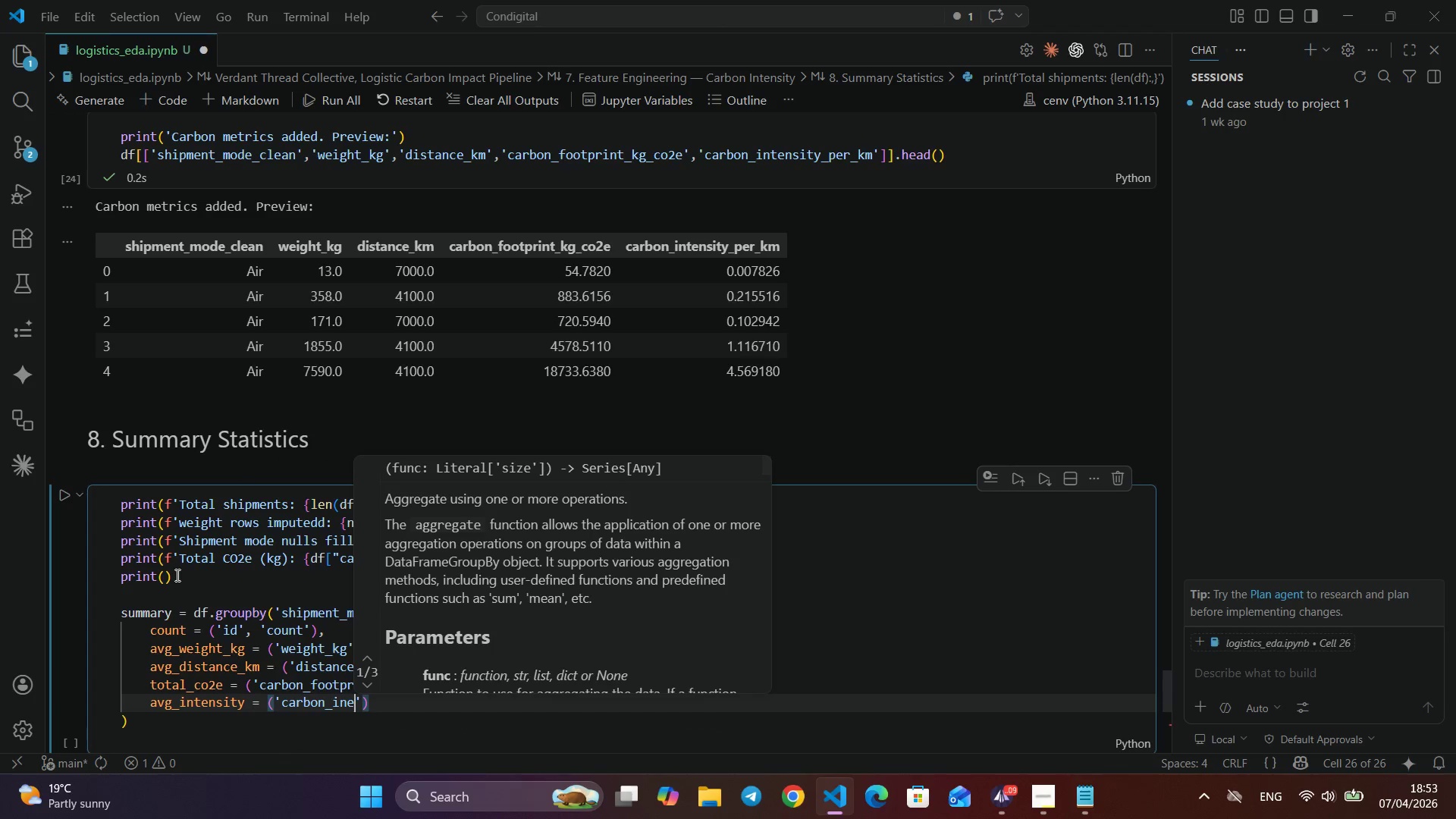 
wait(17.2)
 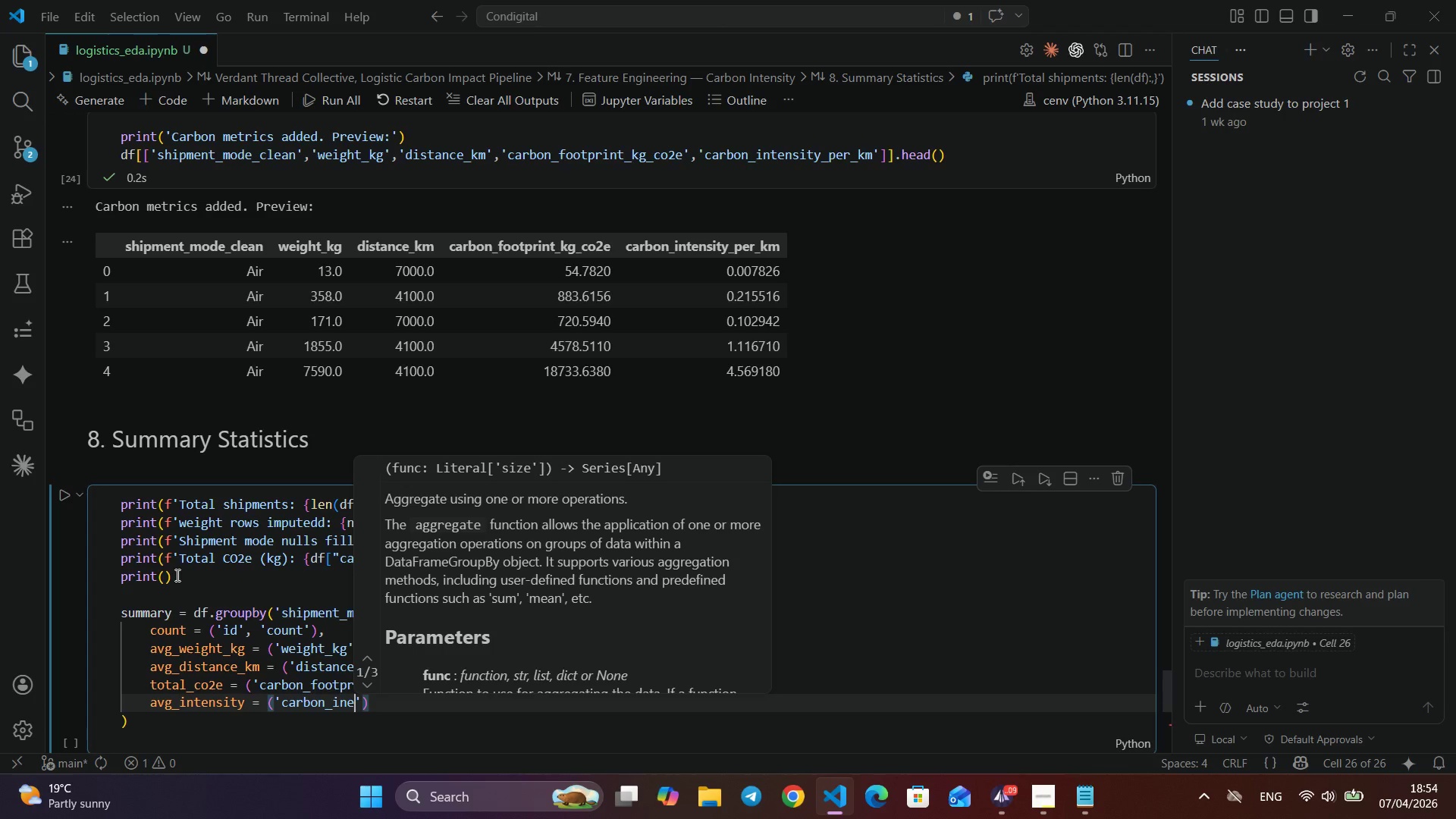 
key(Backspace)
type(tensity_per_km)
 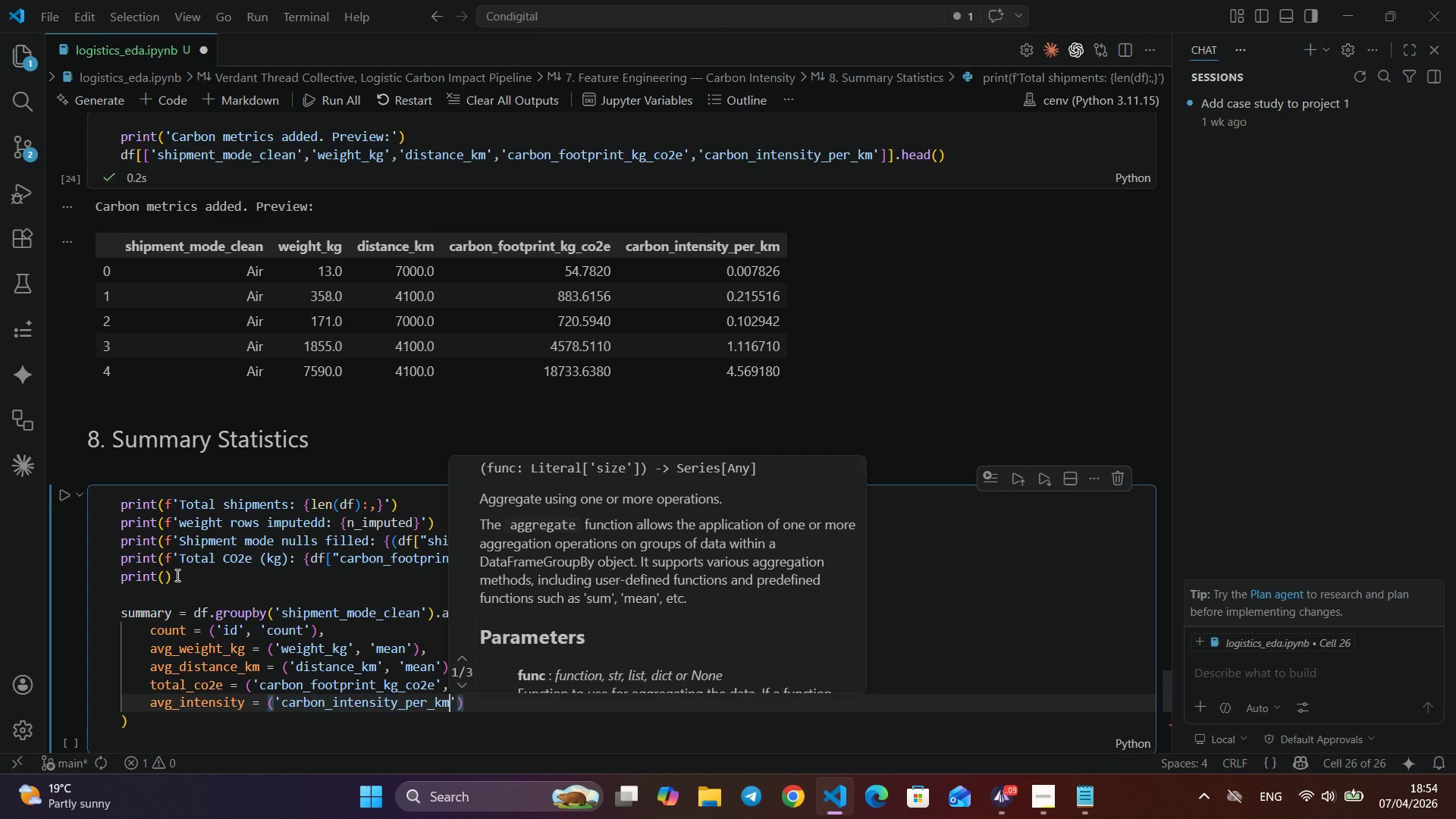 
key(ArrowRight)
 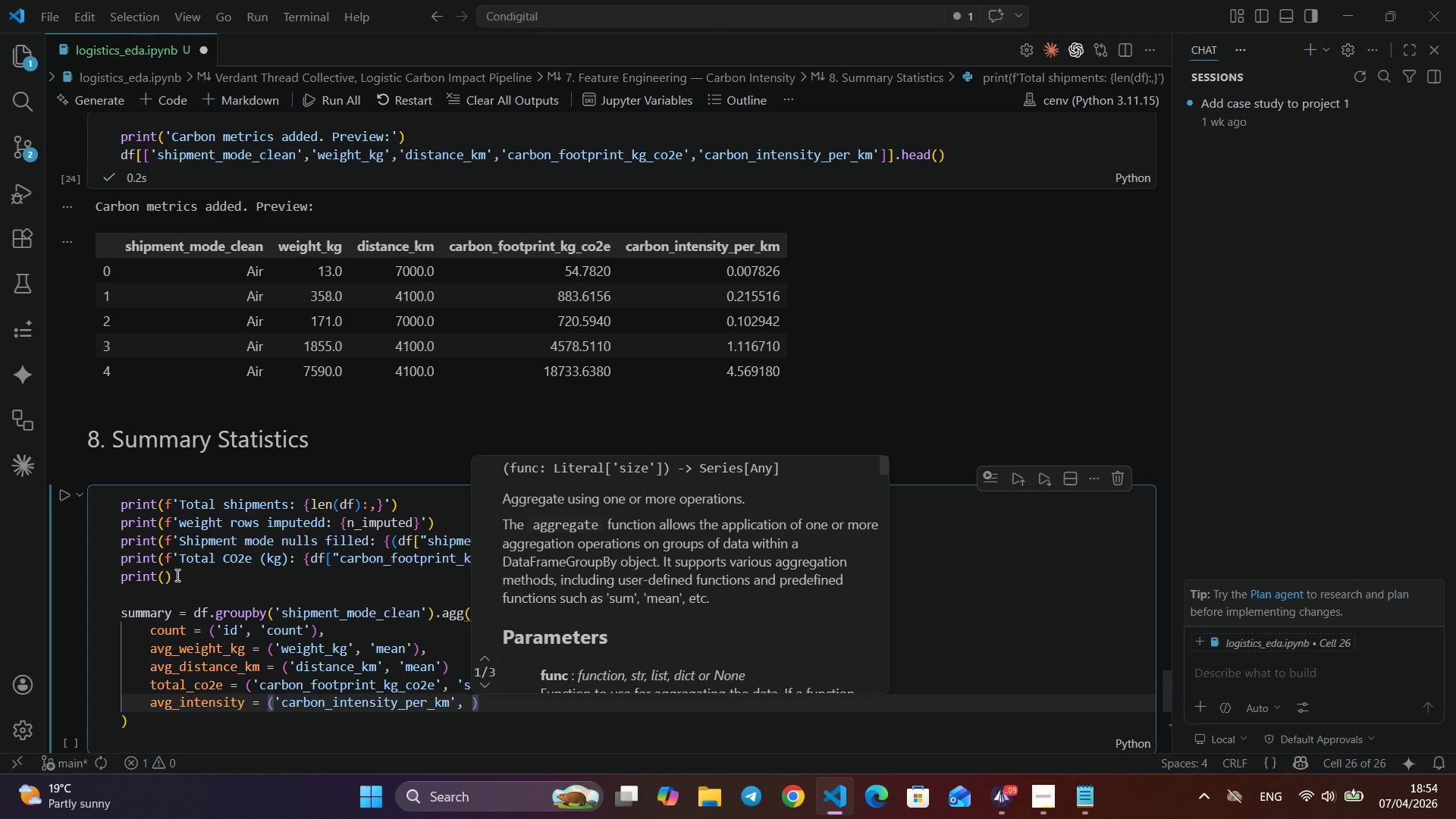 
type(, 'mean)
 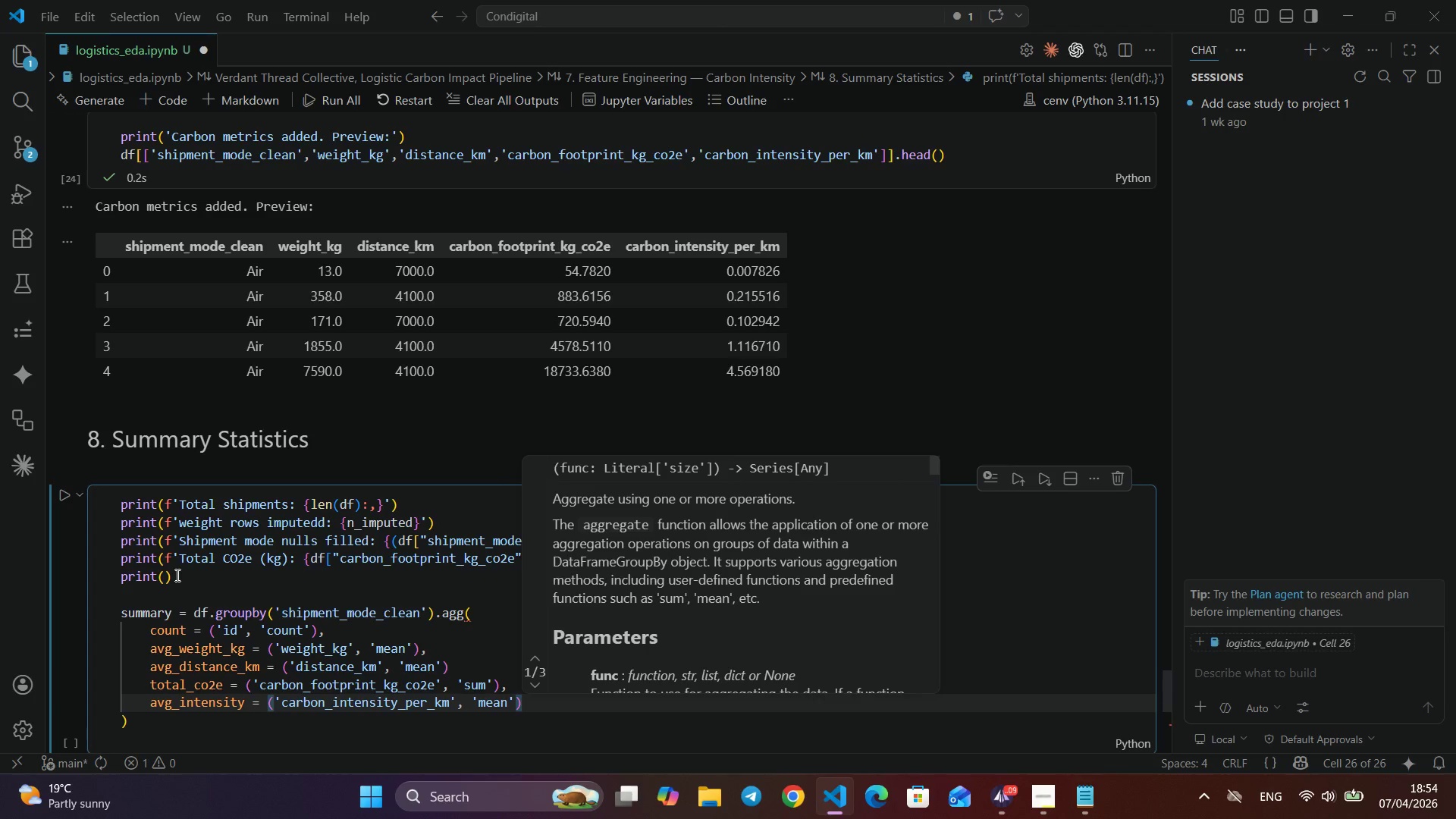 
key(ArrowRight)
 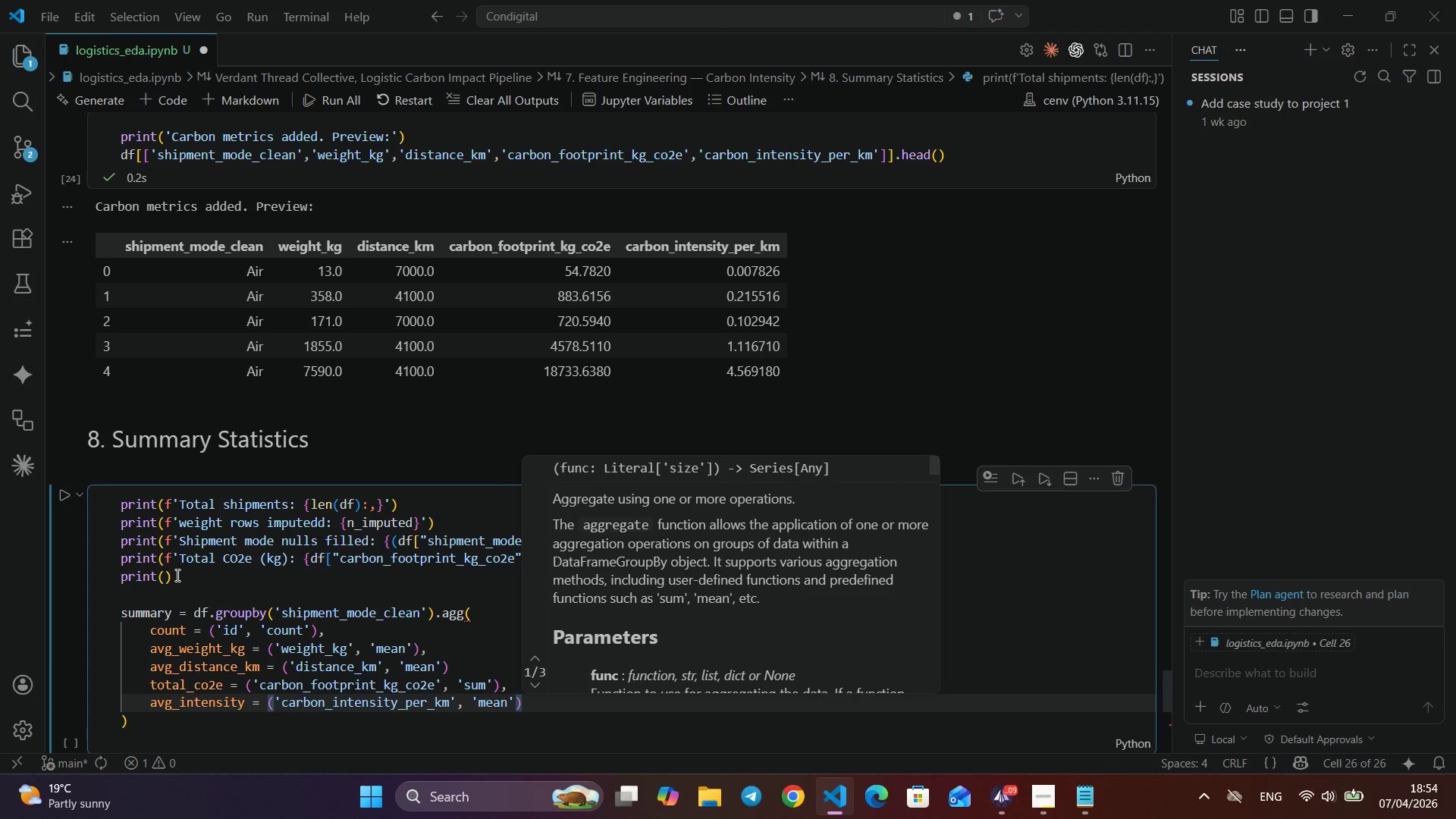 
key(ArrowRight)
 